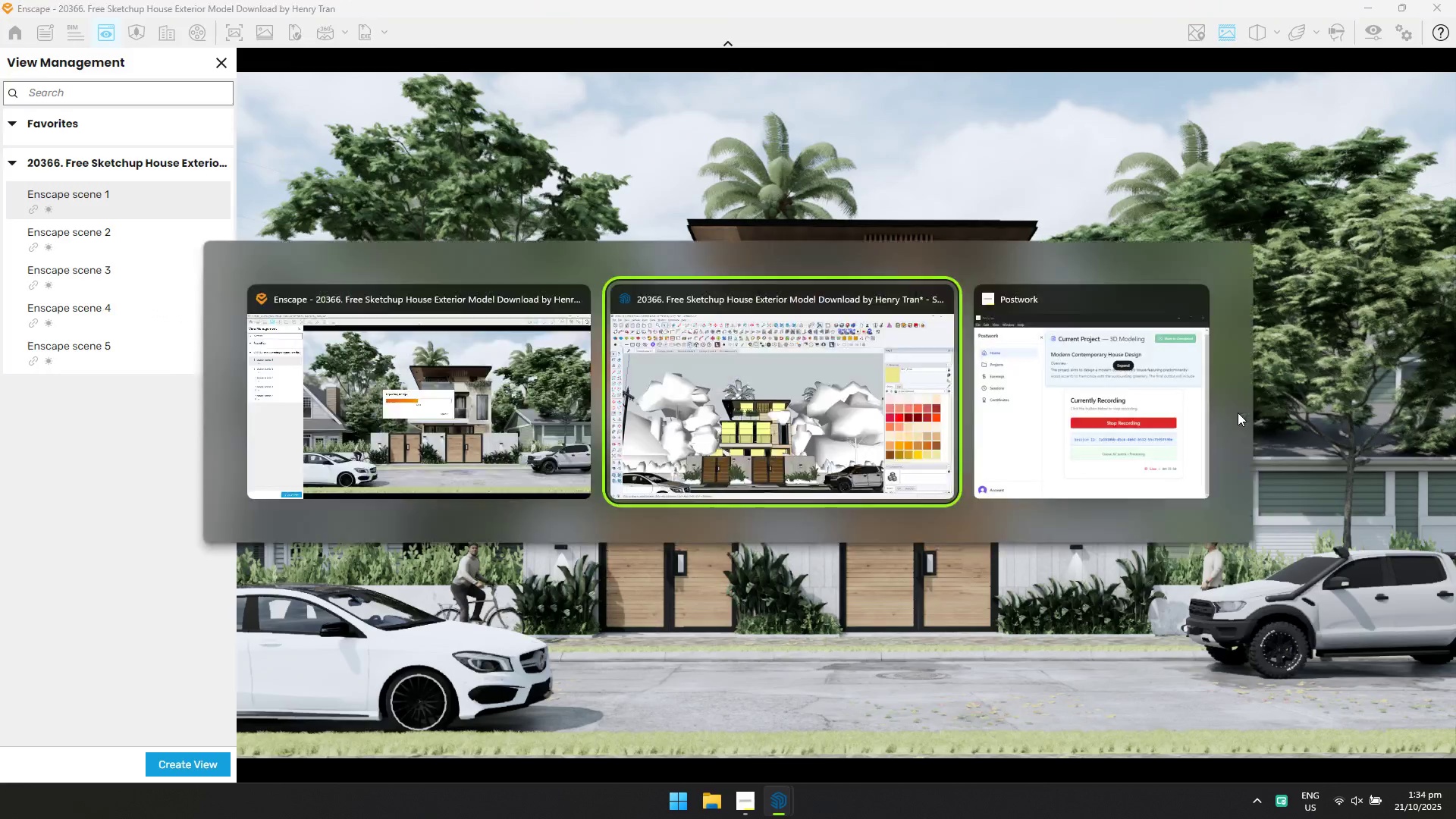 
key(Alt+Tab)
 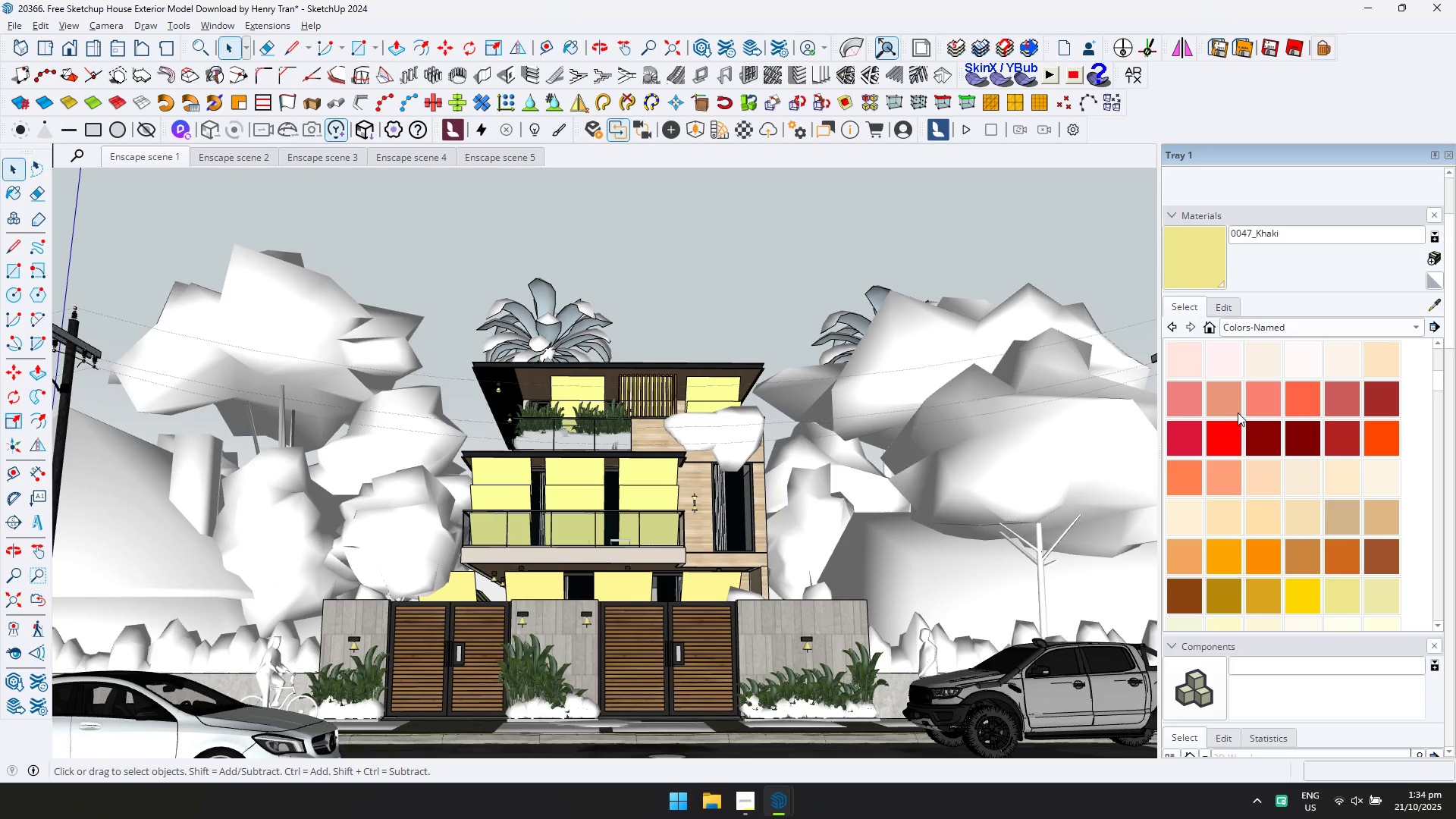 
key(Alt+AltLeft)
 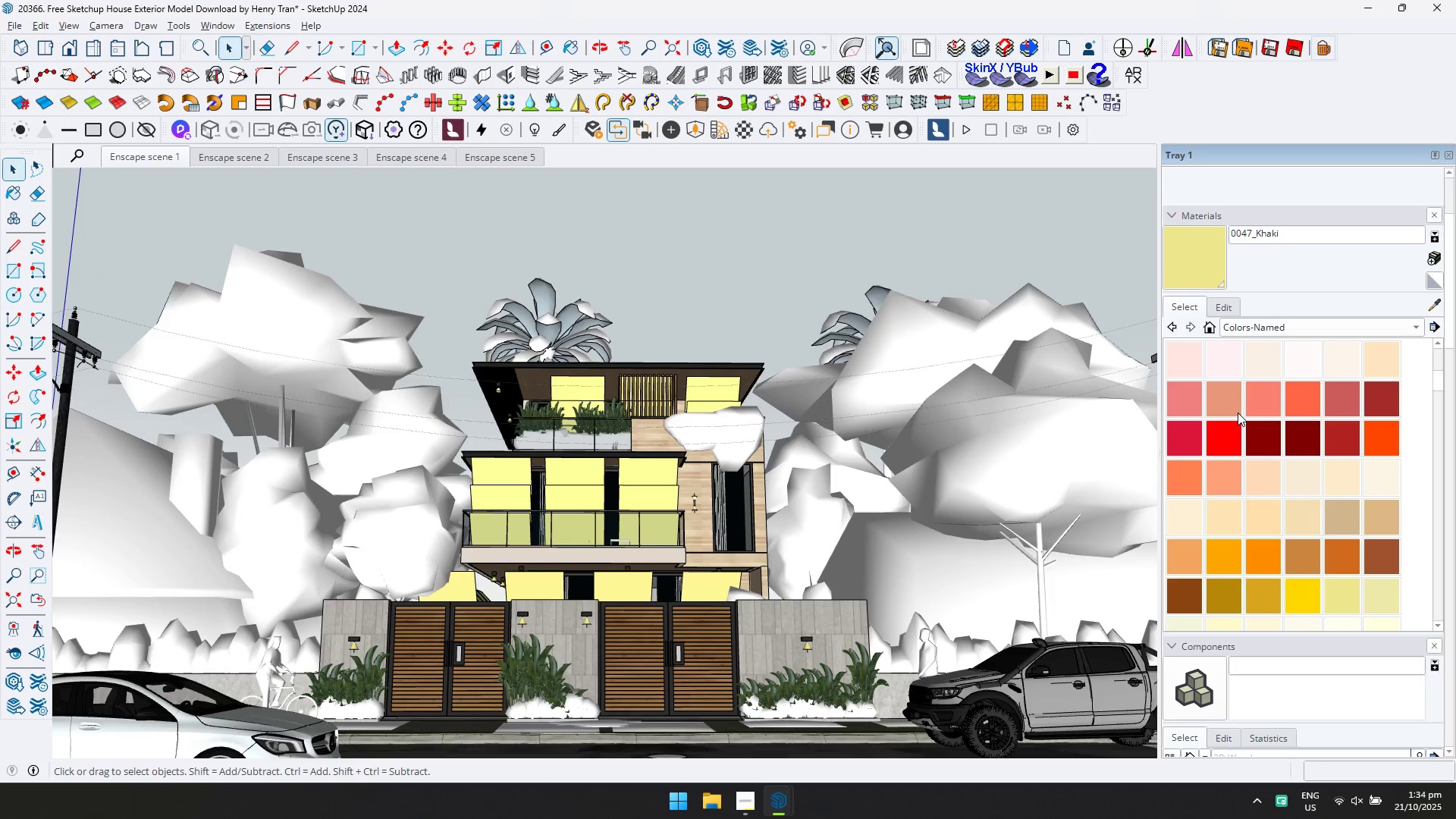 
key(Alt+Tab)
 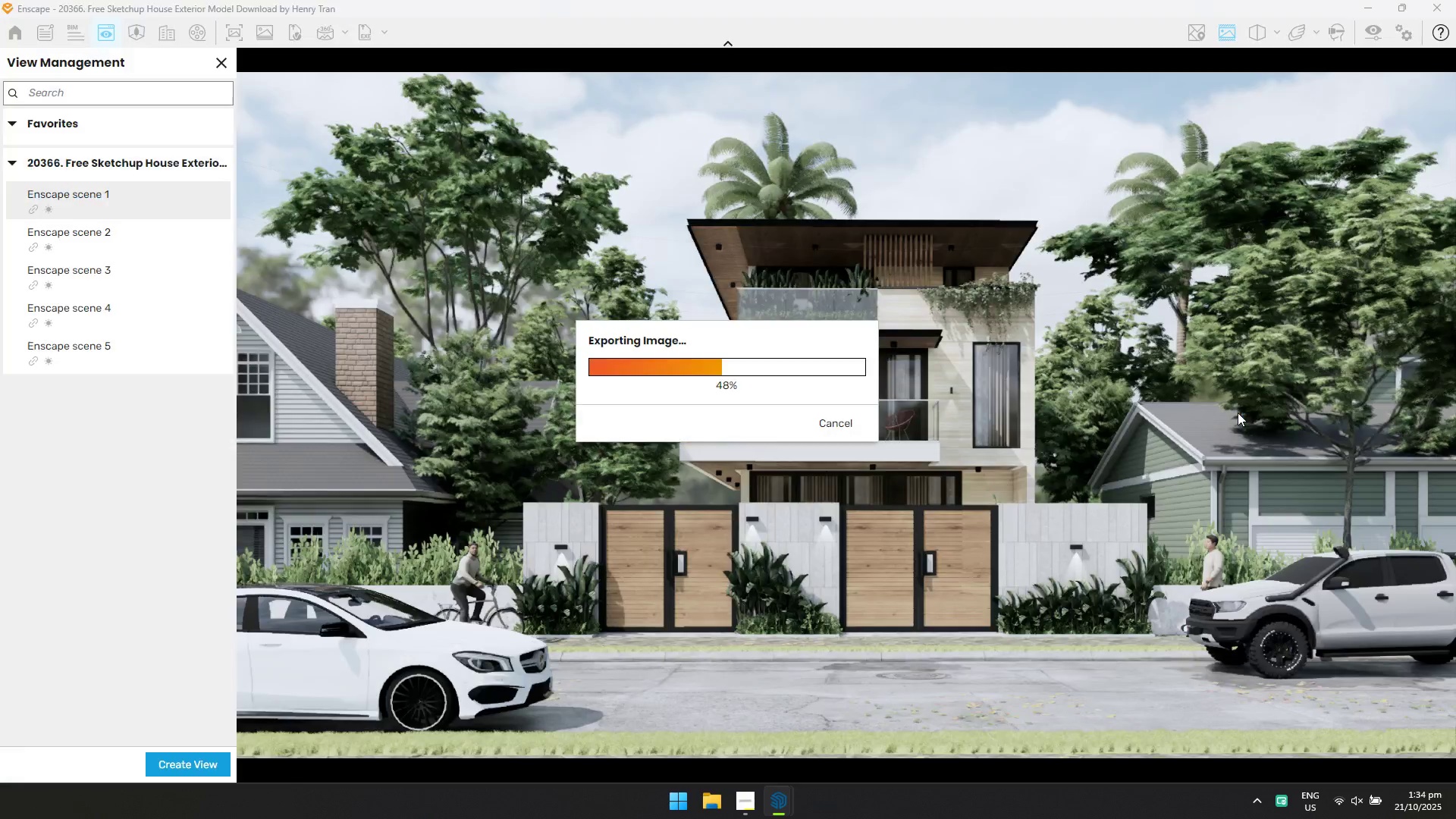 
key(Alt+AltLeft)
 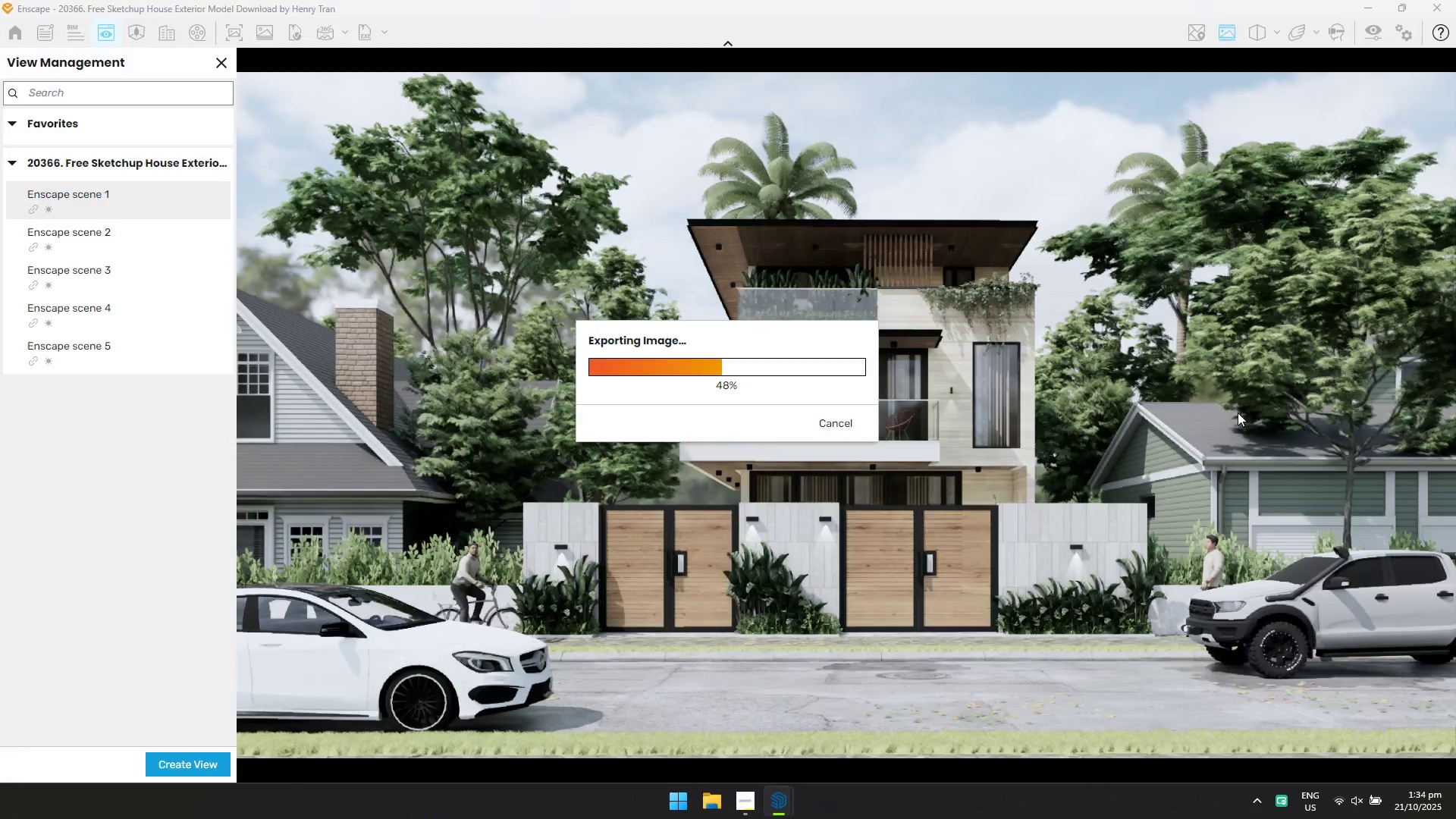 
key(Alt+Tab)
 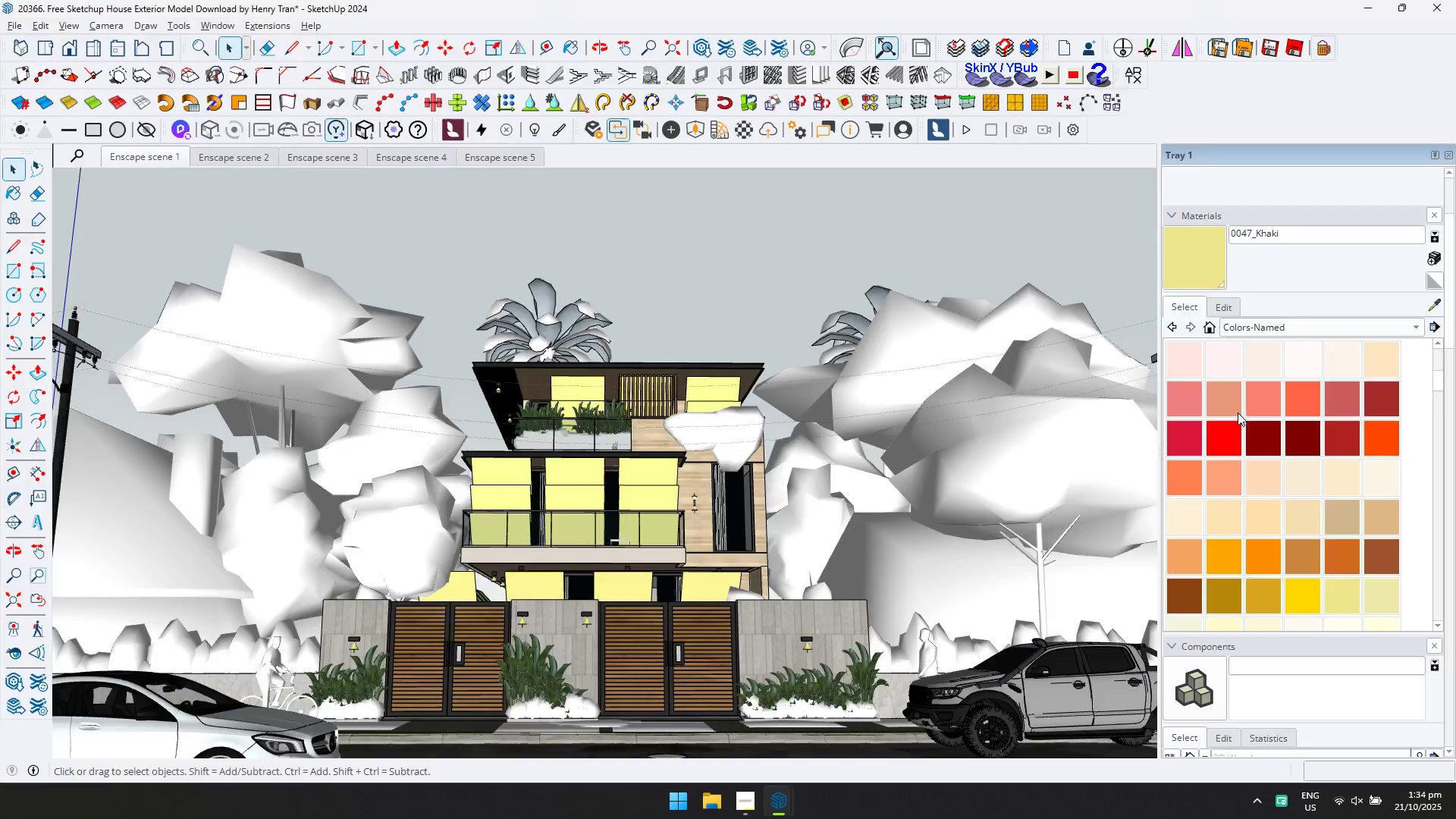 
key(Tab)
 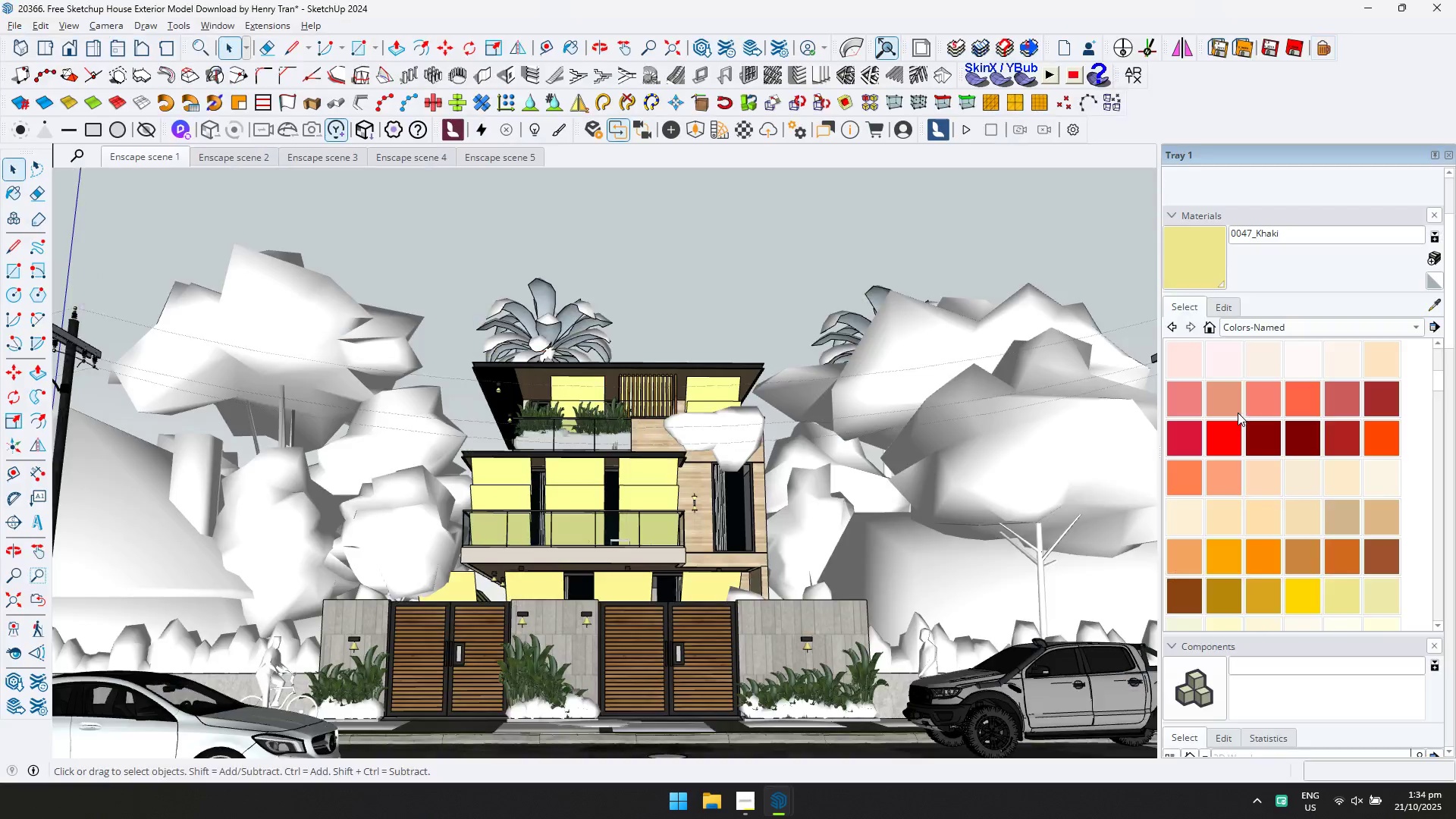 
key(Alt+AltLeft)
 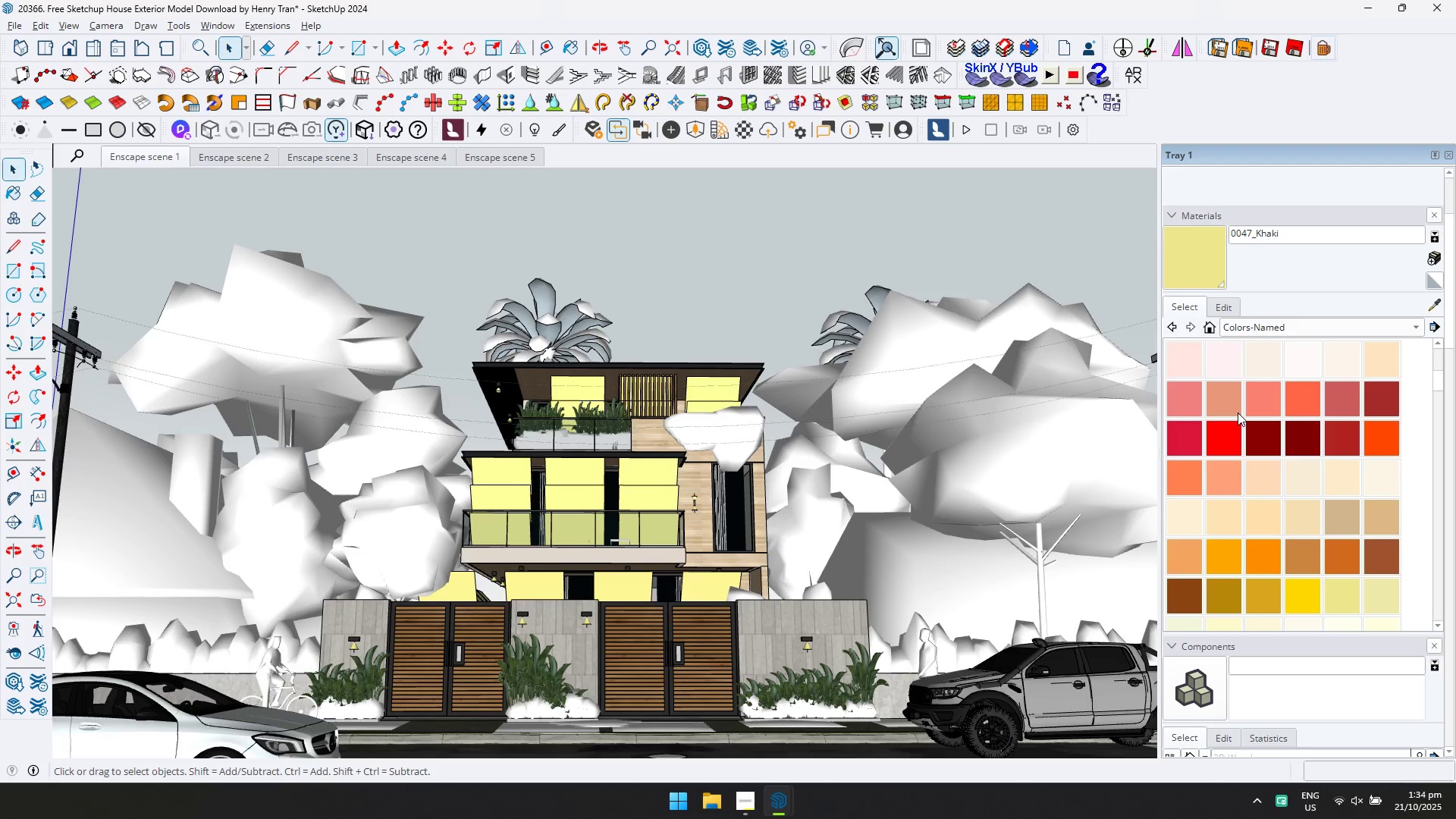 
key(Alt+AltLeft)
 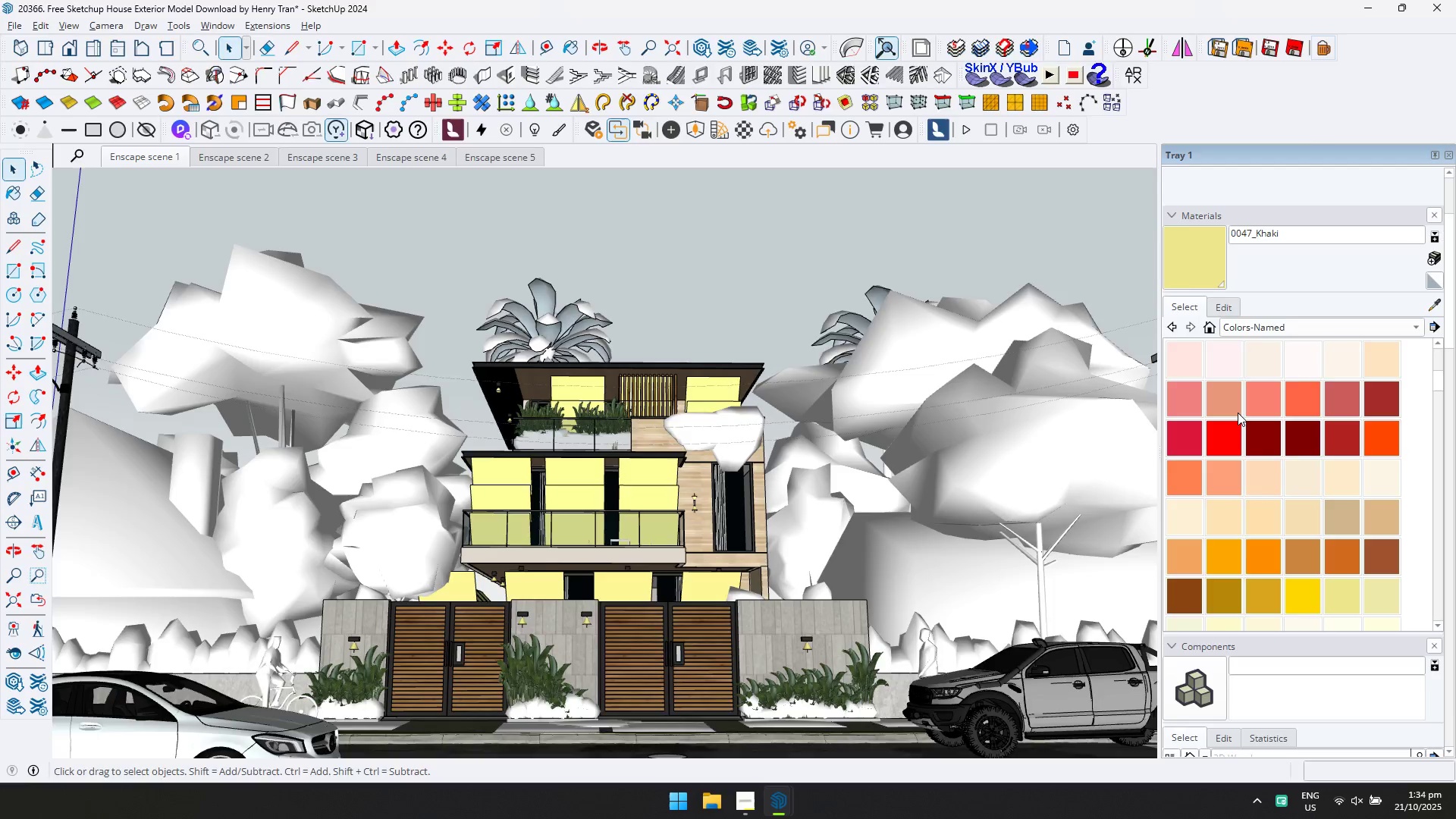 
key(Alt+Tab)
 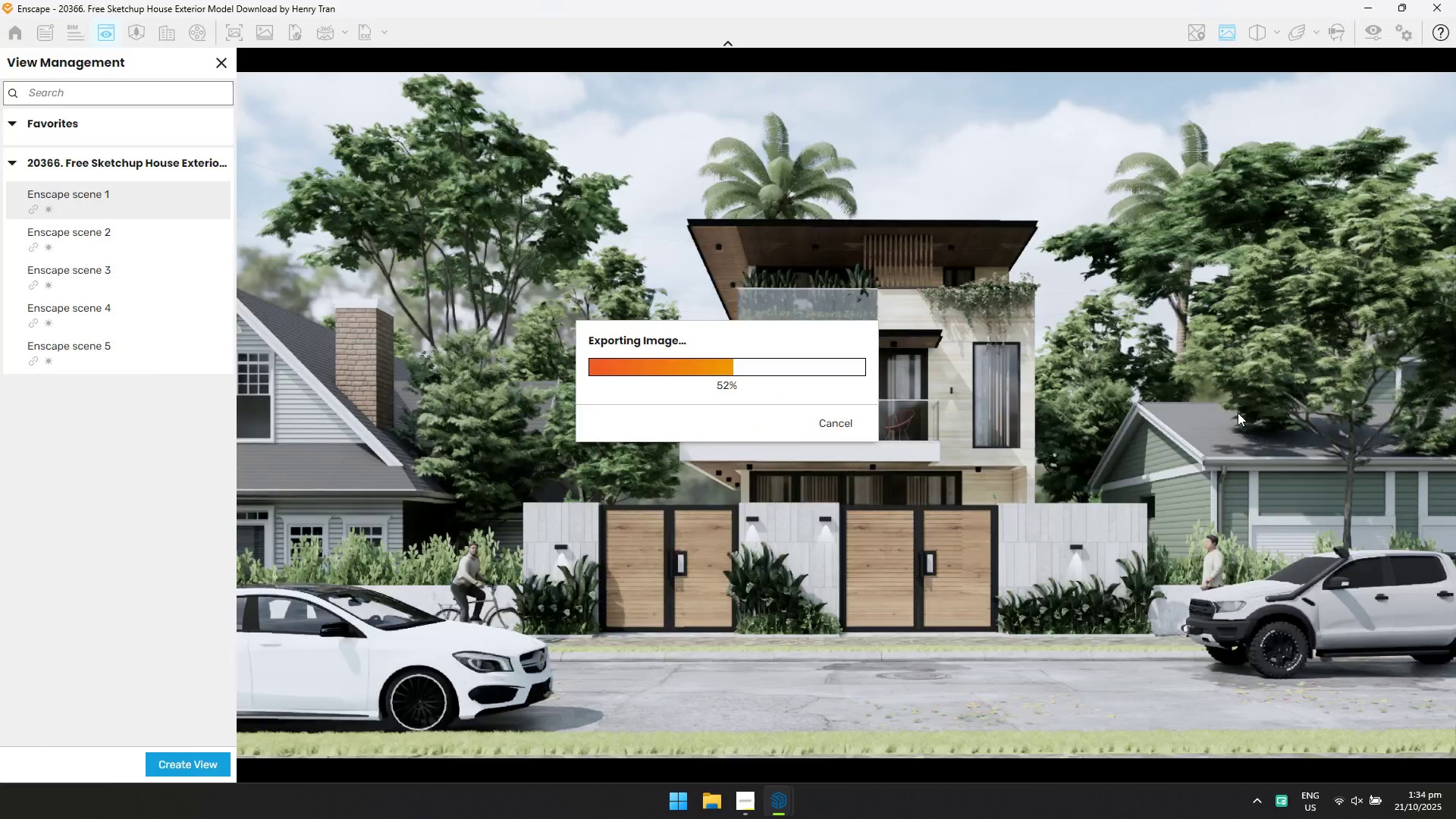 
key(Alt+AltLeft)
 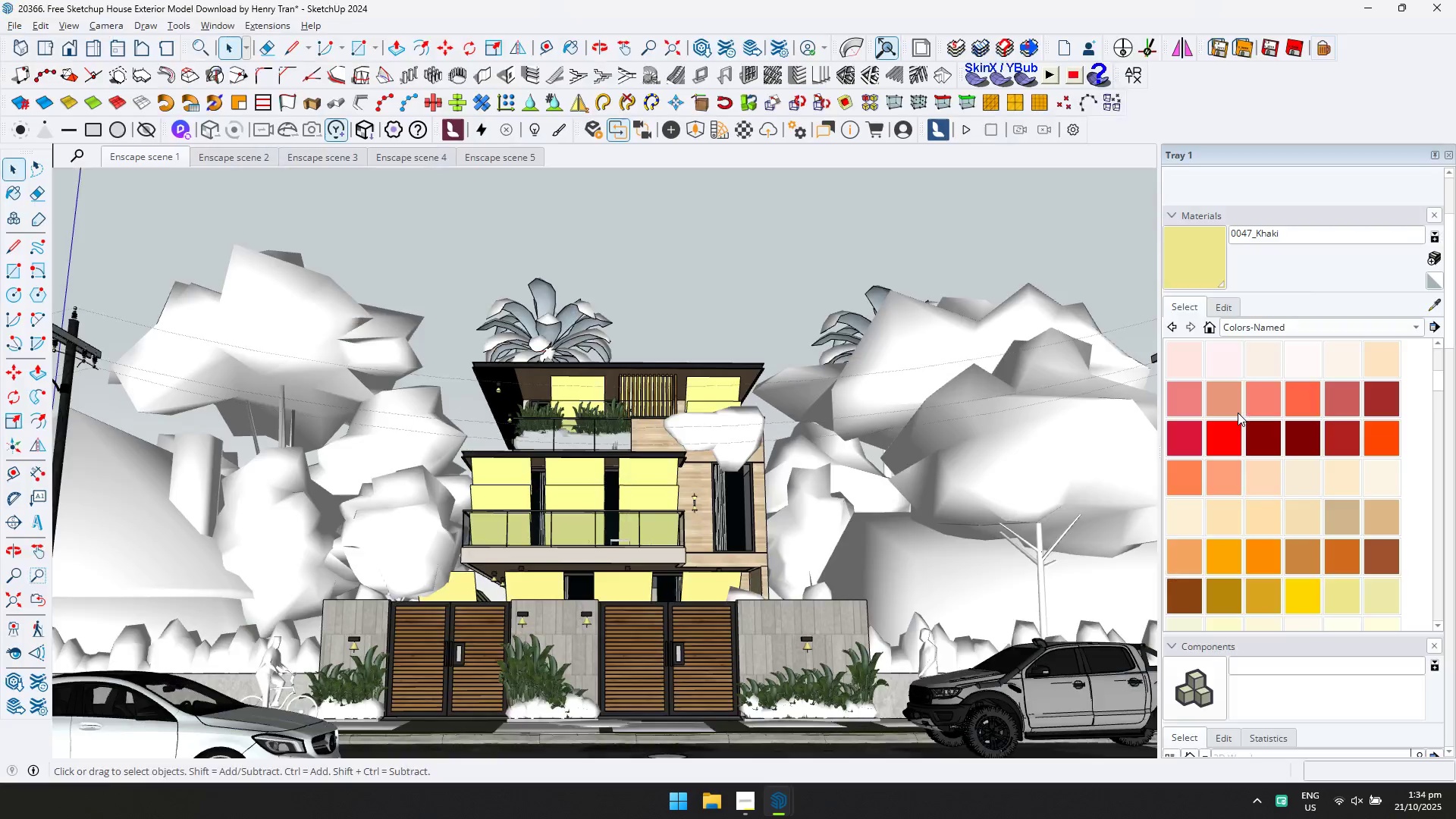 
key(Alt+Tab)
 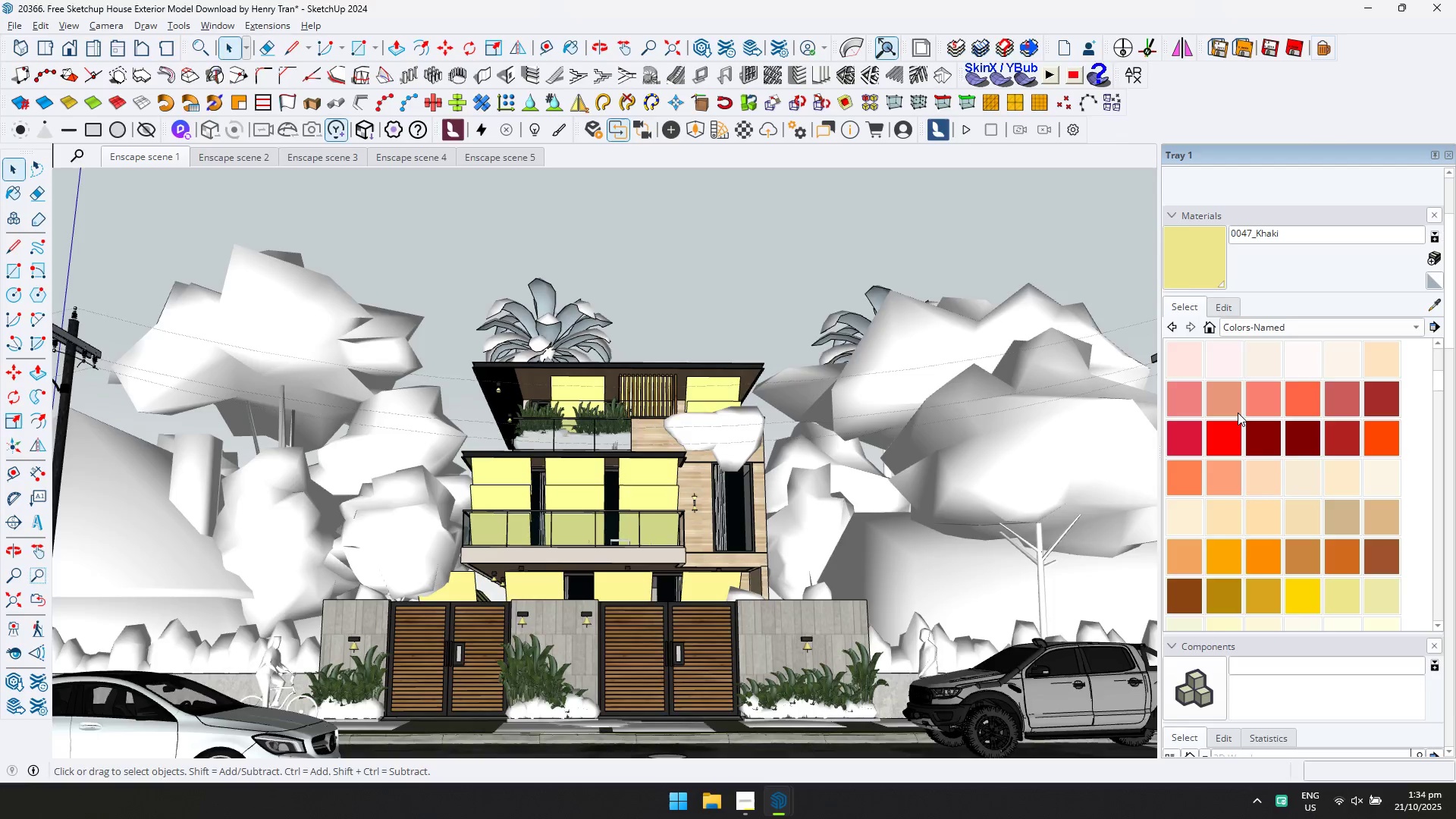 
key(Alt+AltLeft)
 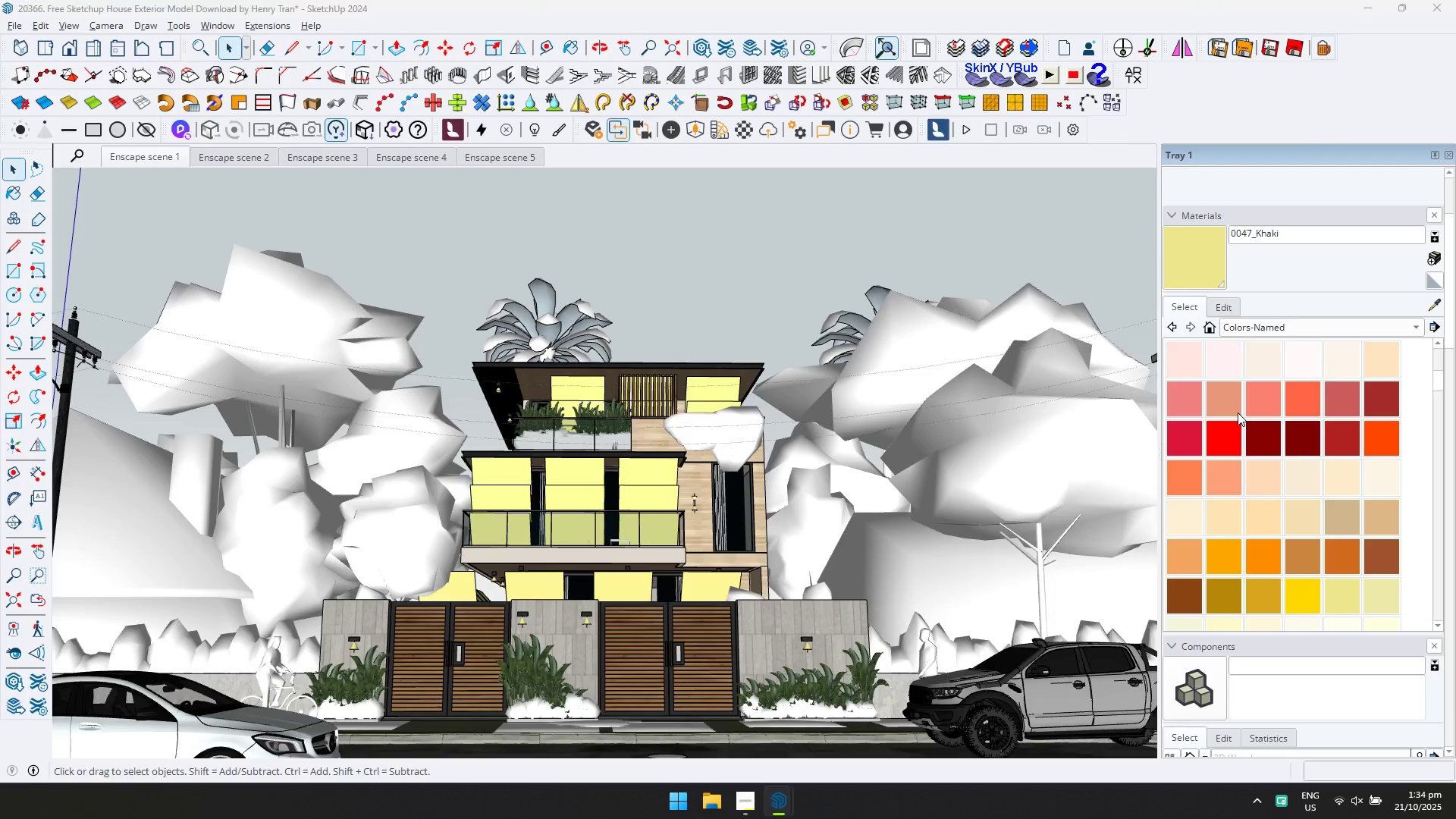 
key(Alt+Tab)
 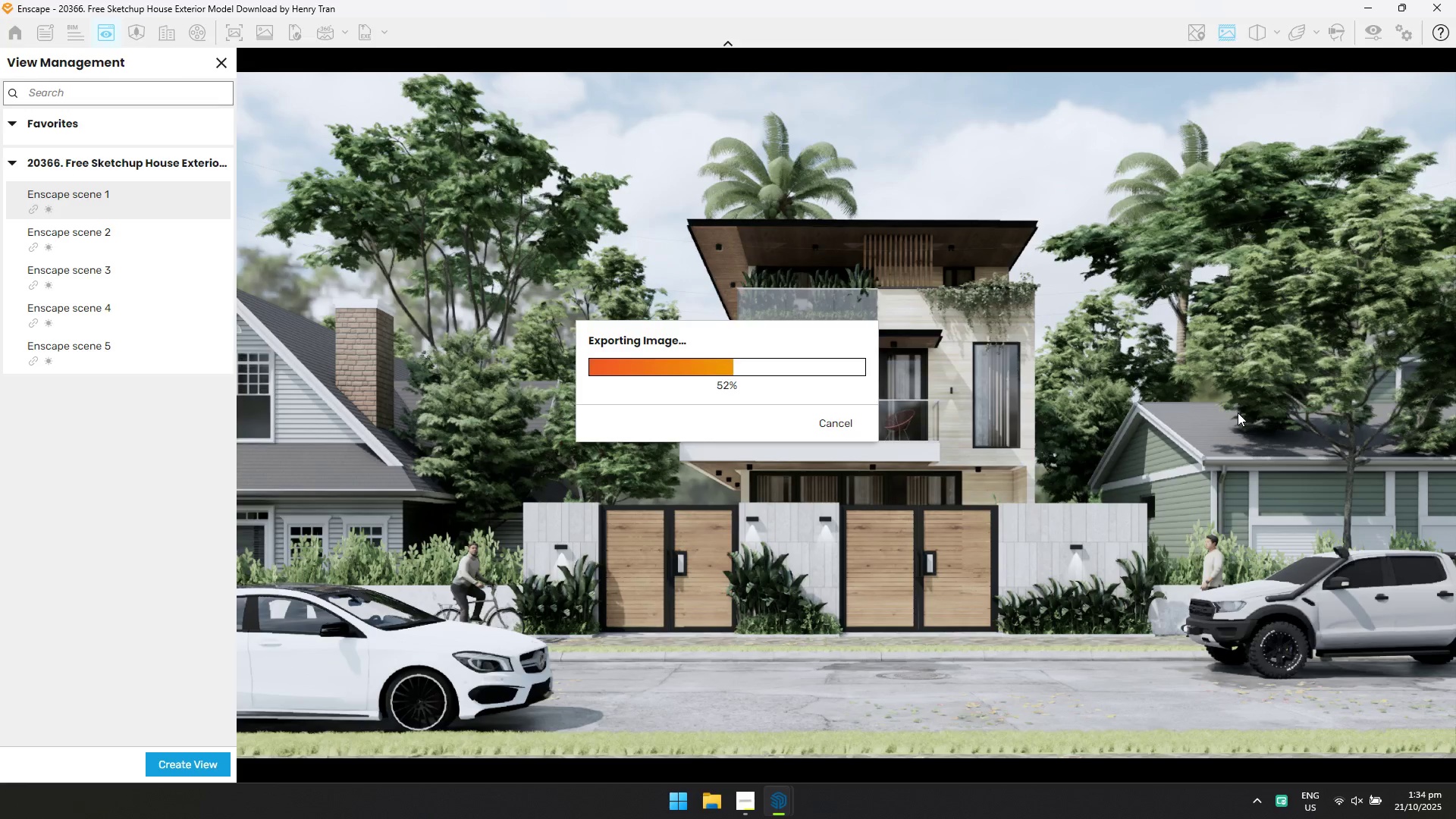 
key(Alt+AltLeft)
 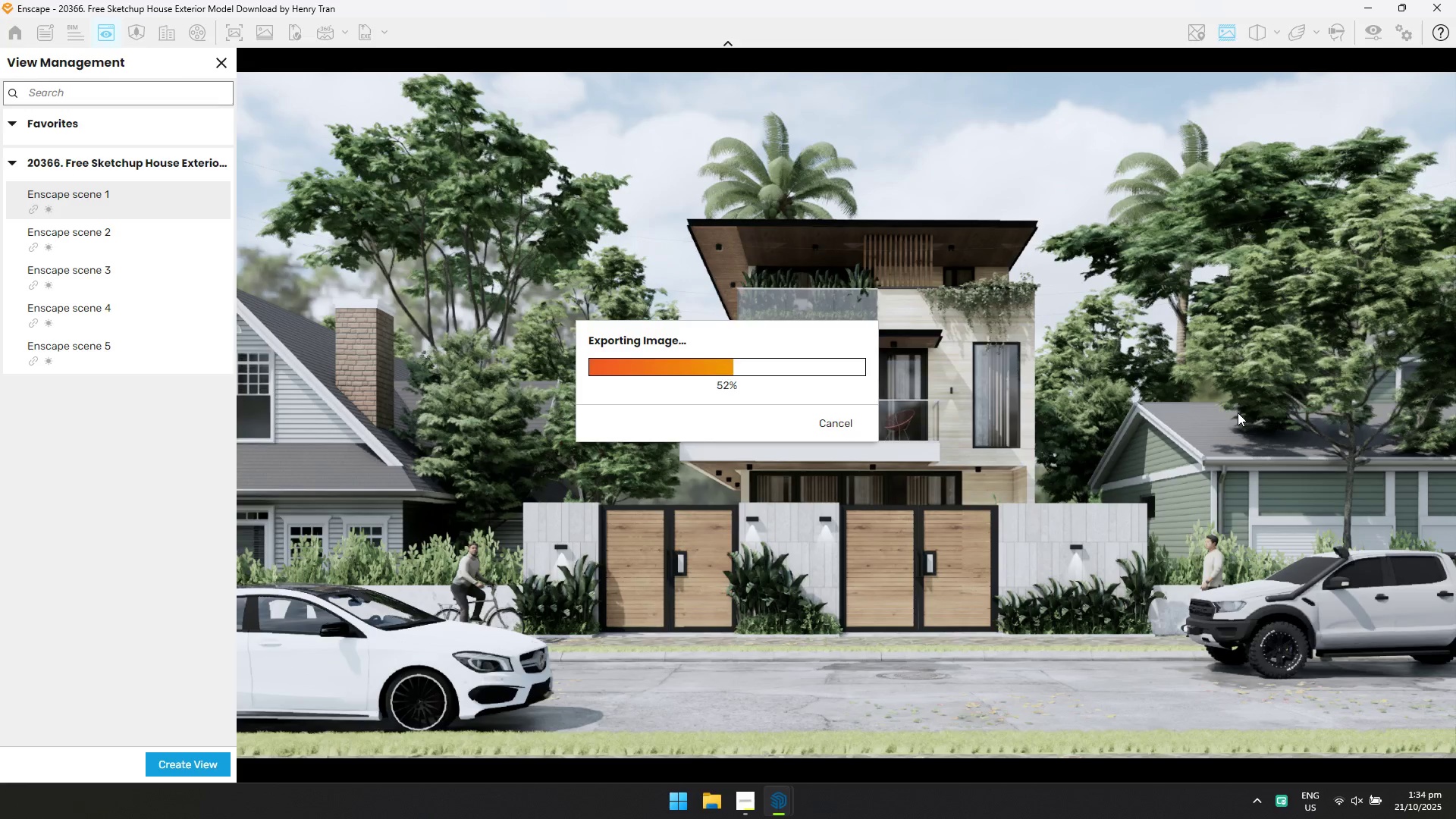 
key(Alt+Tab)
 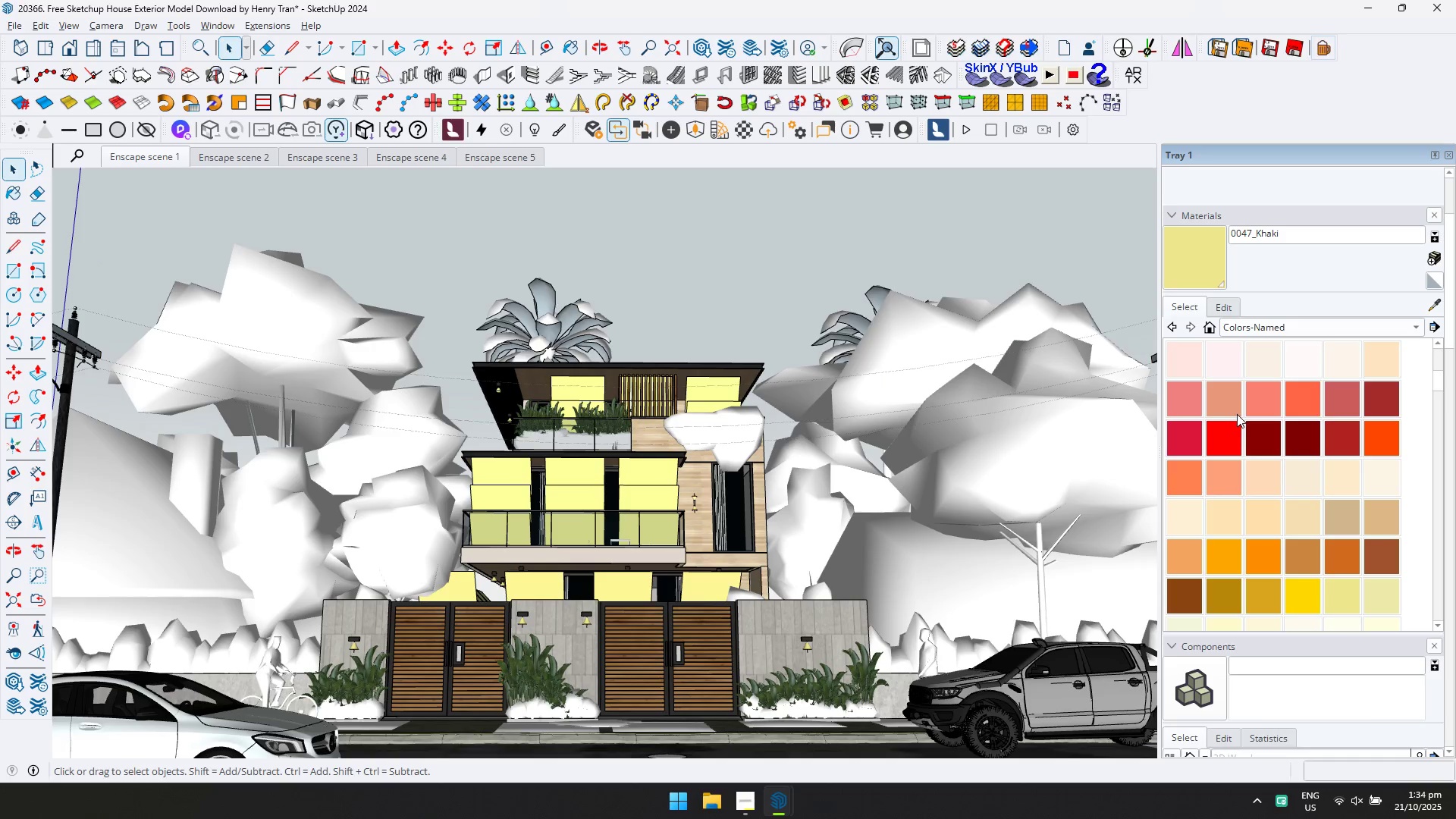 
key(Alt+AltLeft)
 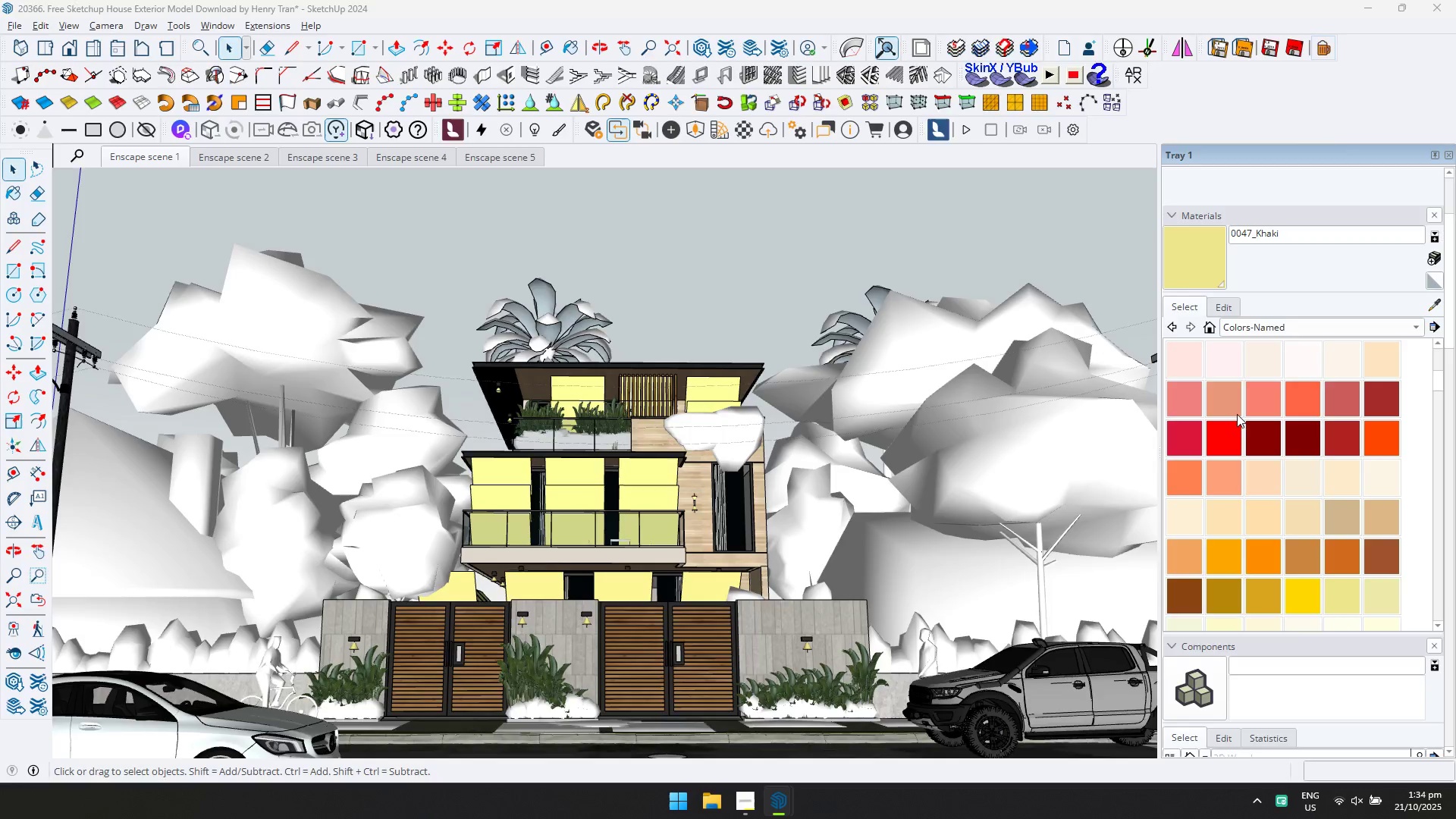 
key(Alt+Tab)
 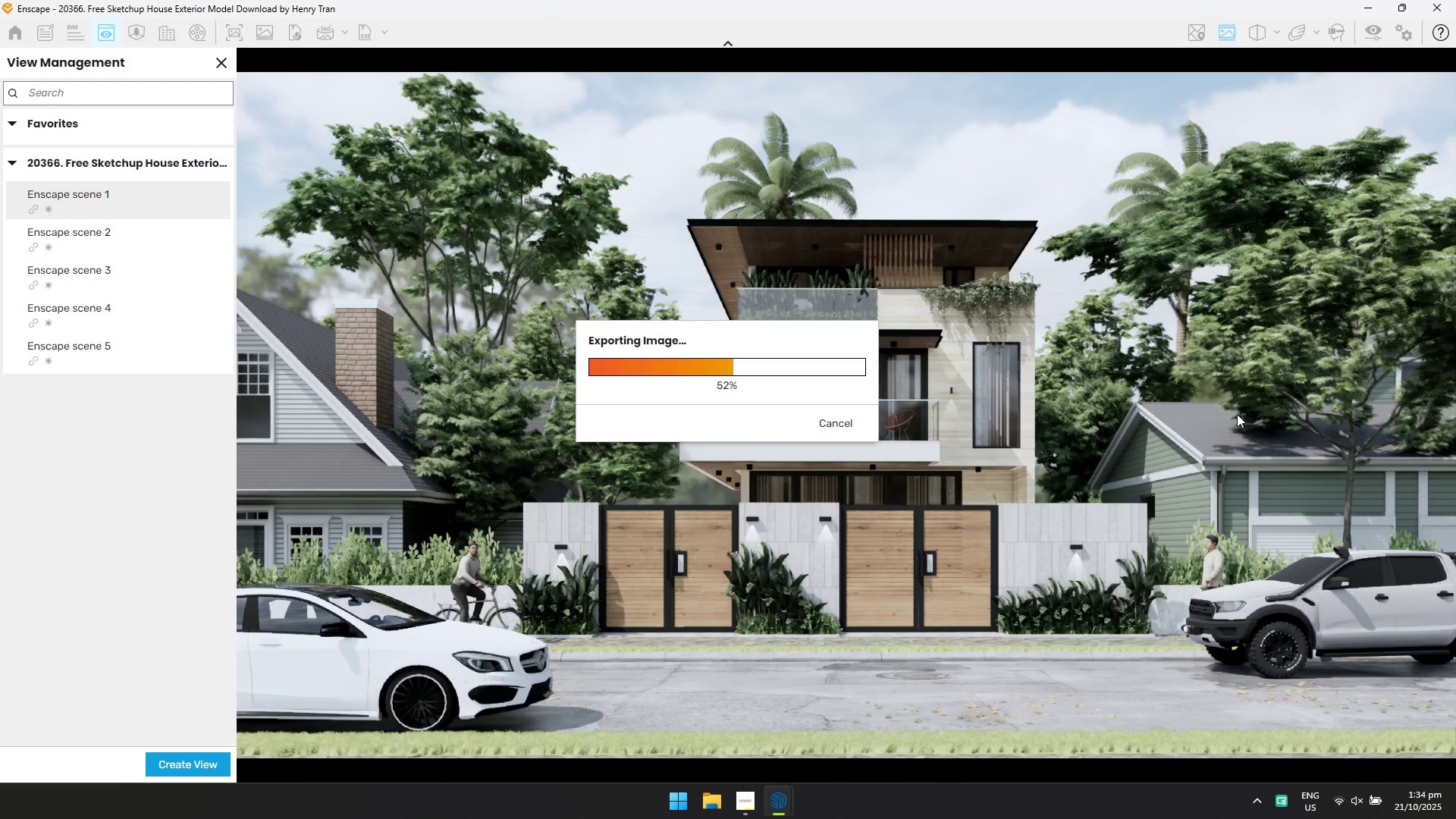 
key(Alt+AltLeft)
 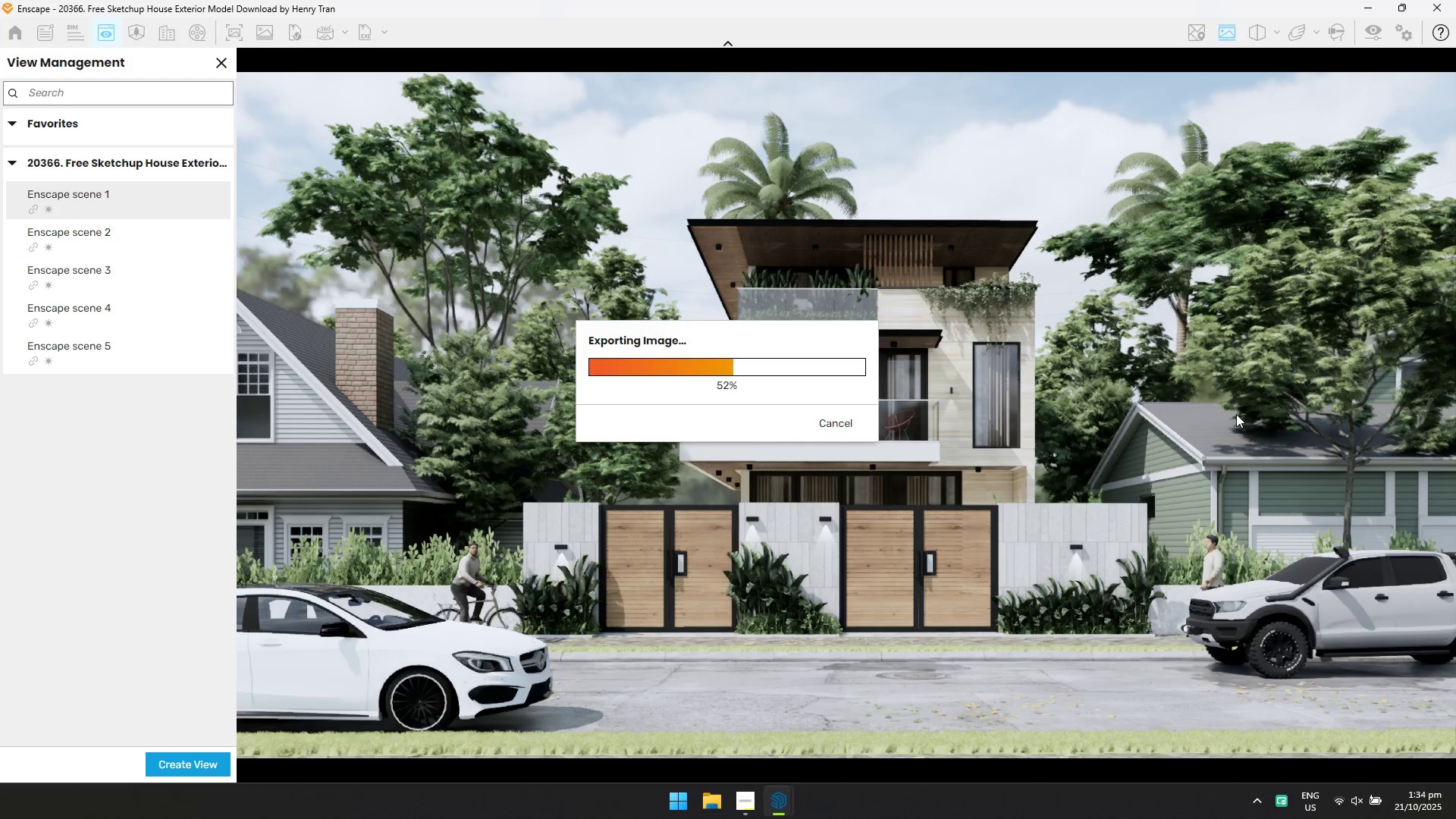 
key(Alt+Tab)
 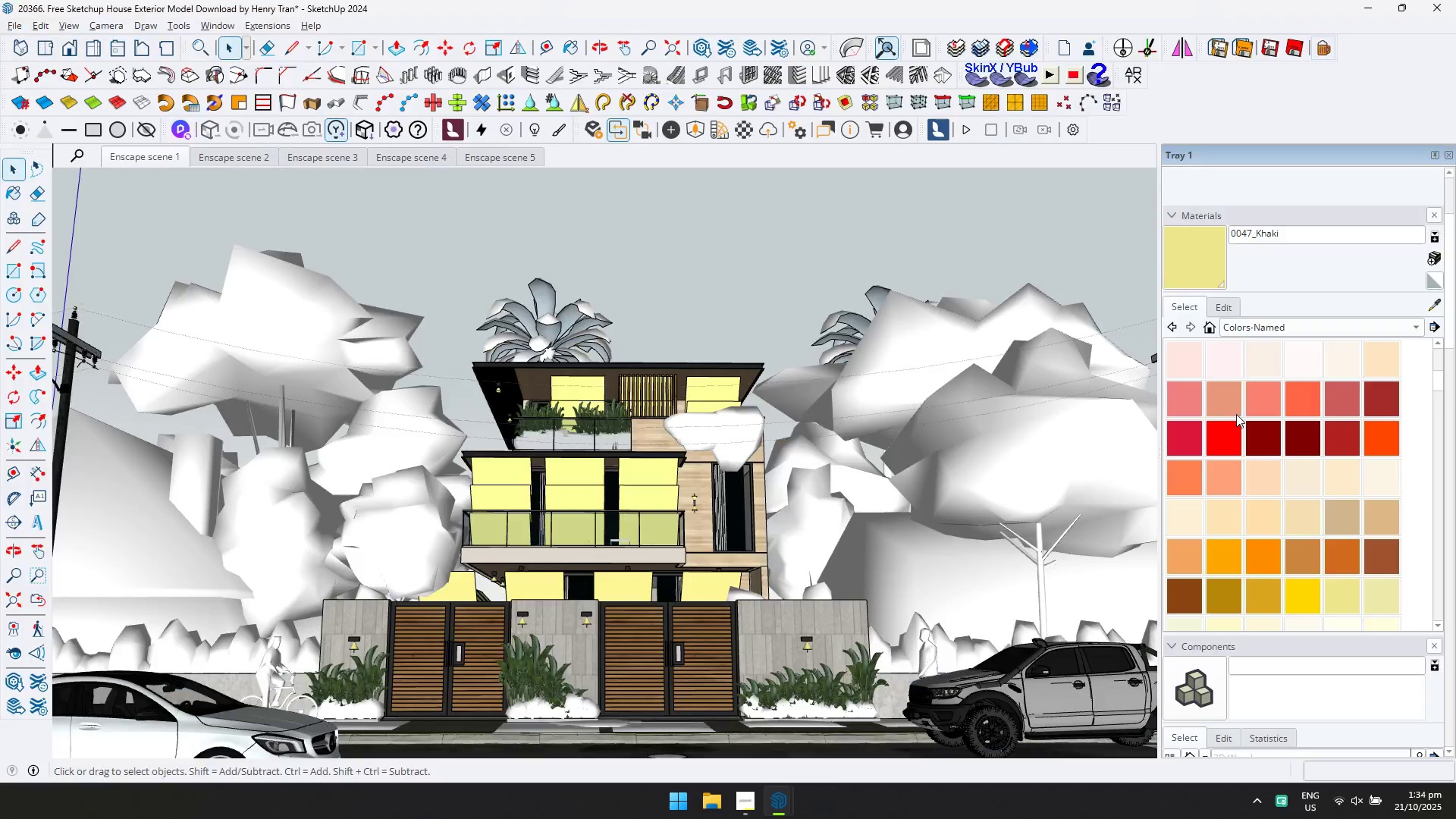 
key(Alt+AltLeft)
 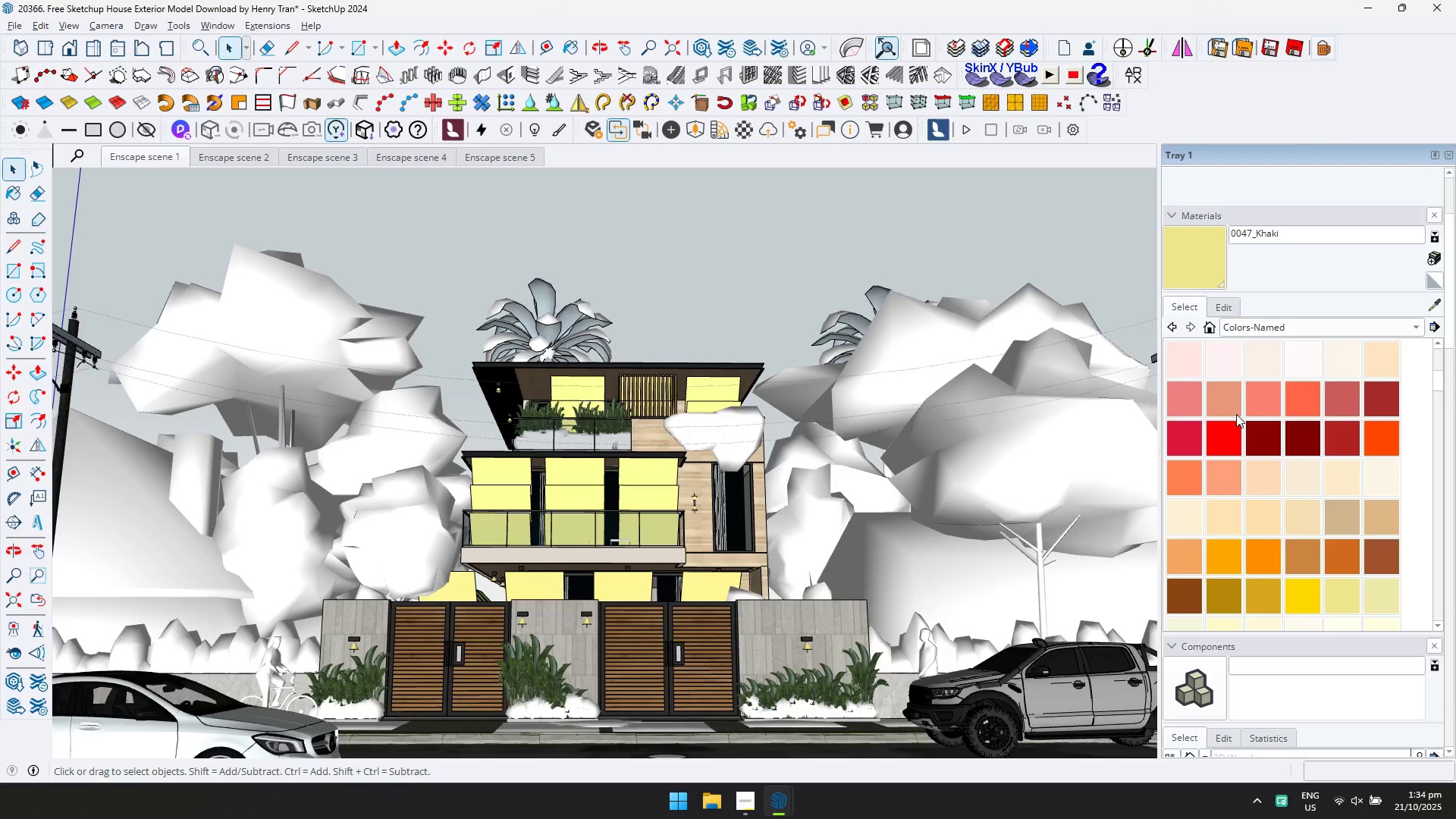 
key(Alt+Tab)
 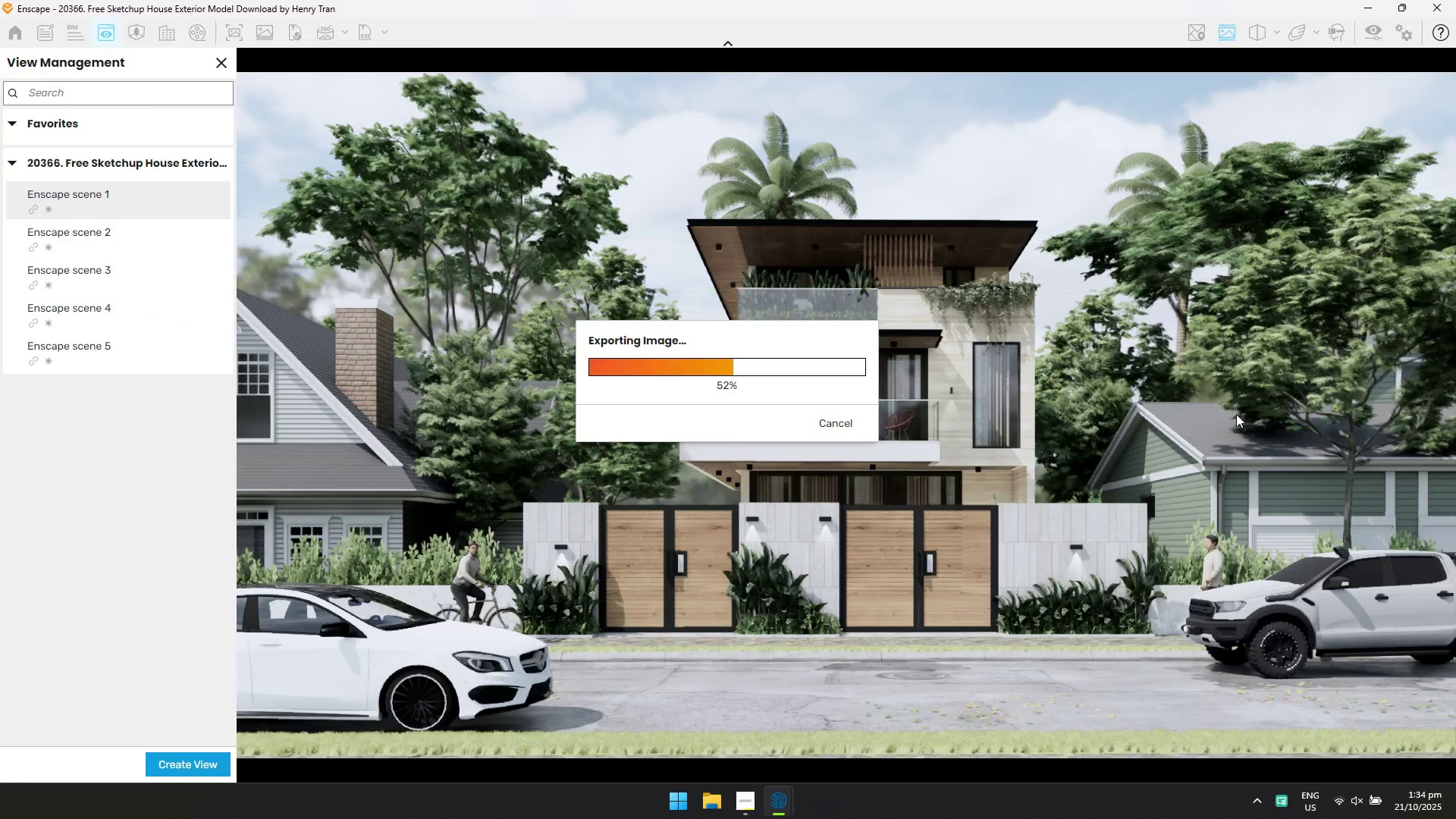 
key(Alt+AltLeft)
 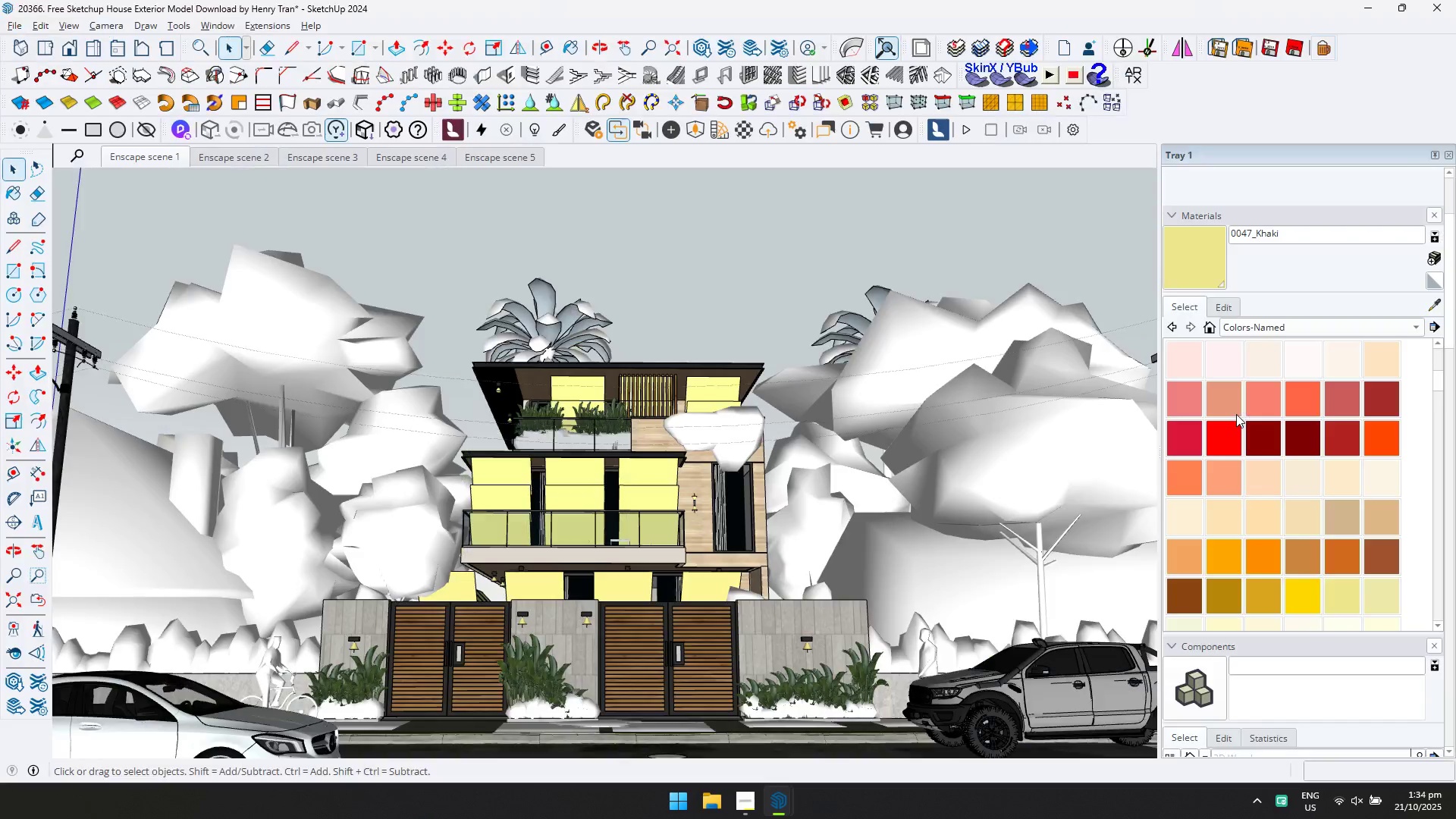 
key(Alt+Tab)
 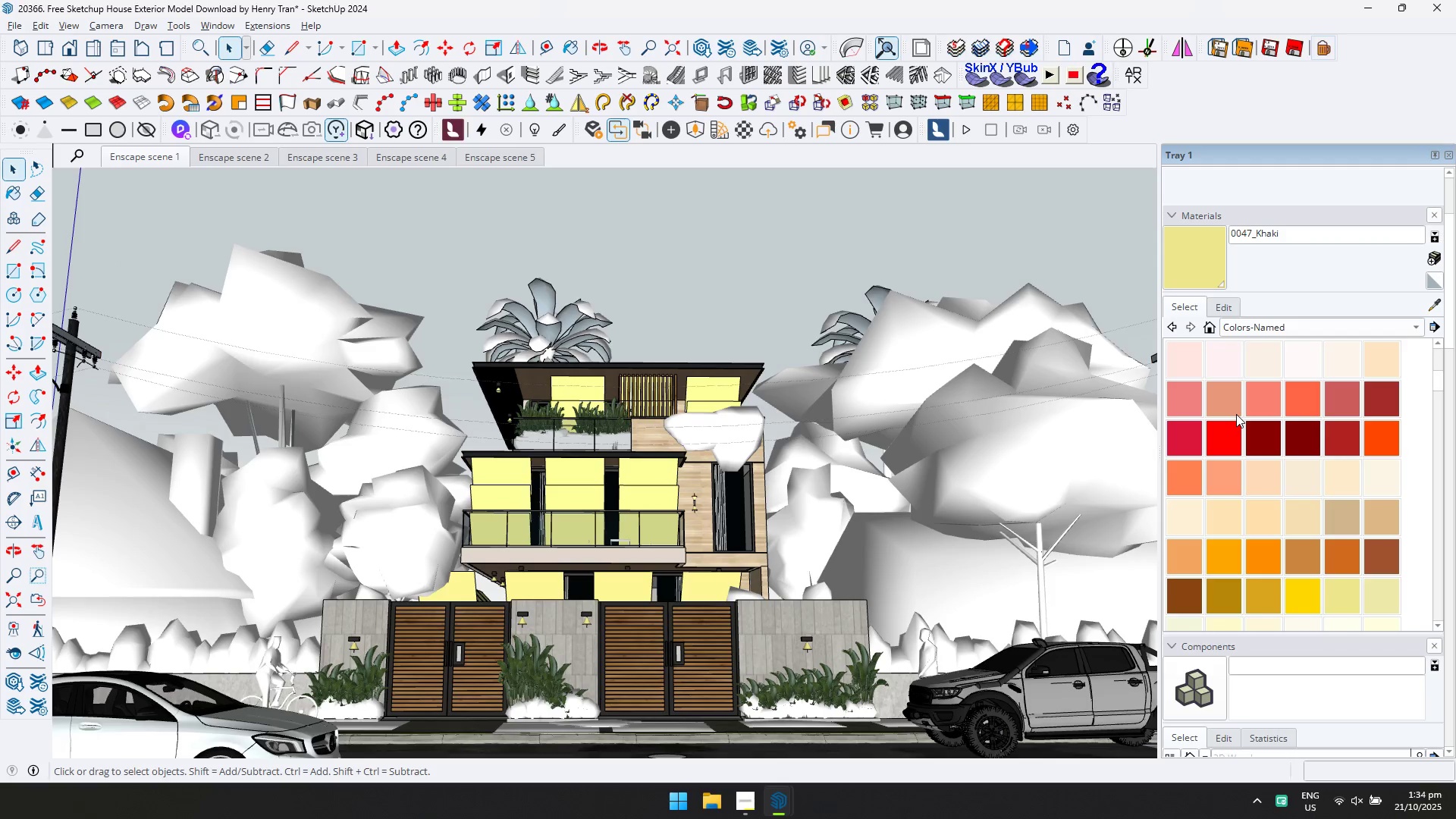 
key(Alt+AltLeft)
 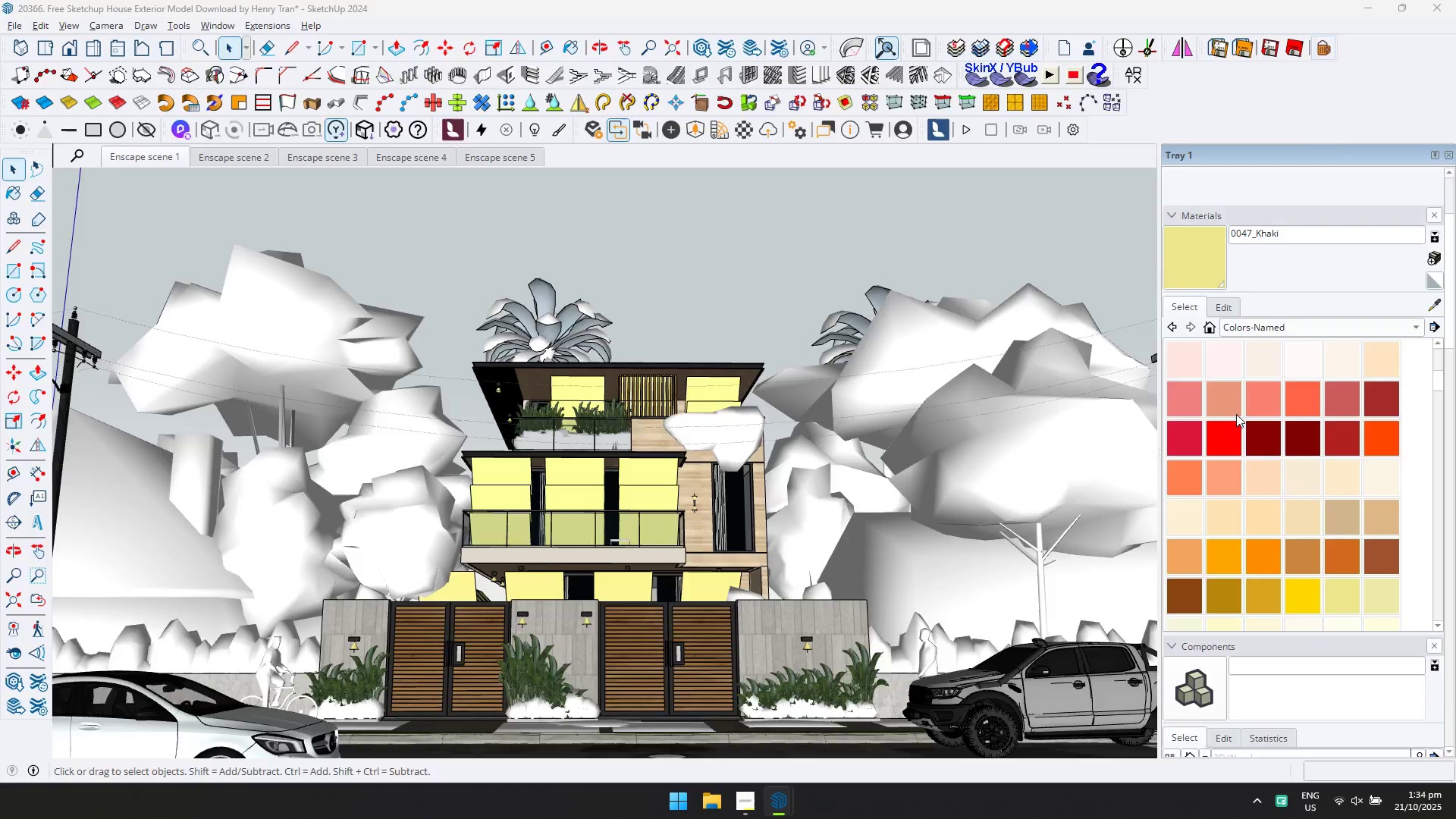 
key(Alt+Tab)
 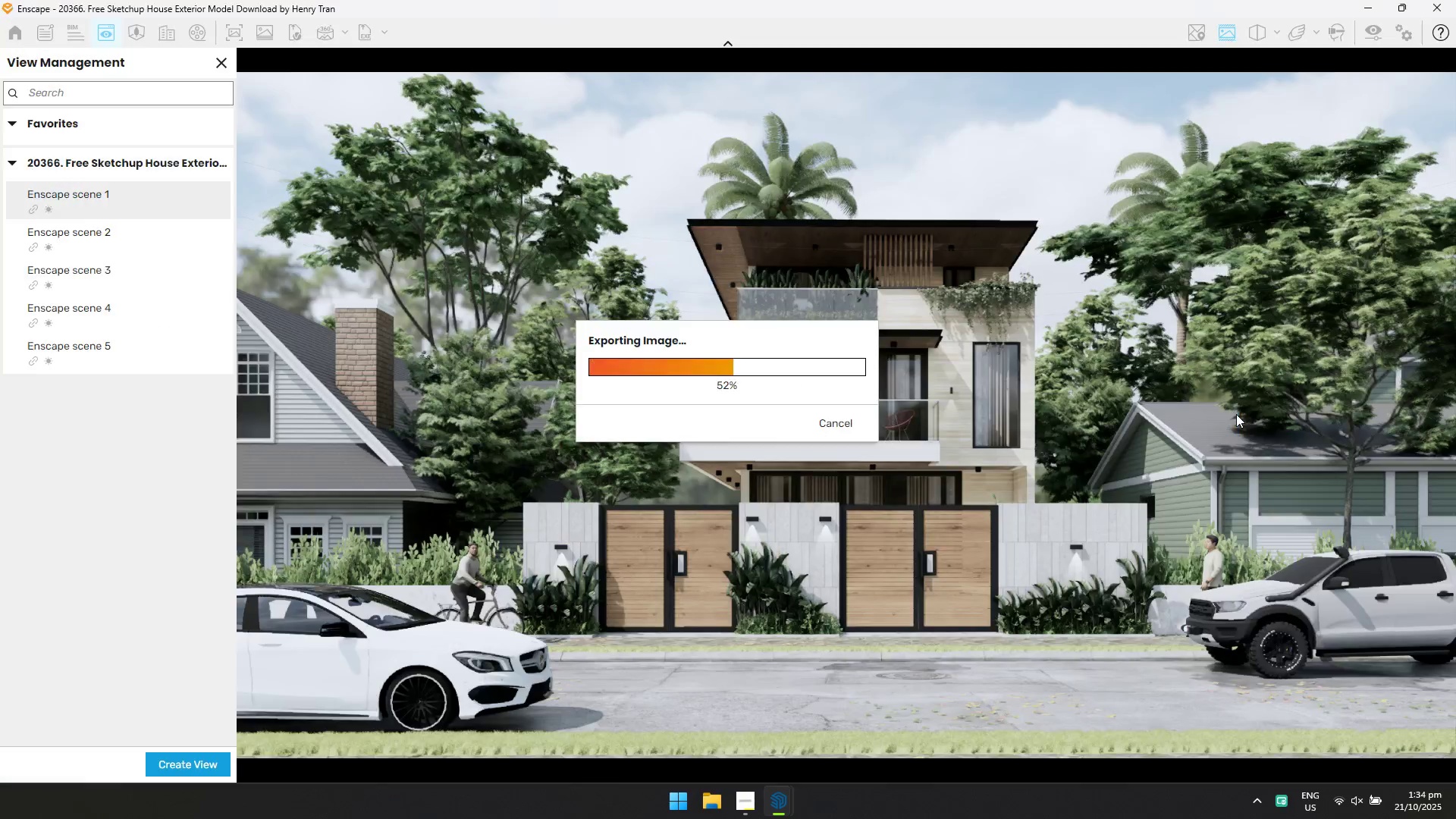 
key(Alt+AltLeft)
 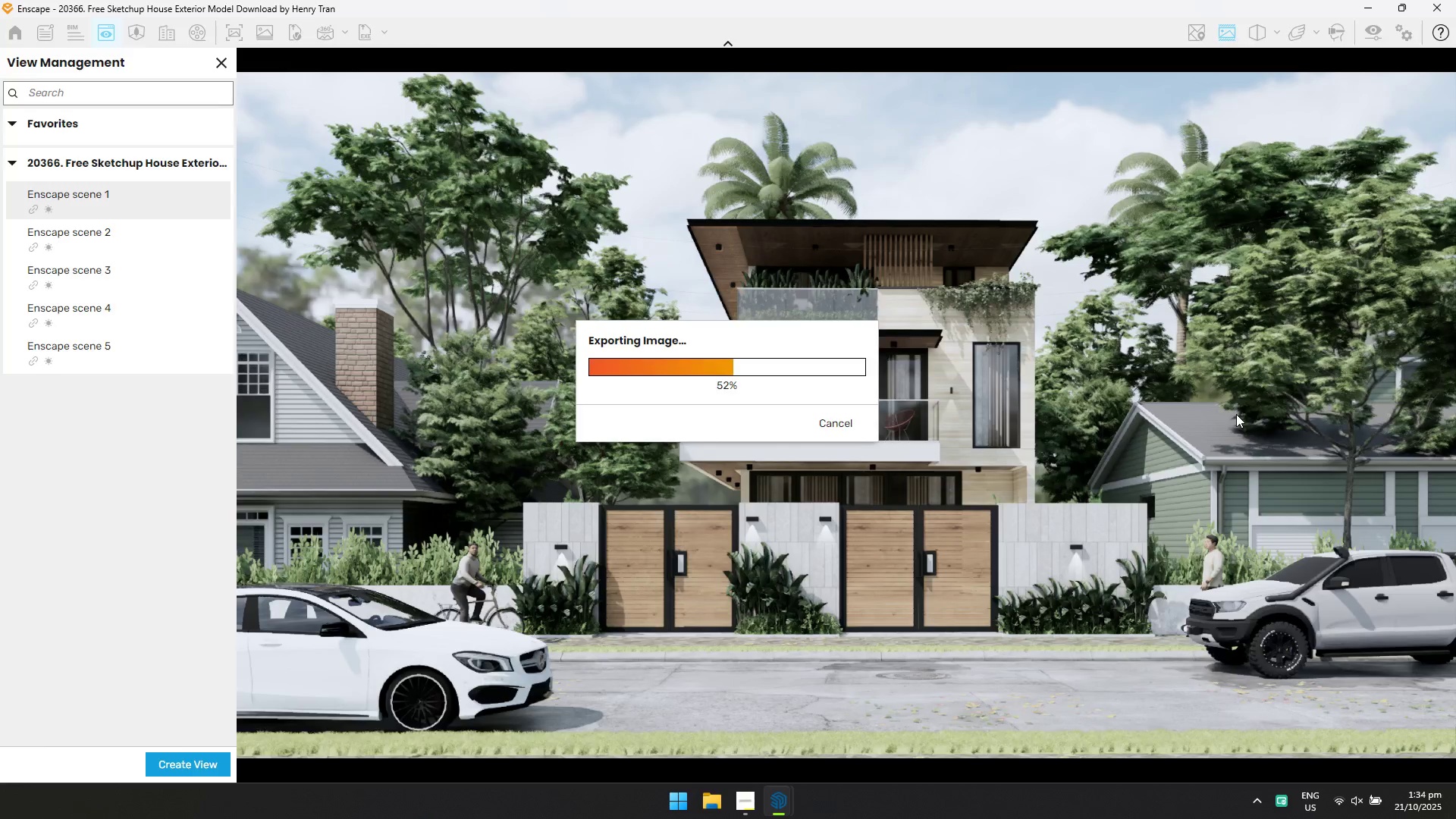 
key(Alt+Tab)
 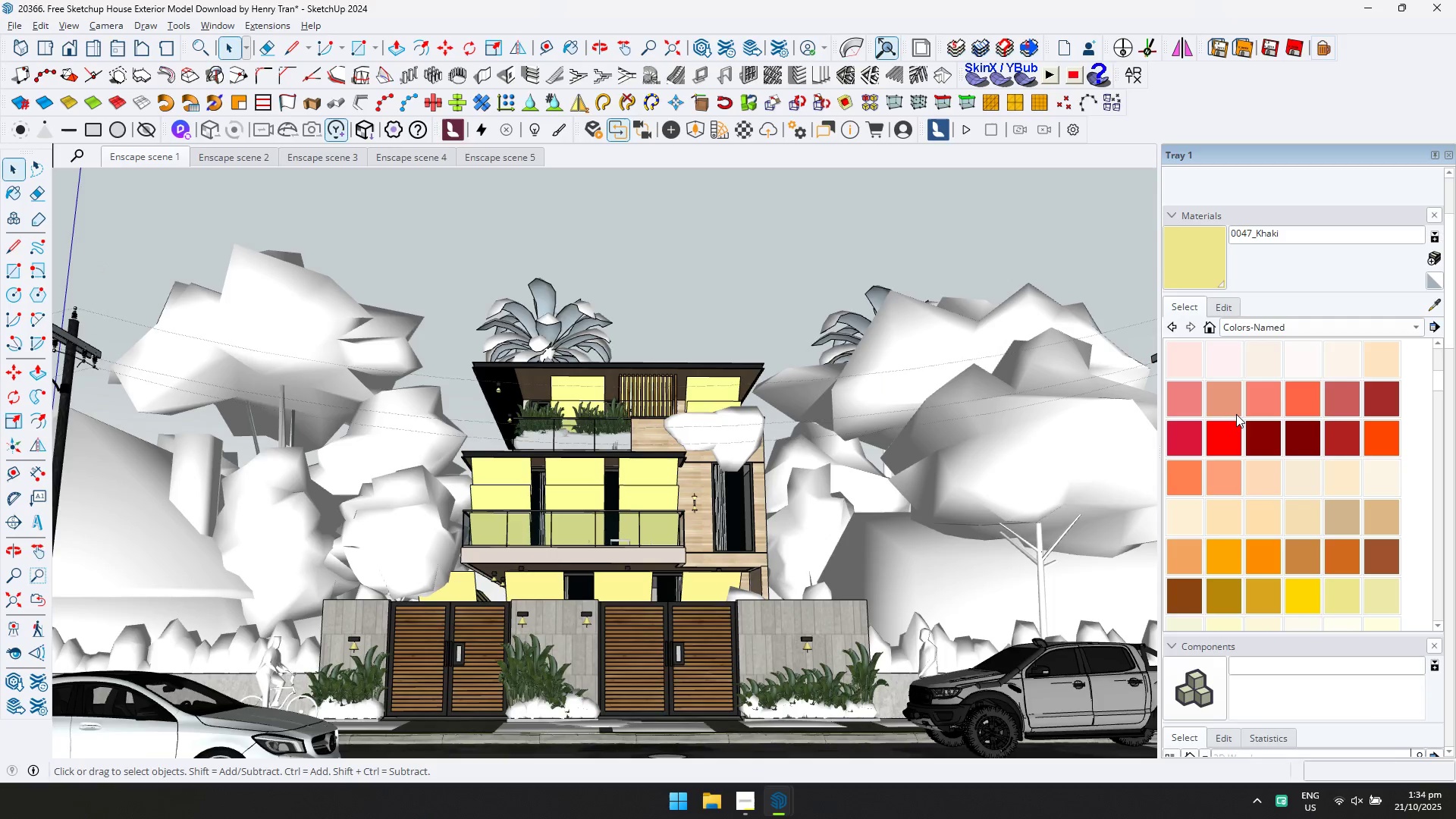 
key(Alt+AltLeft)
 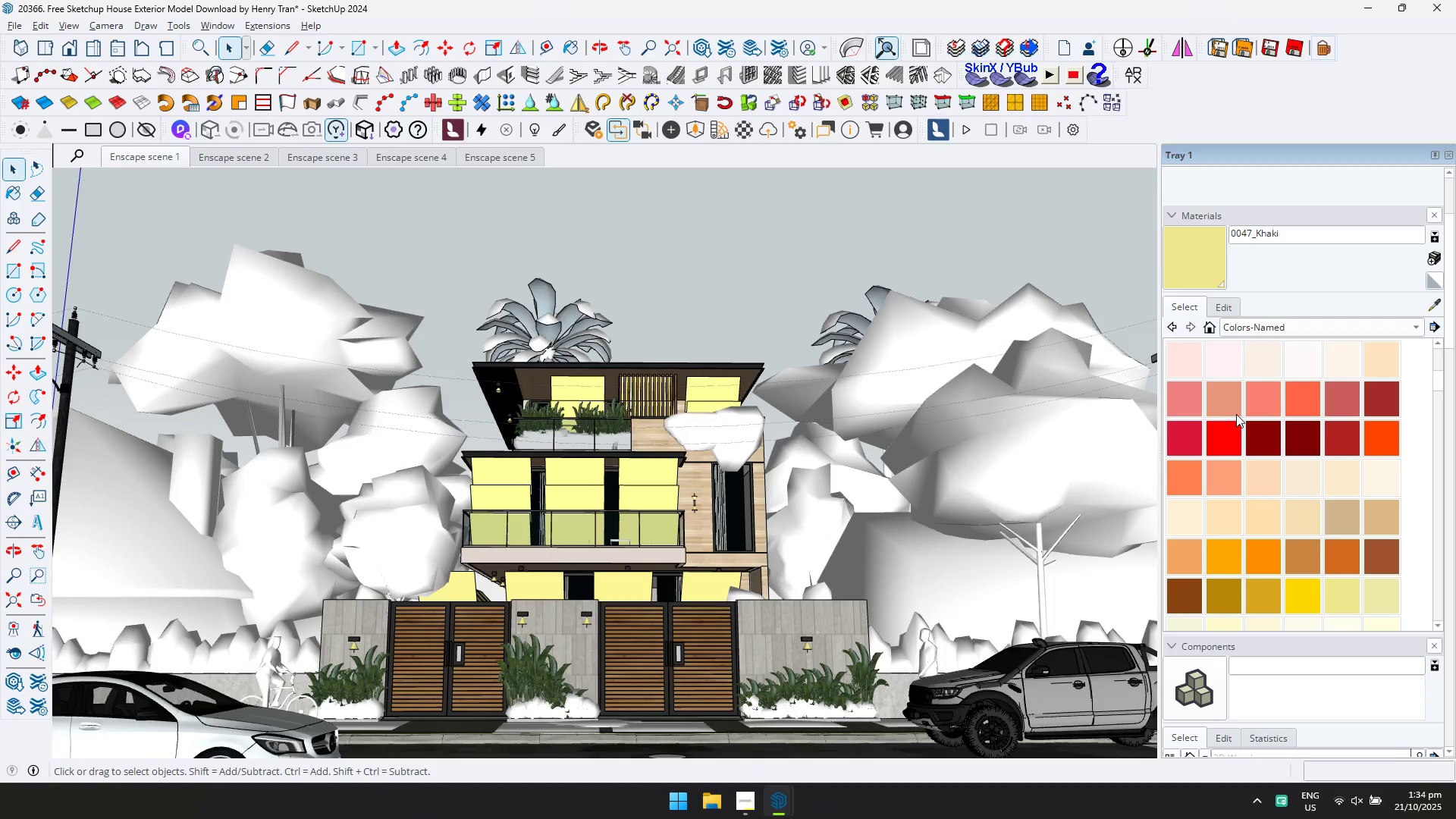 
key(Alt+Tab)
 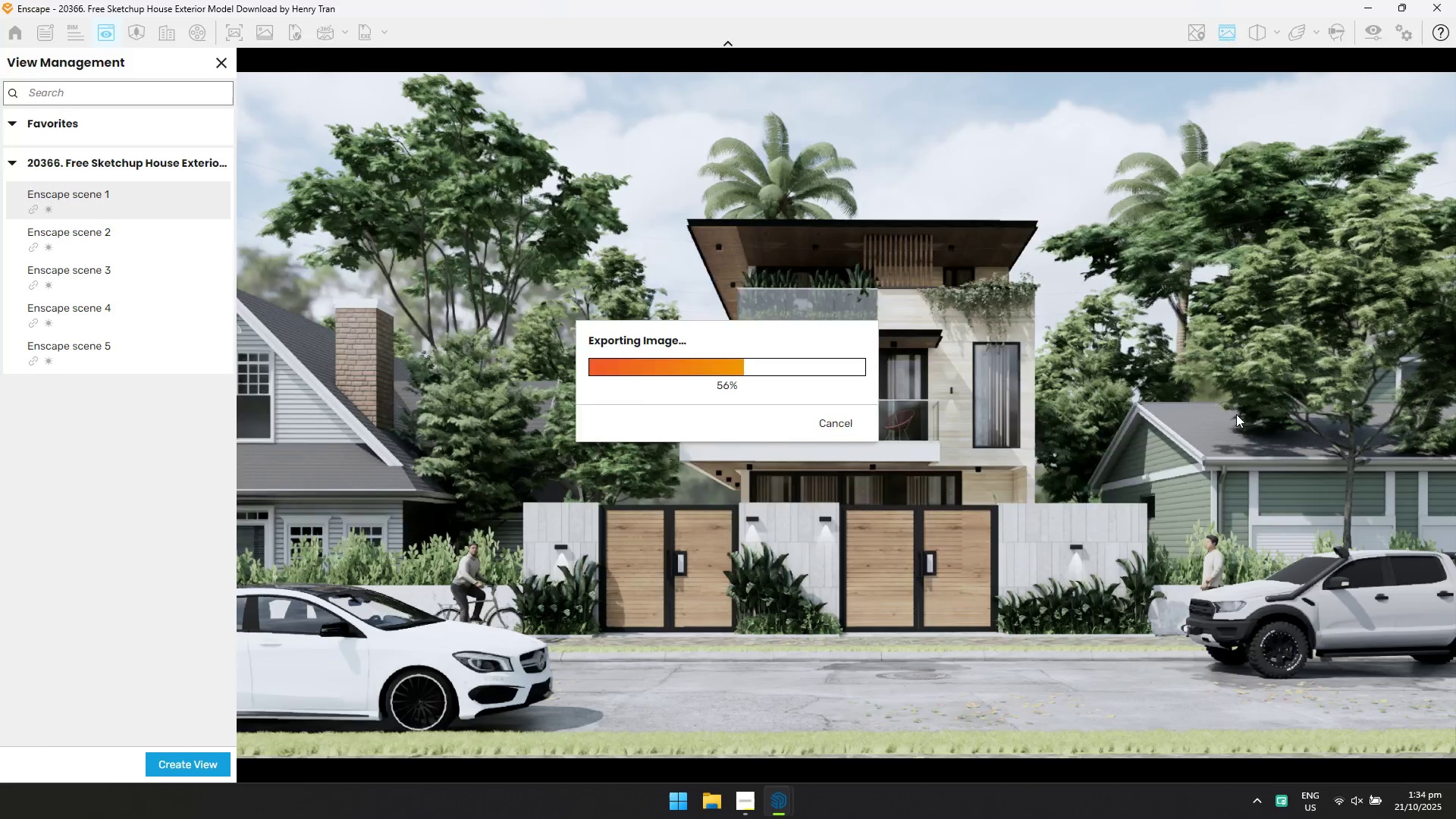 
key(Alt+AltLeft)
 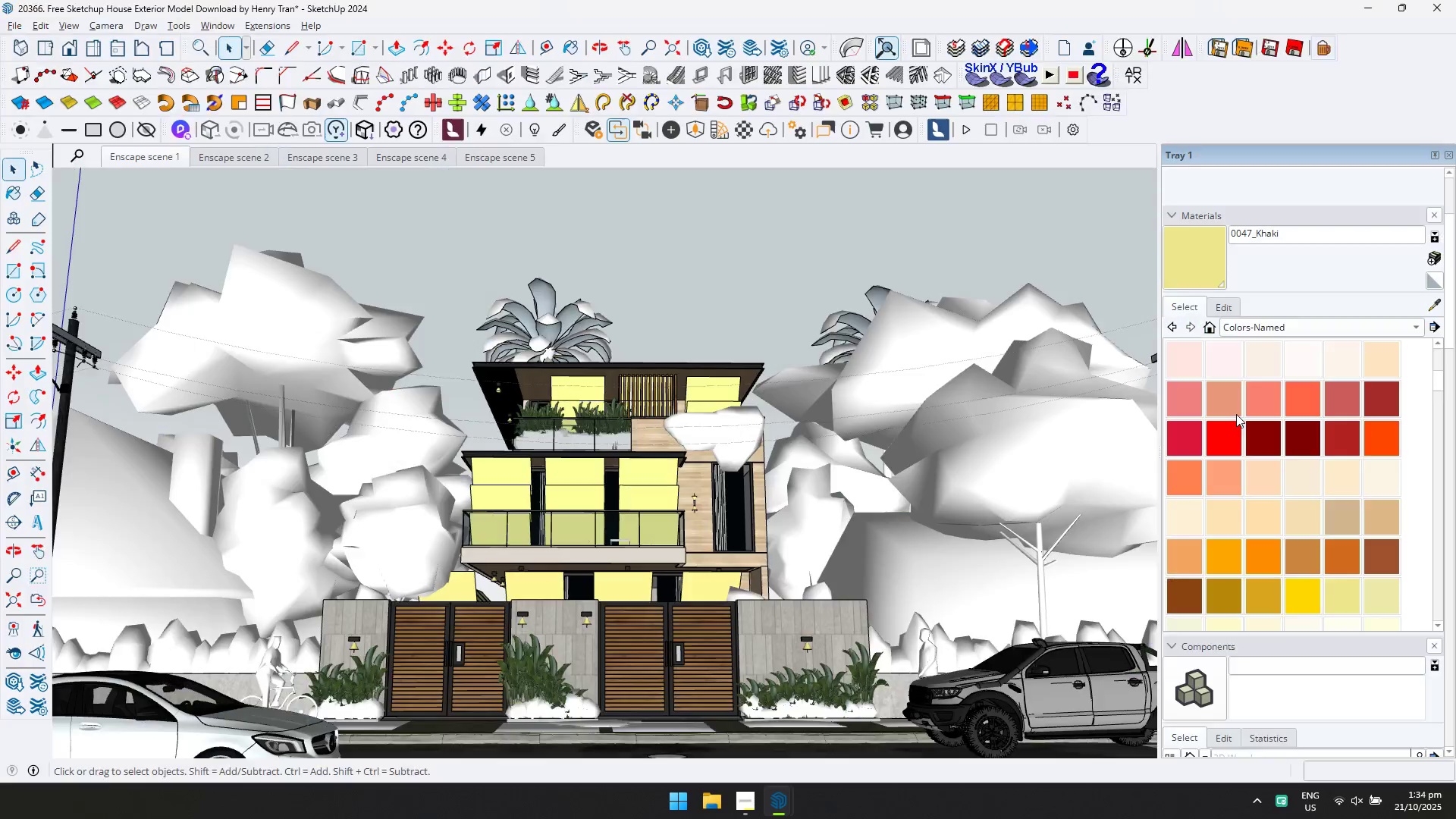 
key(Alt+Tab)
 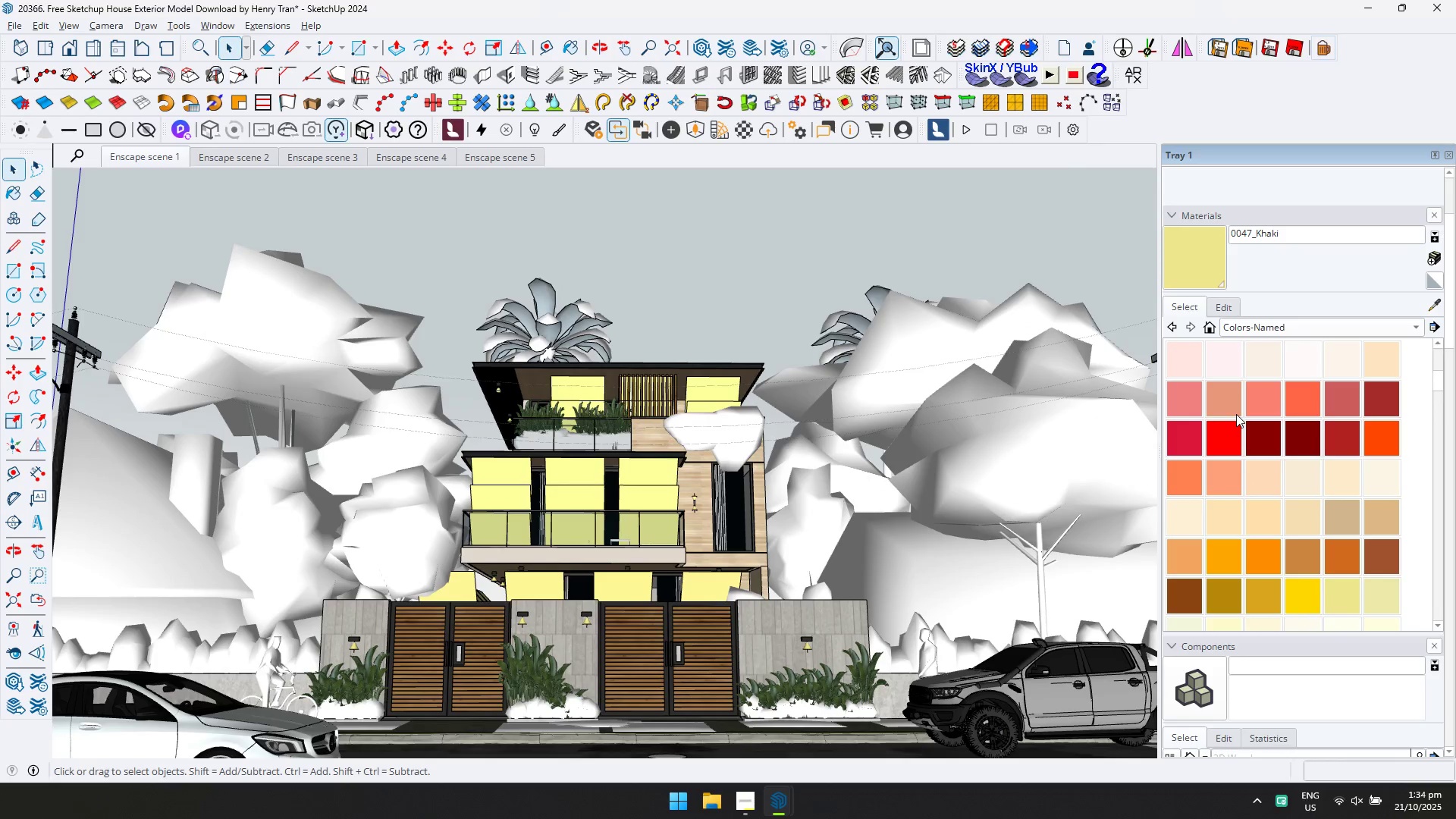 
key(Alt+AltLeft)
 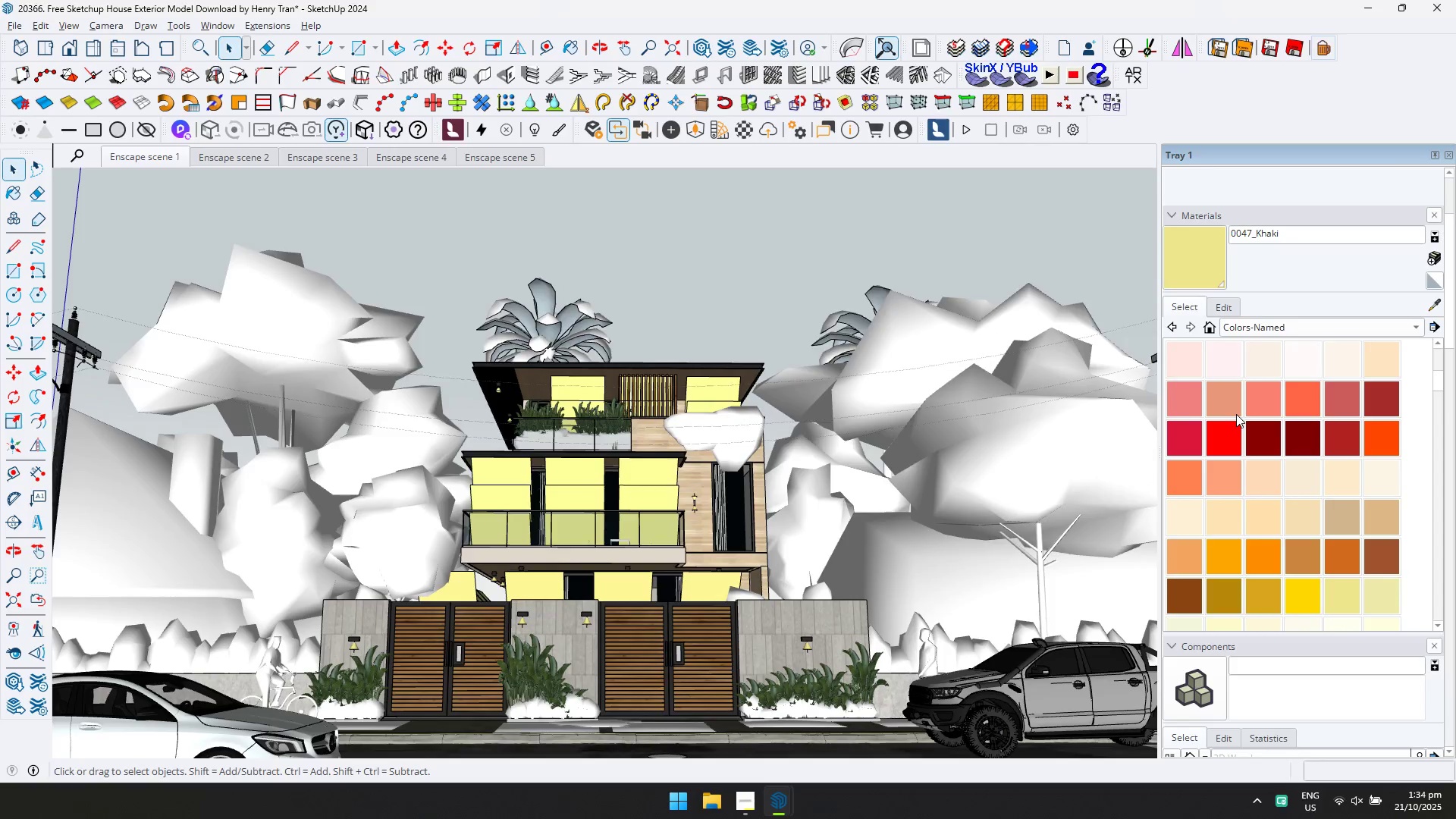 
key(Alt+Tab)
 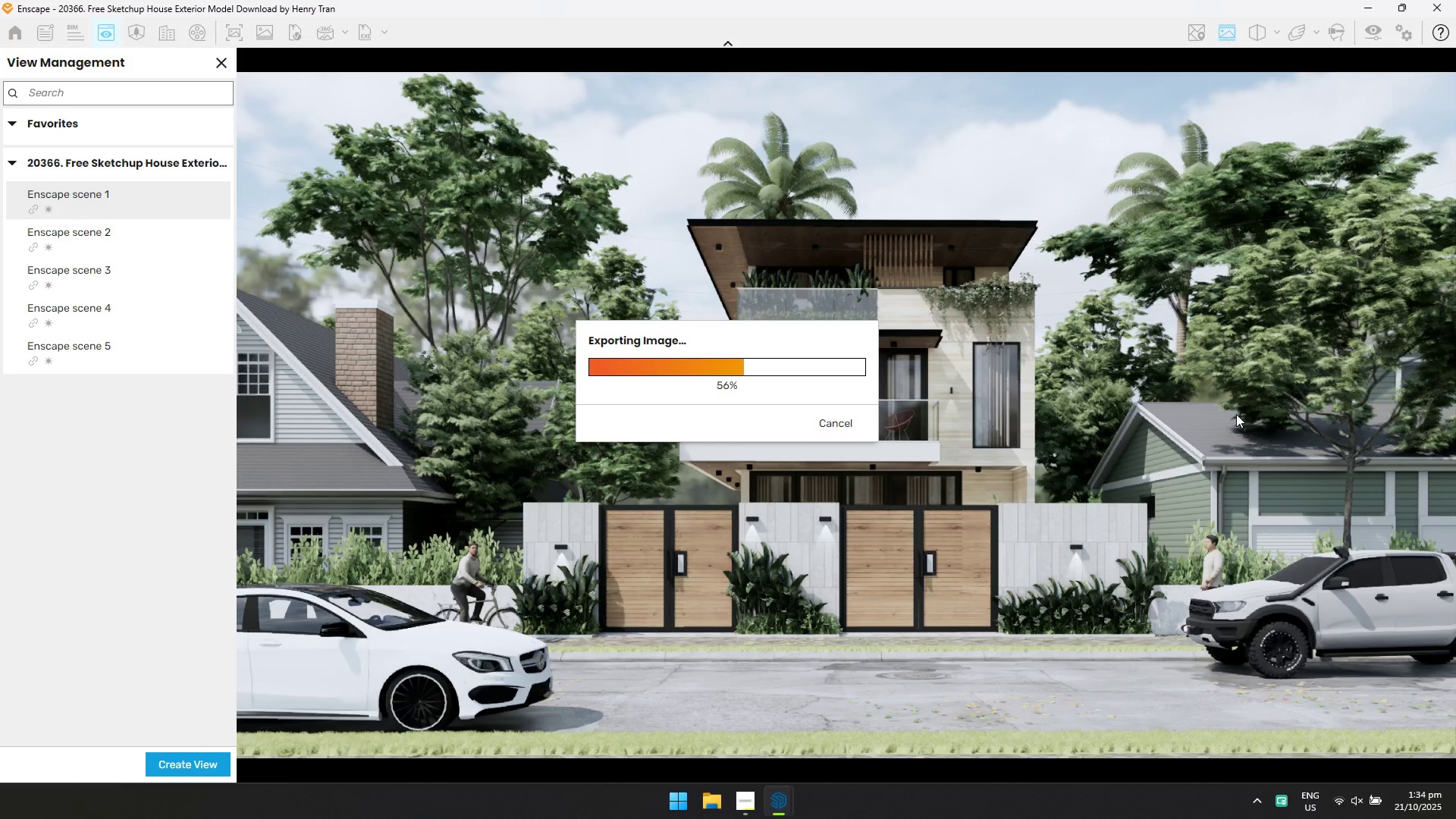 
key(Alt+AltLeft)
 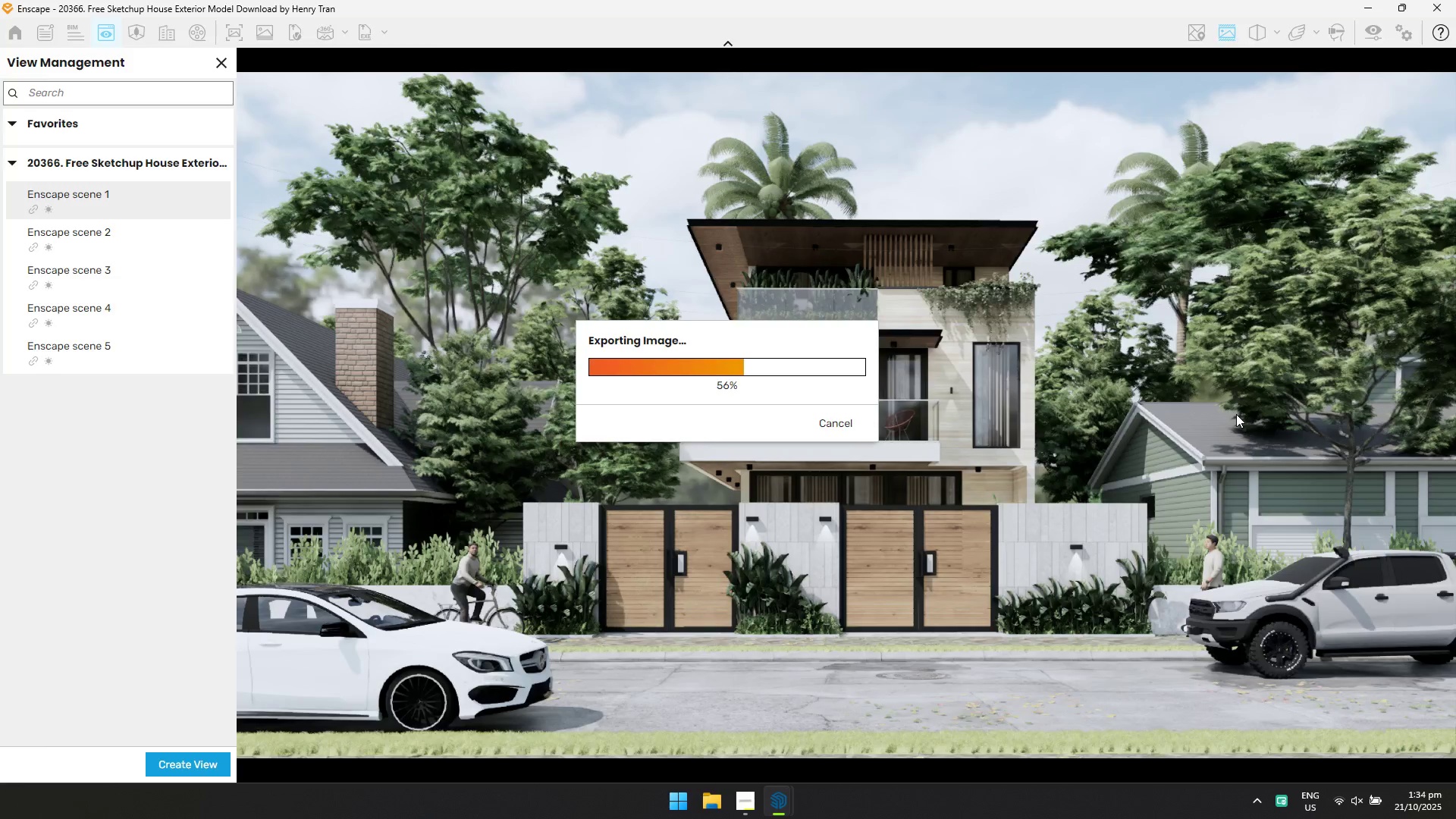 
key(Alt+Tab)
 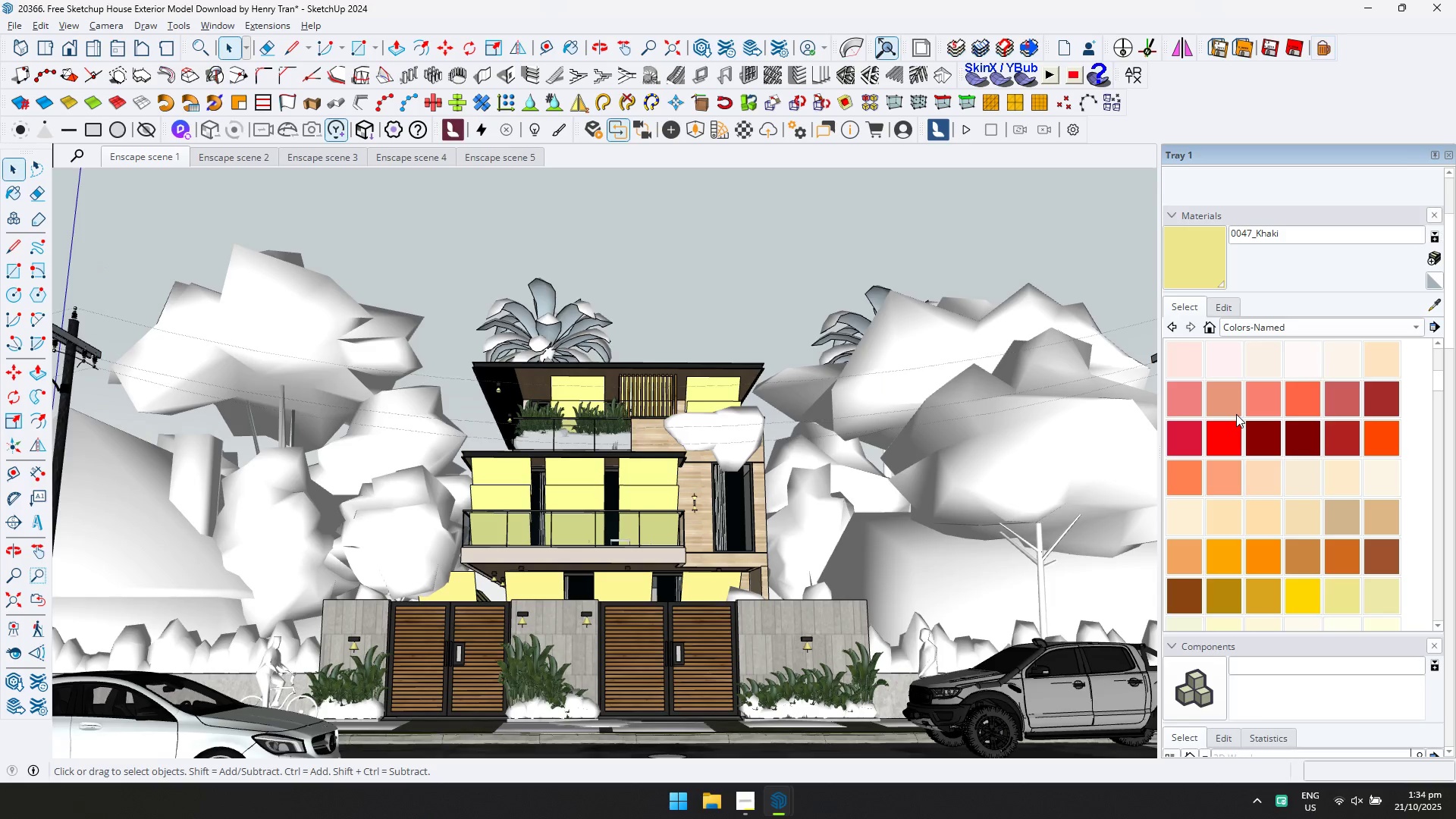 
key(Alt+AltLeft)
 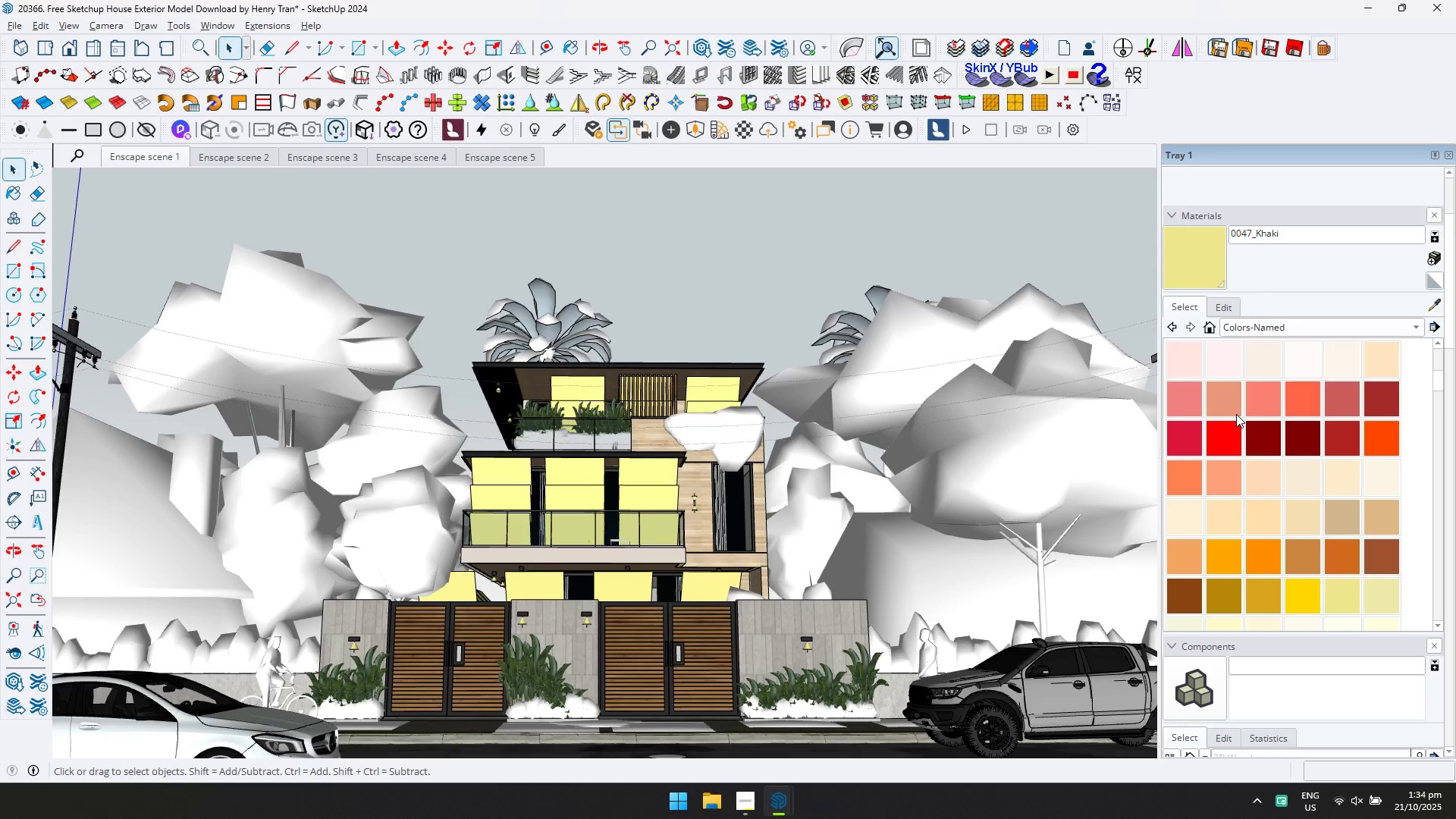 
key(Alt+Tab)
 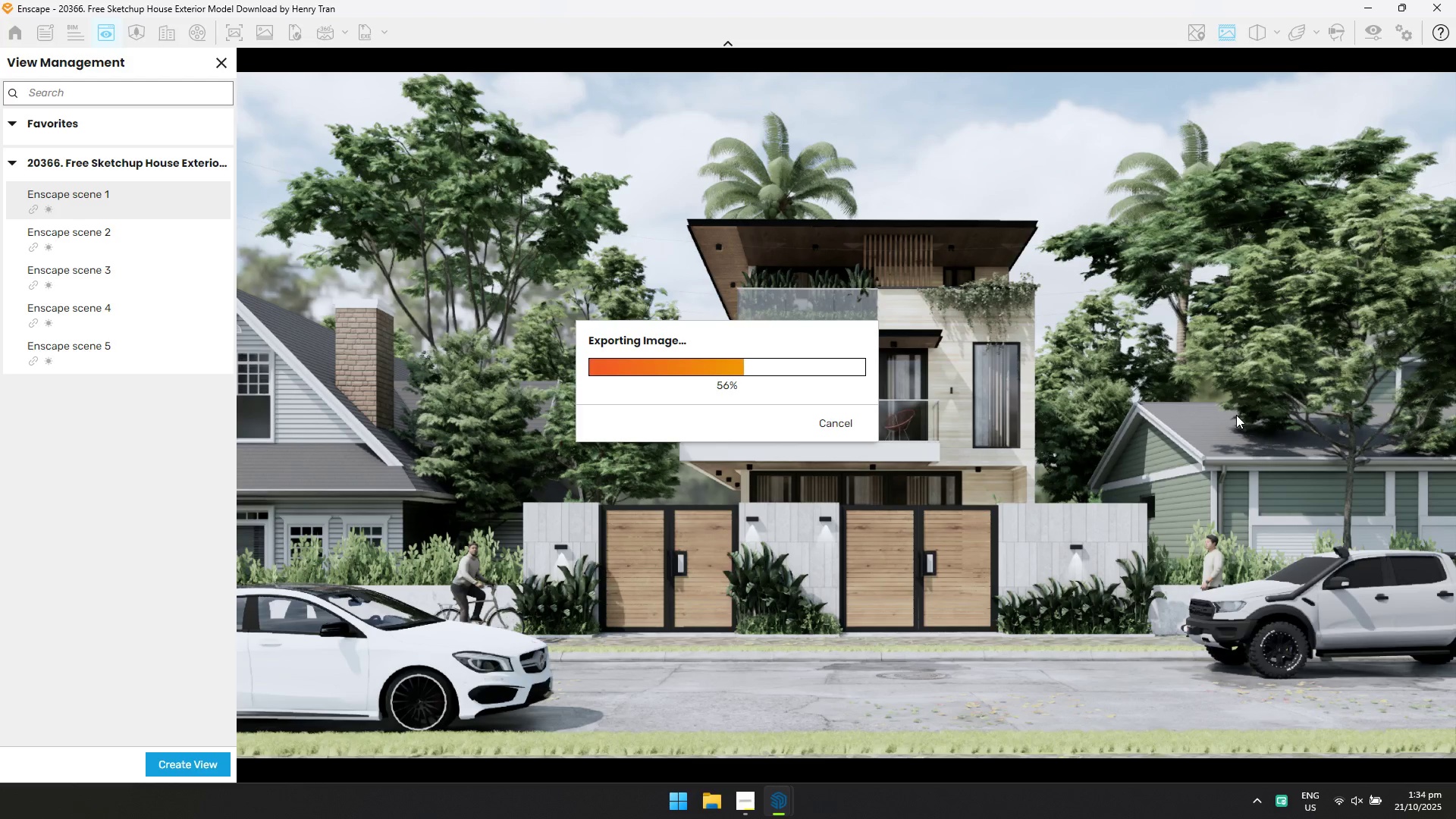 
key(Alt+AltLeft)
 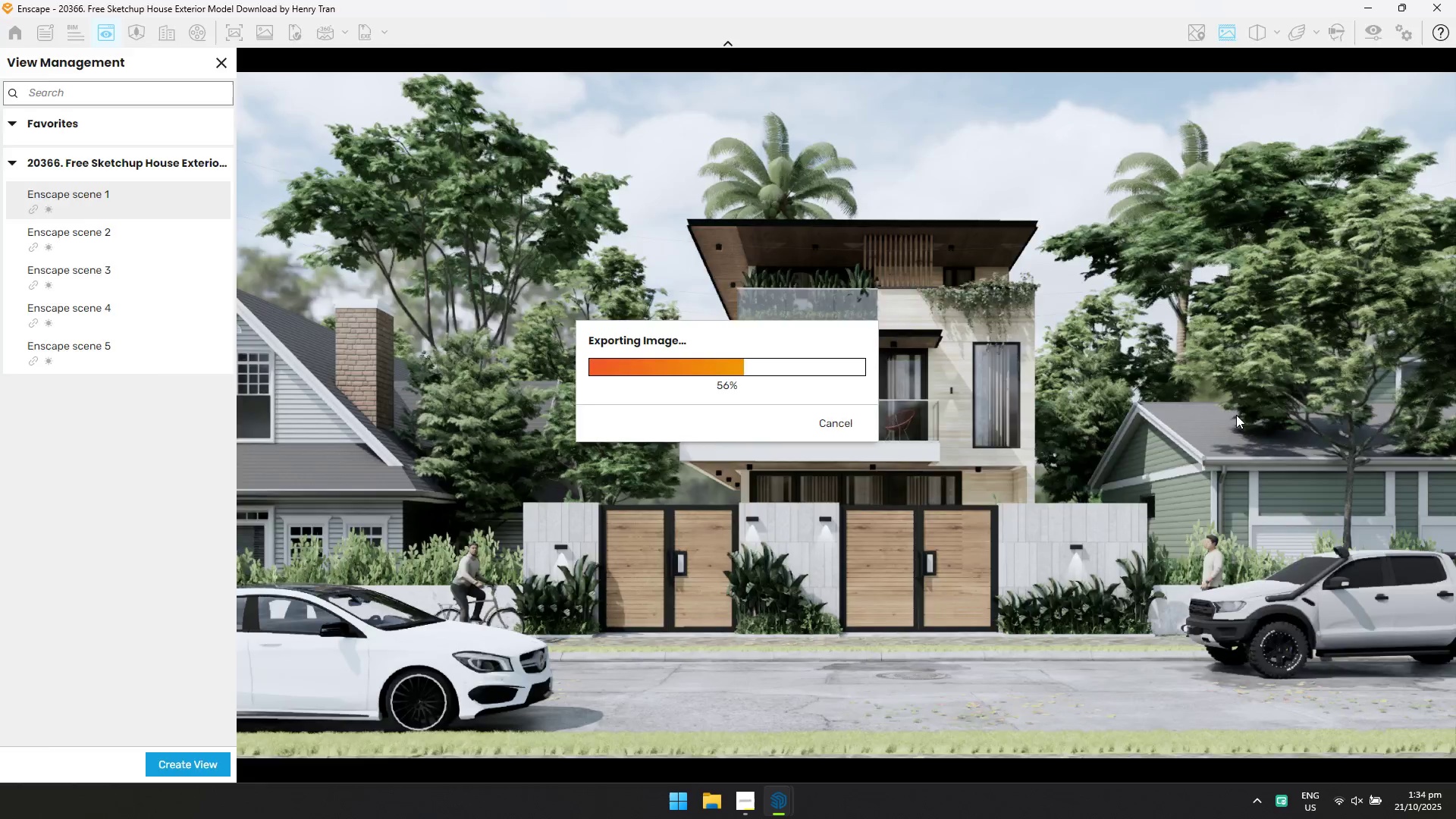 
key(Alt+Tab)
 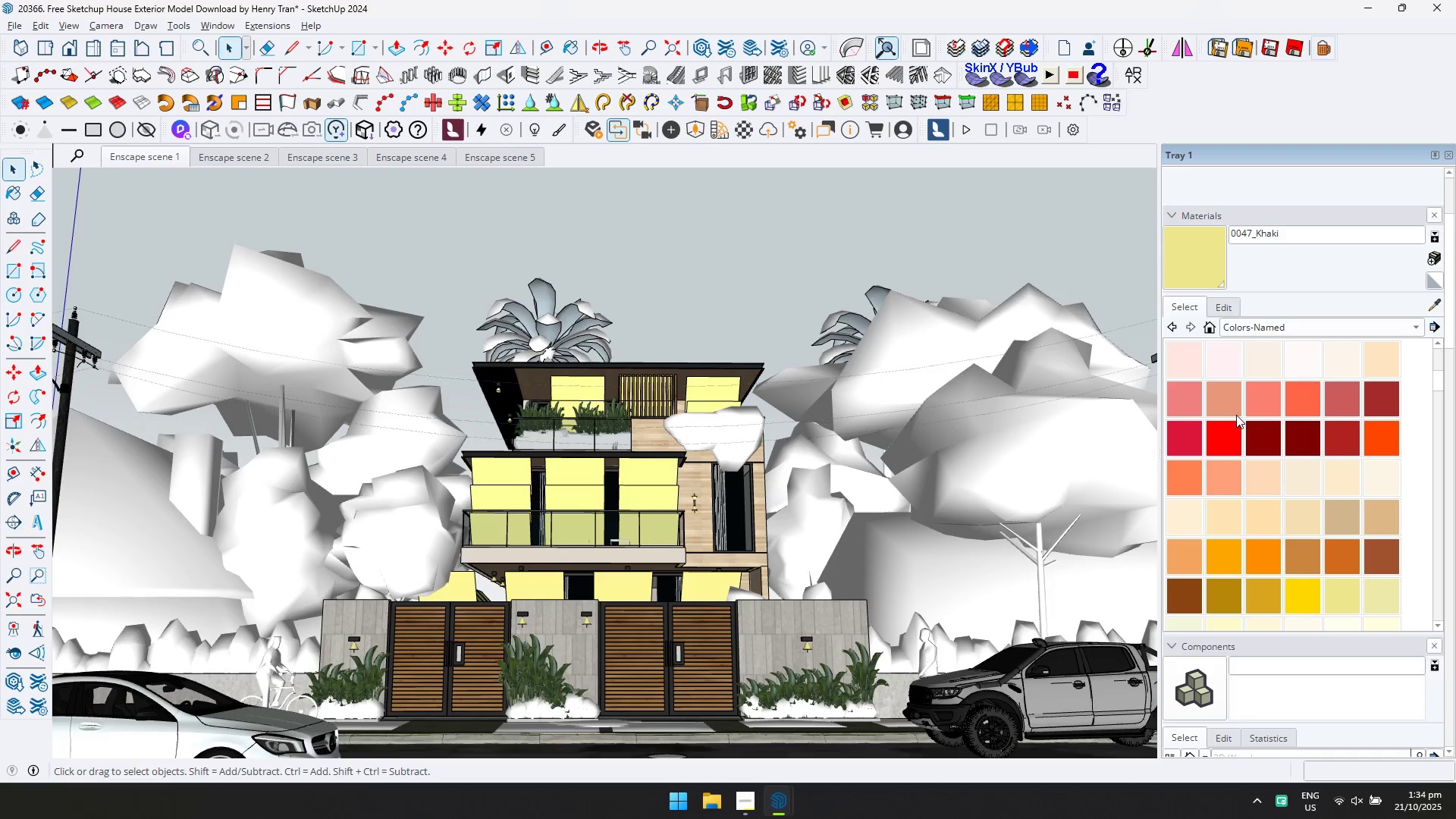 
key(Alt+AltLeft)
 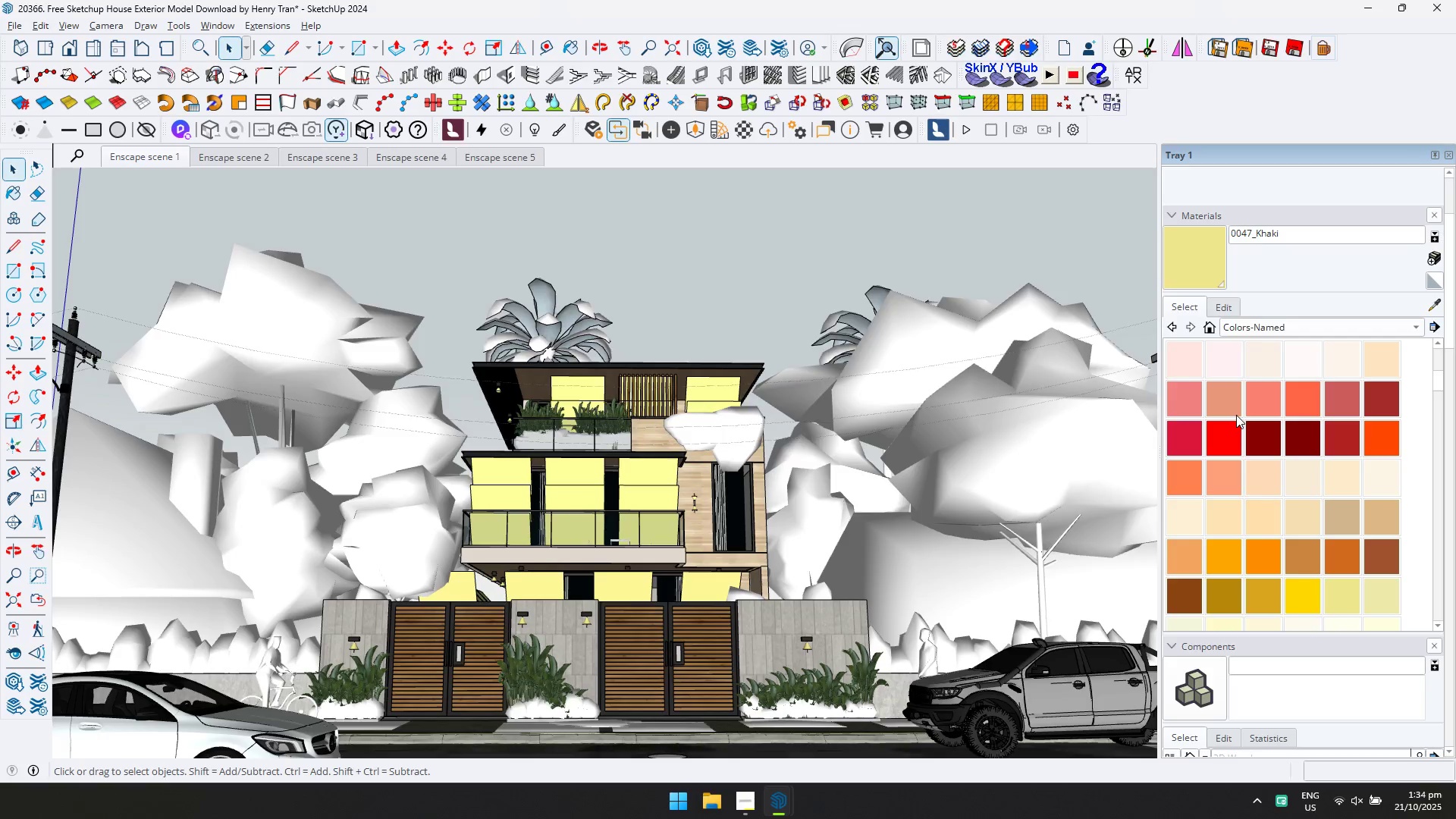 
key(Alt+Tab)
 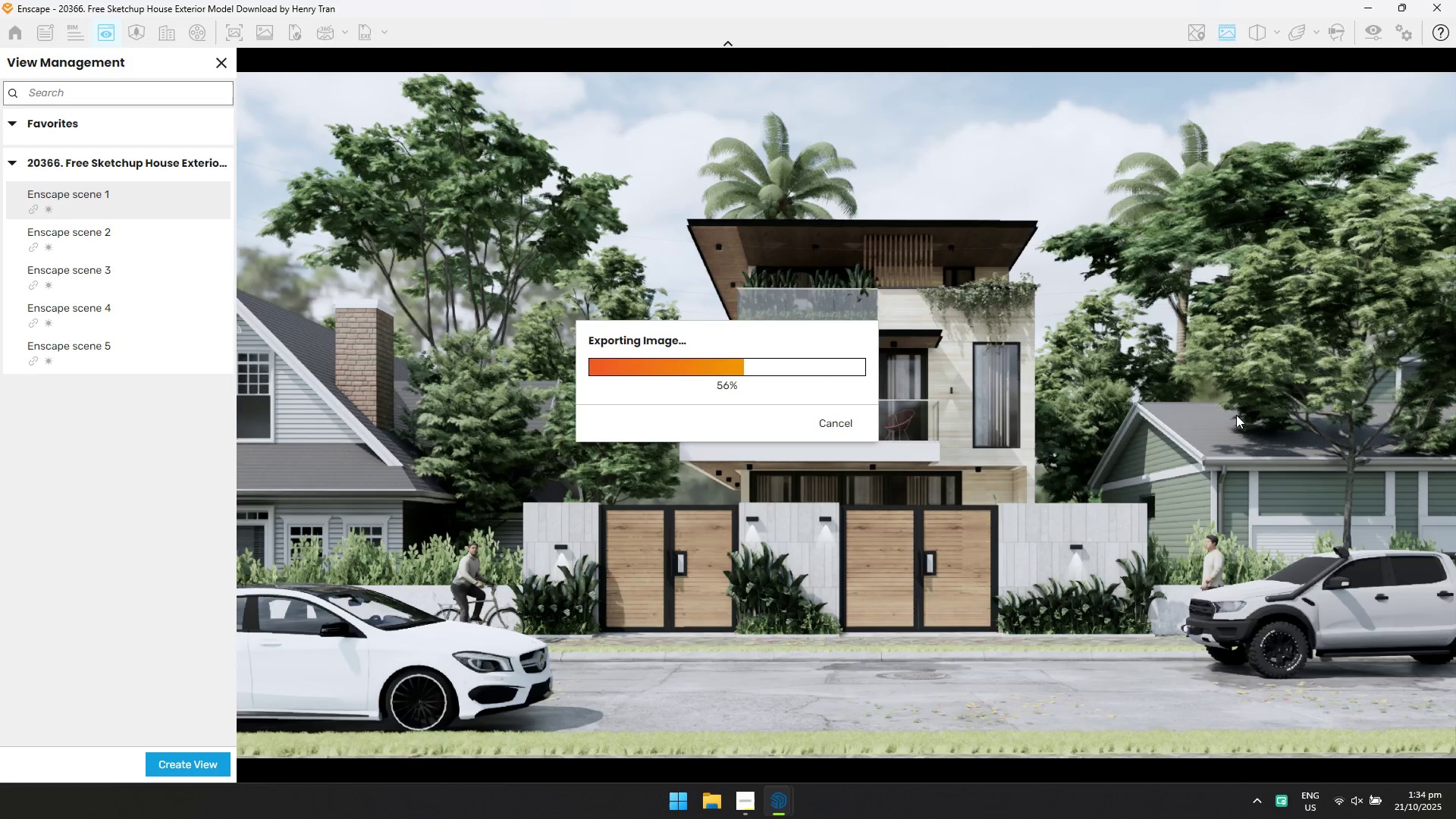 
key(Alt+AltLeft)
 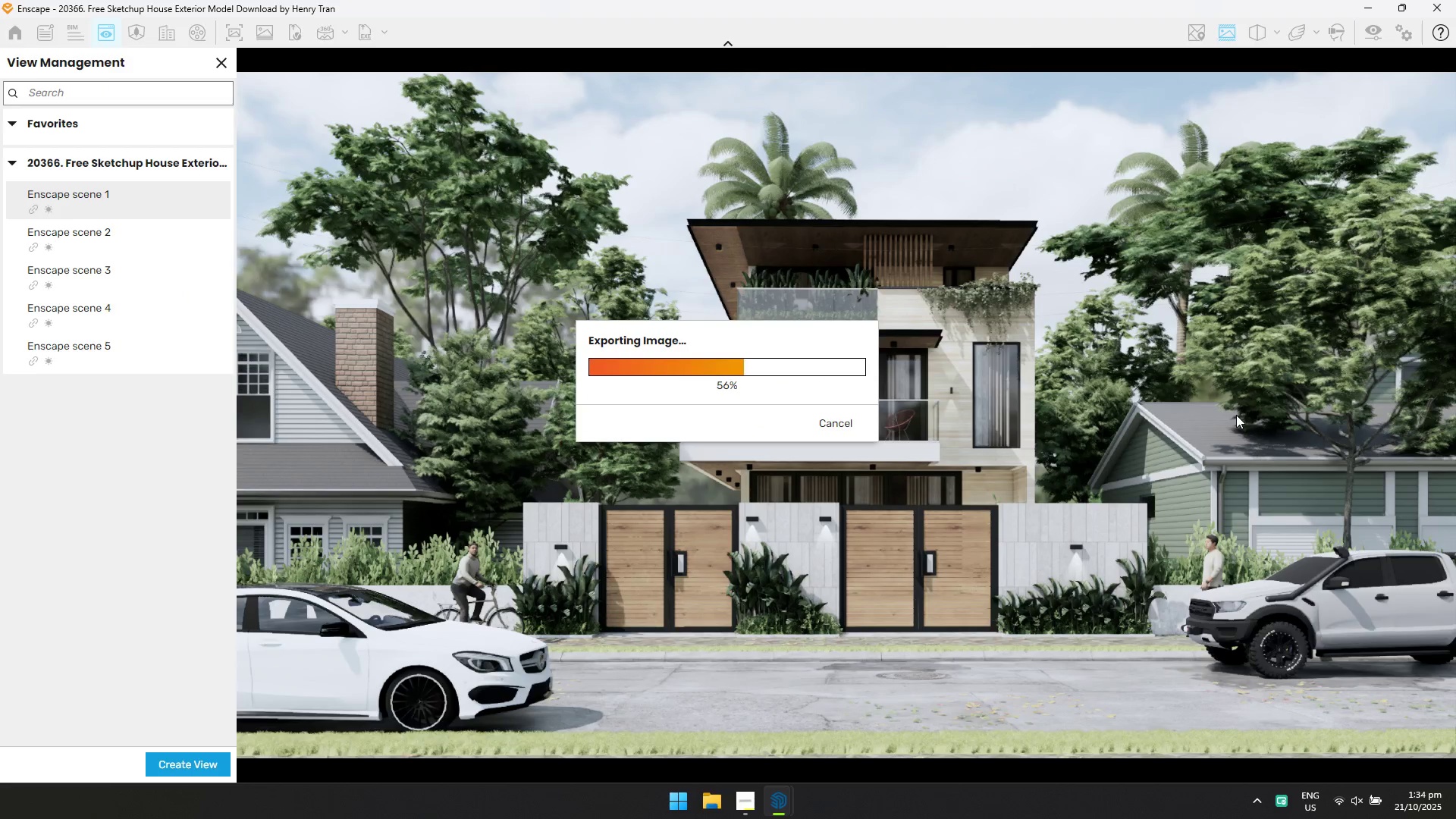 
key(Alt+Tab)
 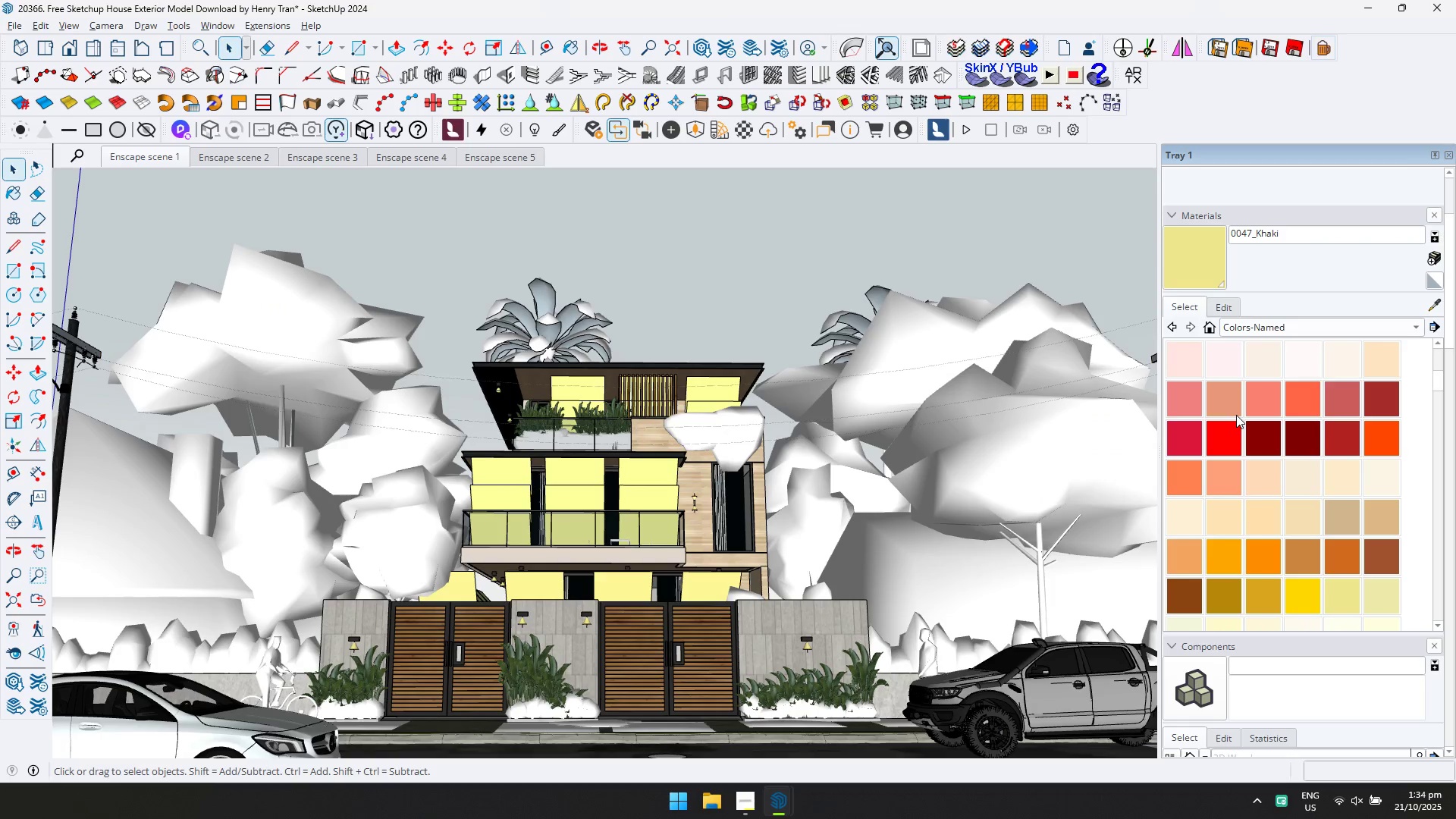 
key(Alt+AltLeft)
 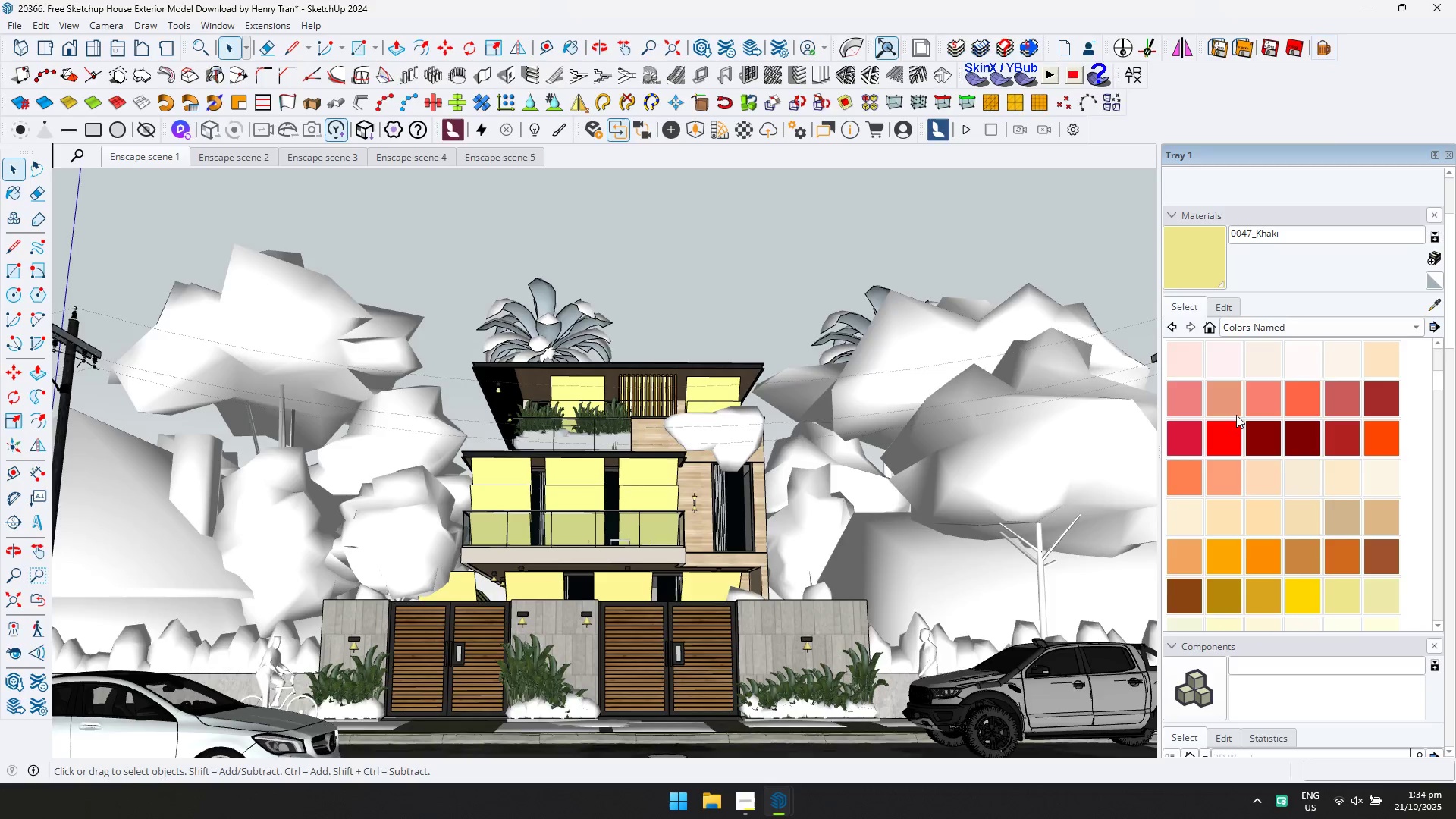 
key(Alt+Tab)
 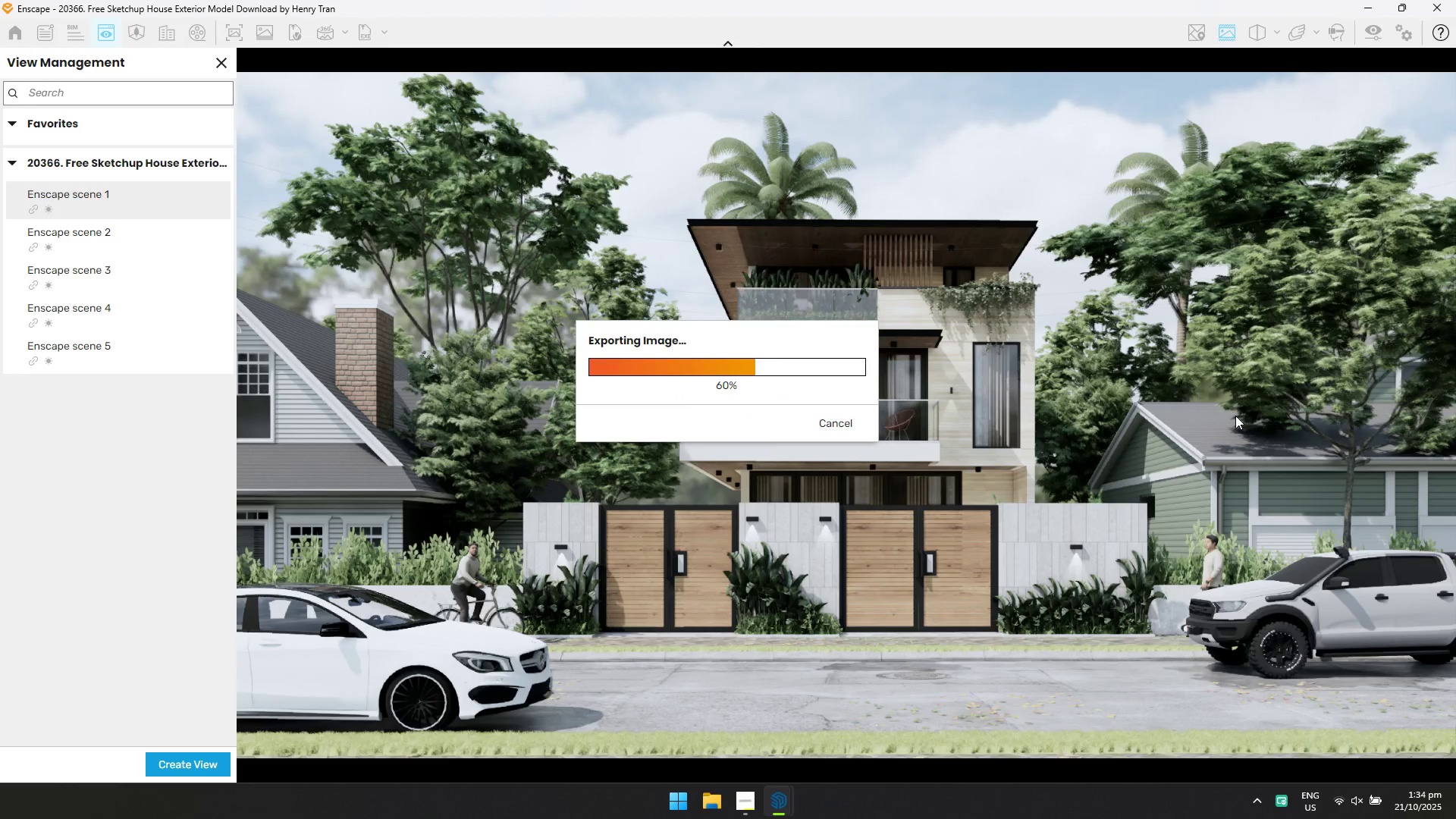 
key(Alt+AltLeft)
 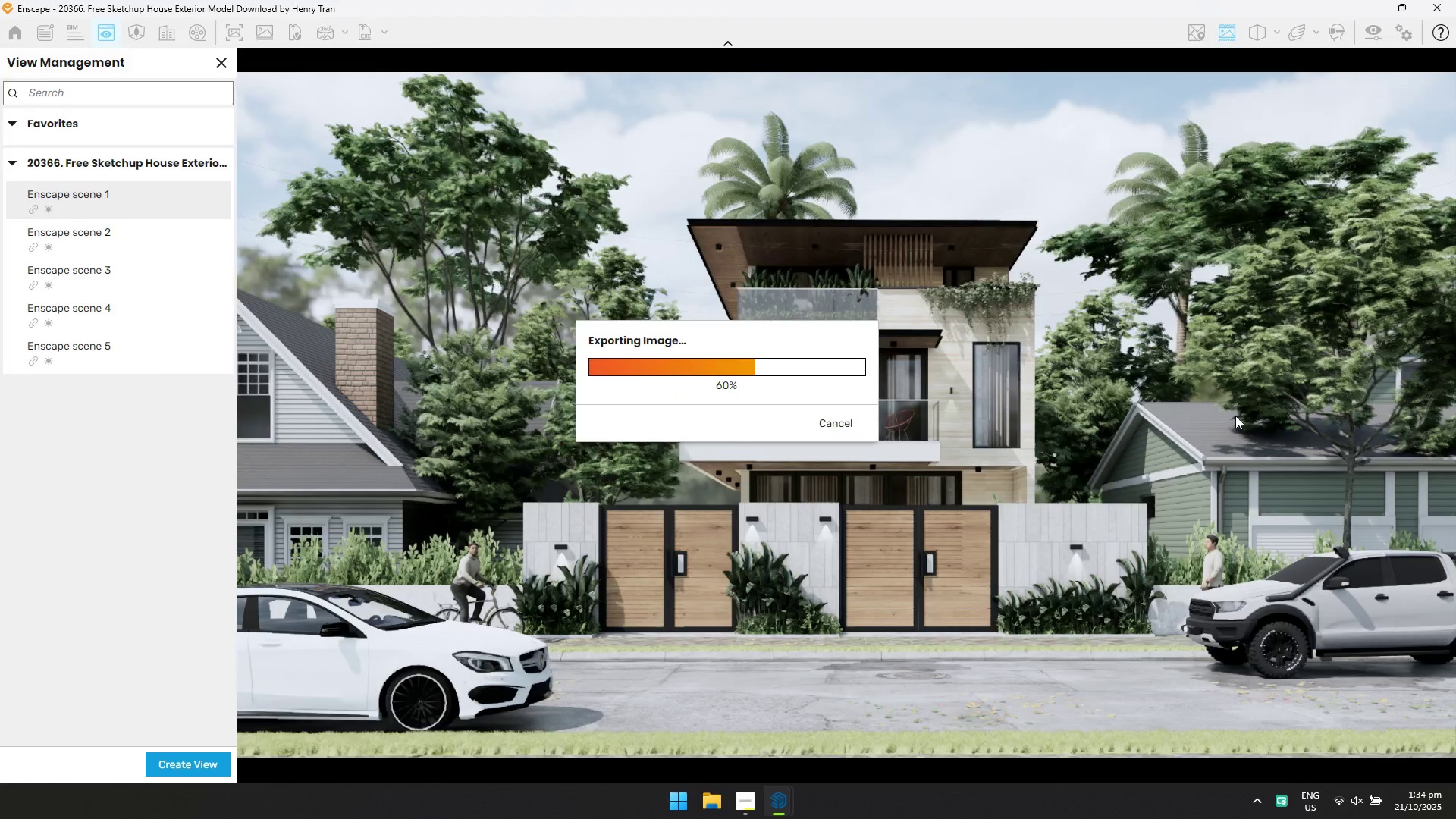 
key(Alt+Tab)
 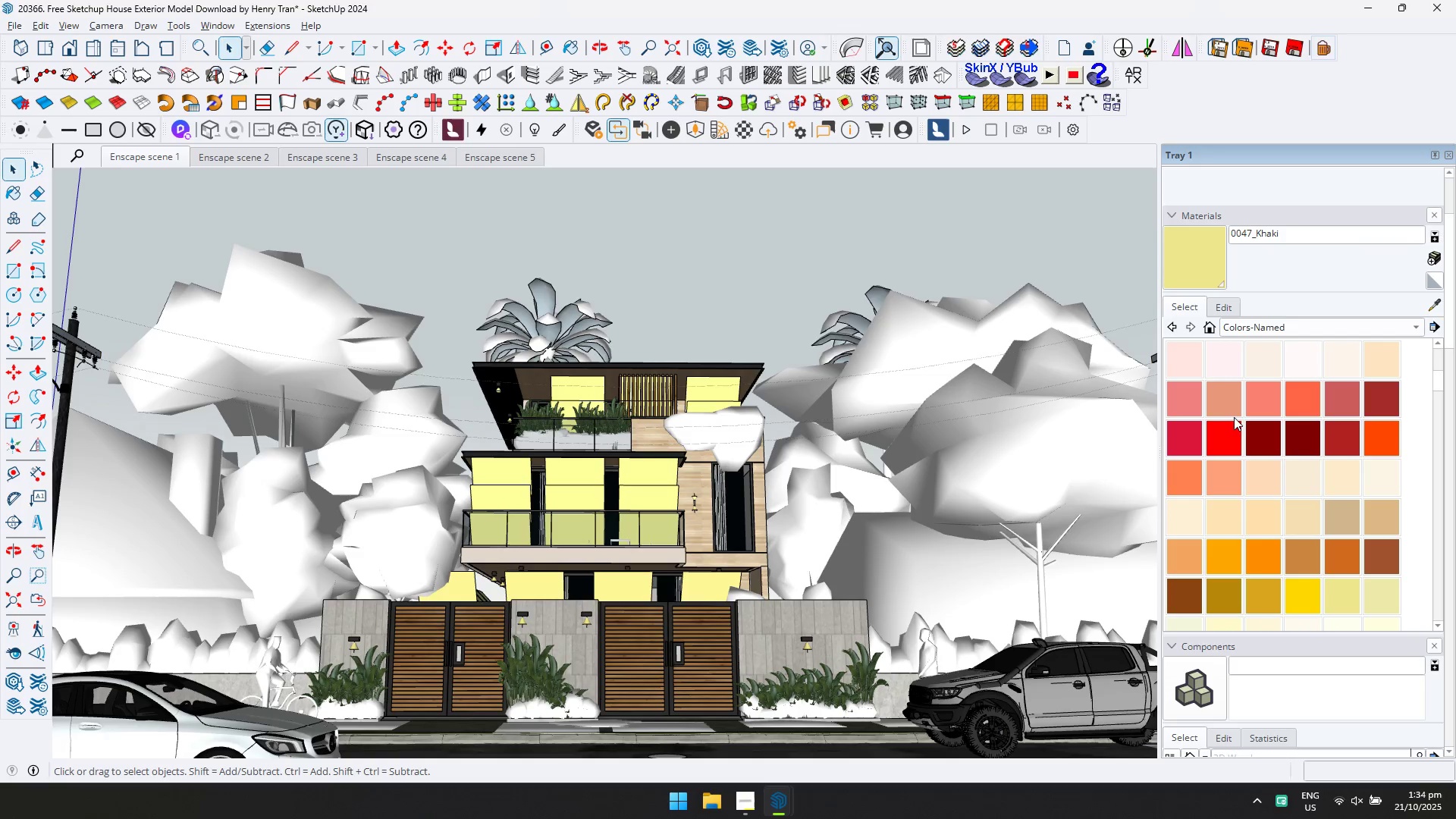 
key(Alt+AltLeft)
 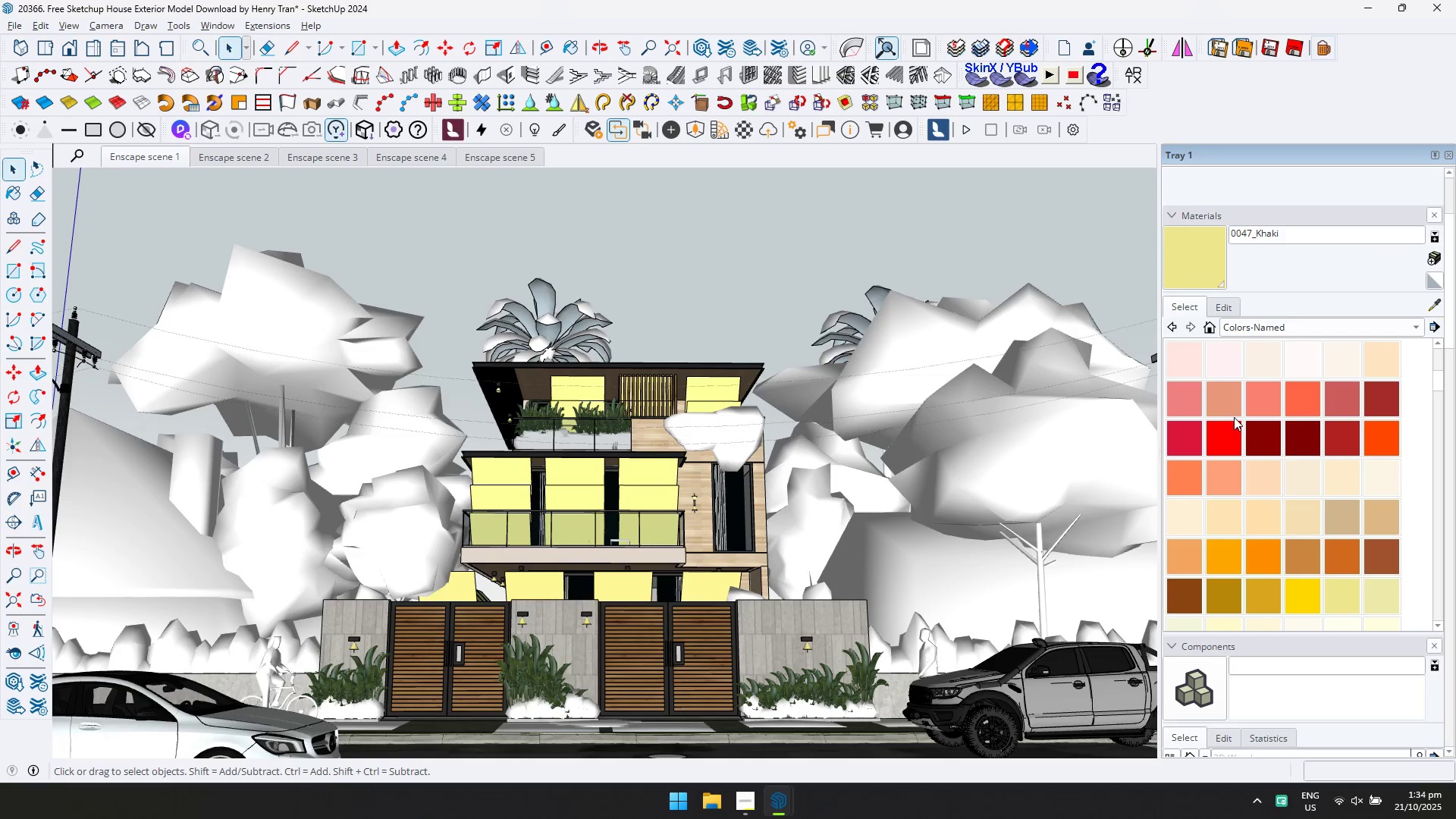 
key(Alt+Tab)
 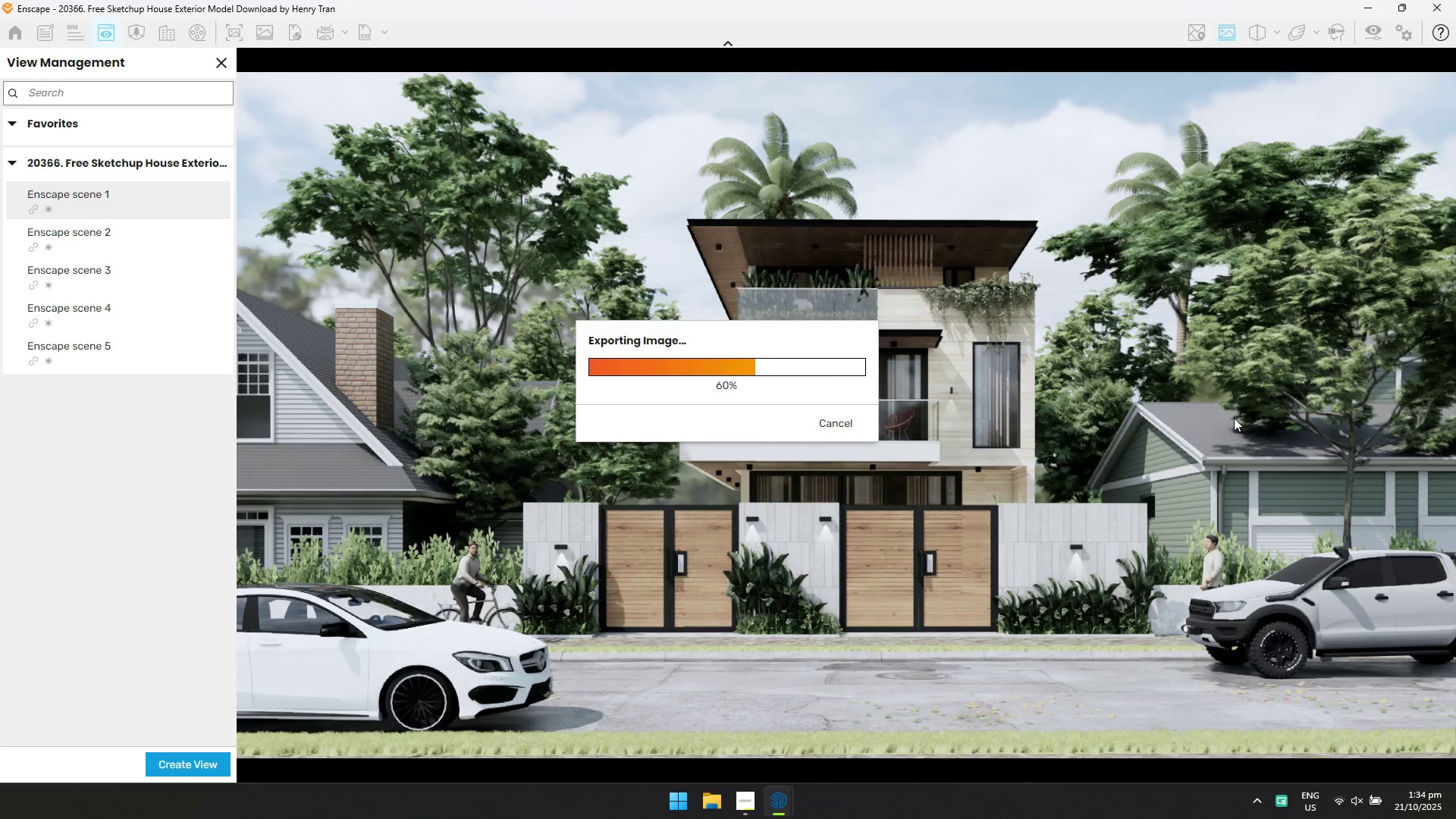 
key(Alt+AltLeft)
 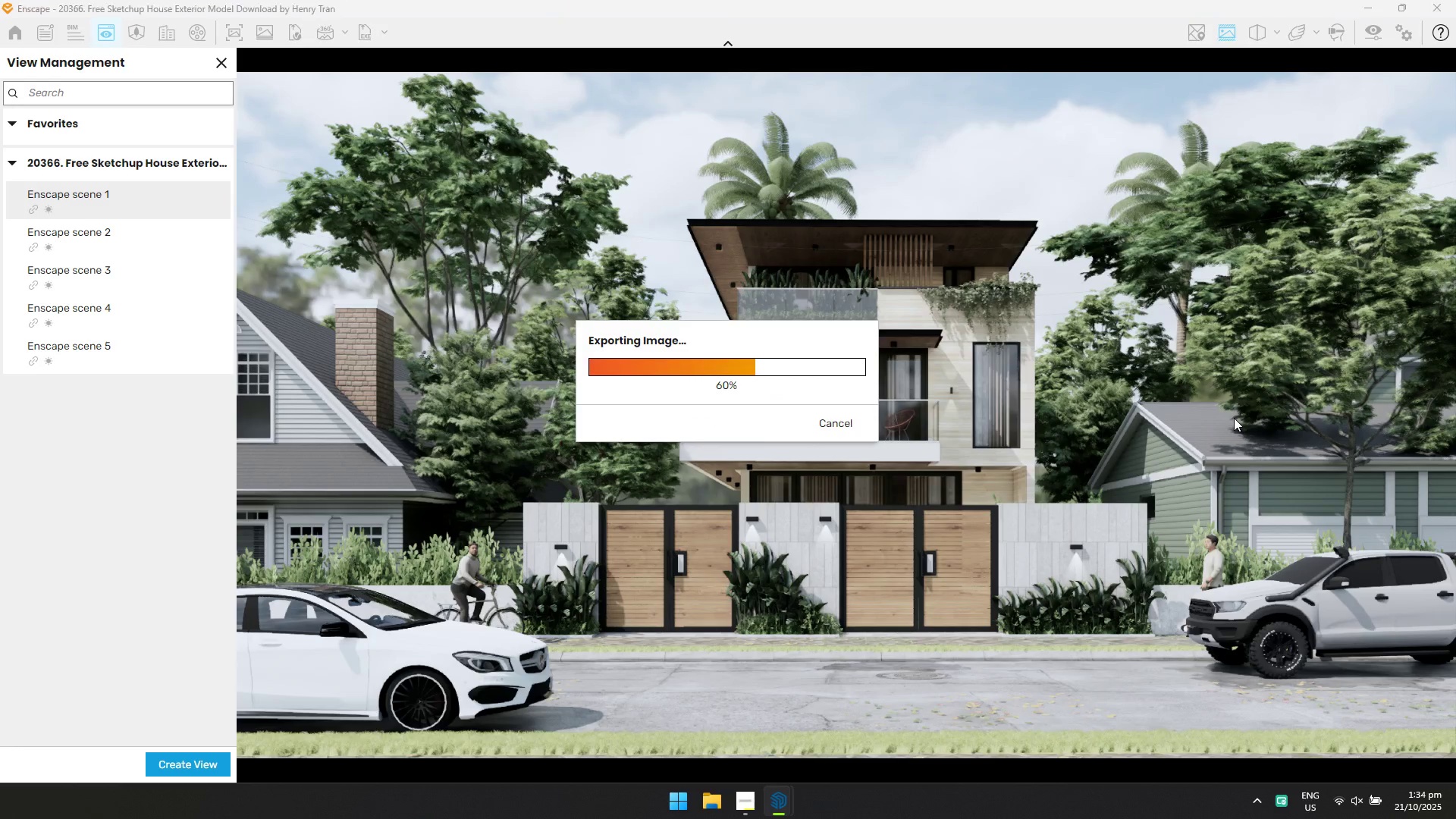 
key(Alt+Tab)
 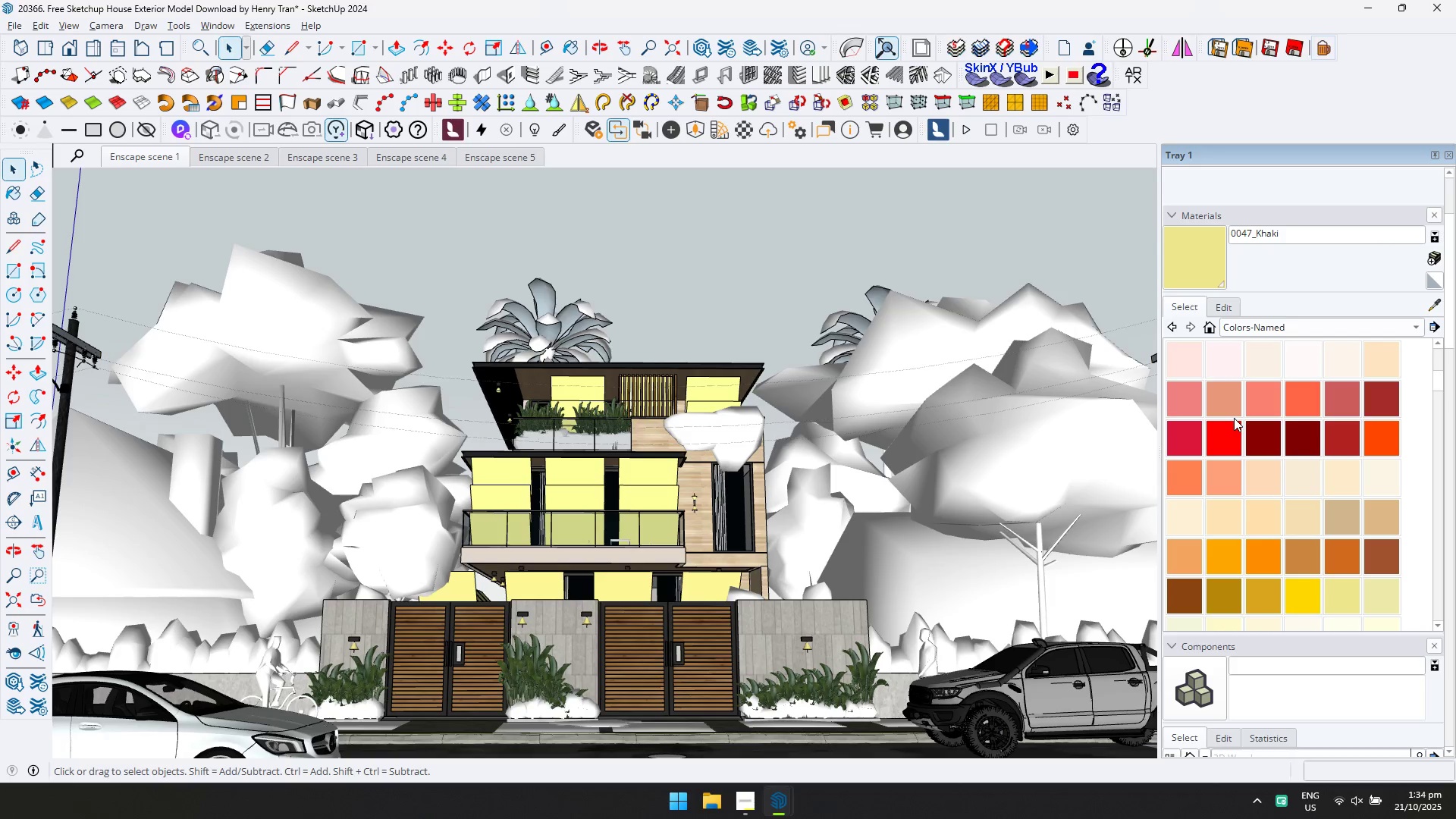 
key(Alt+AltLeft)
 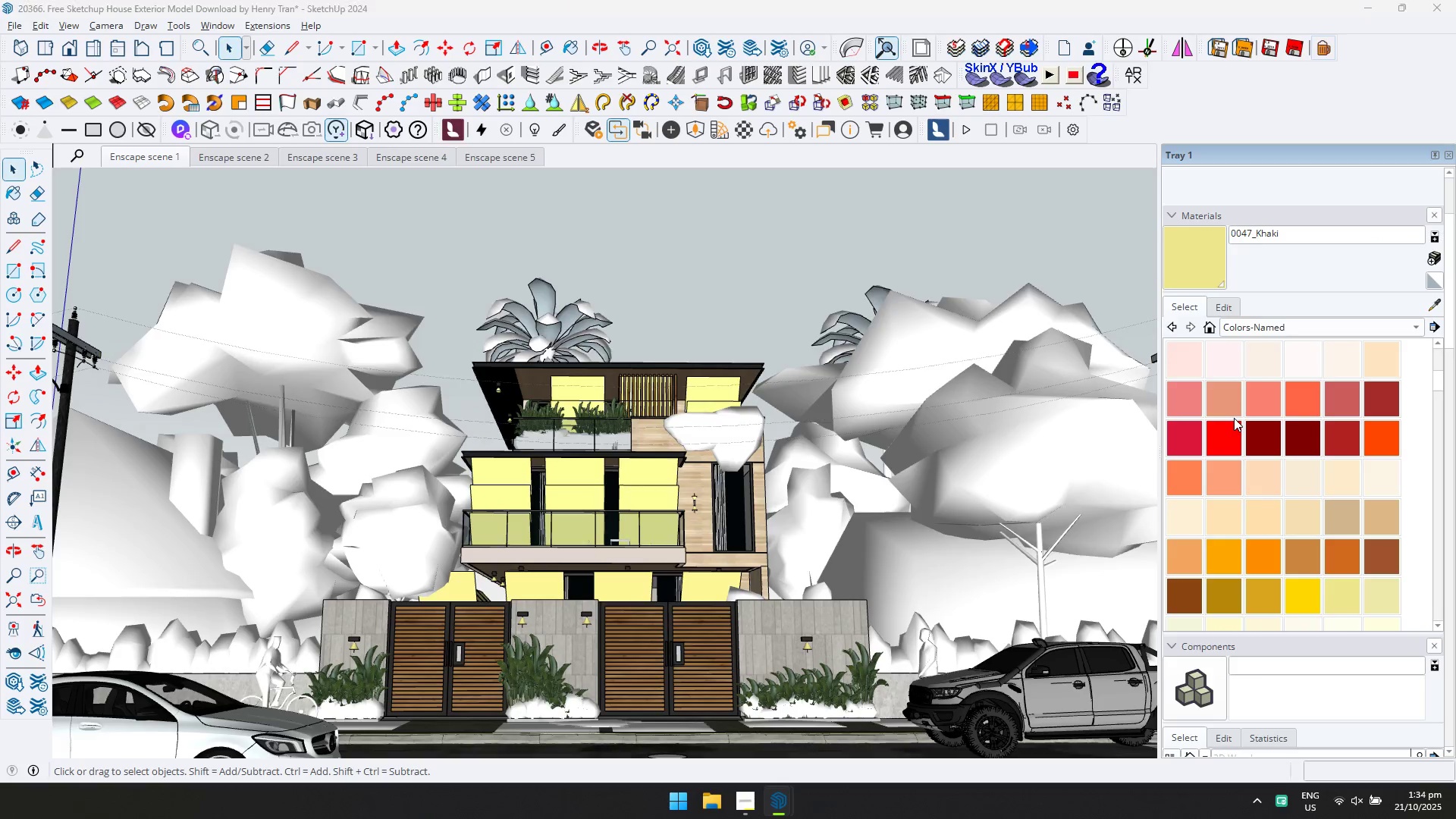 
key(Alt+Tab)
 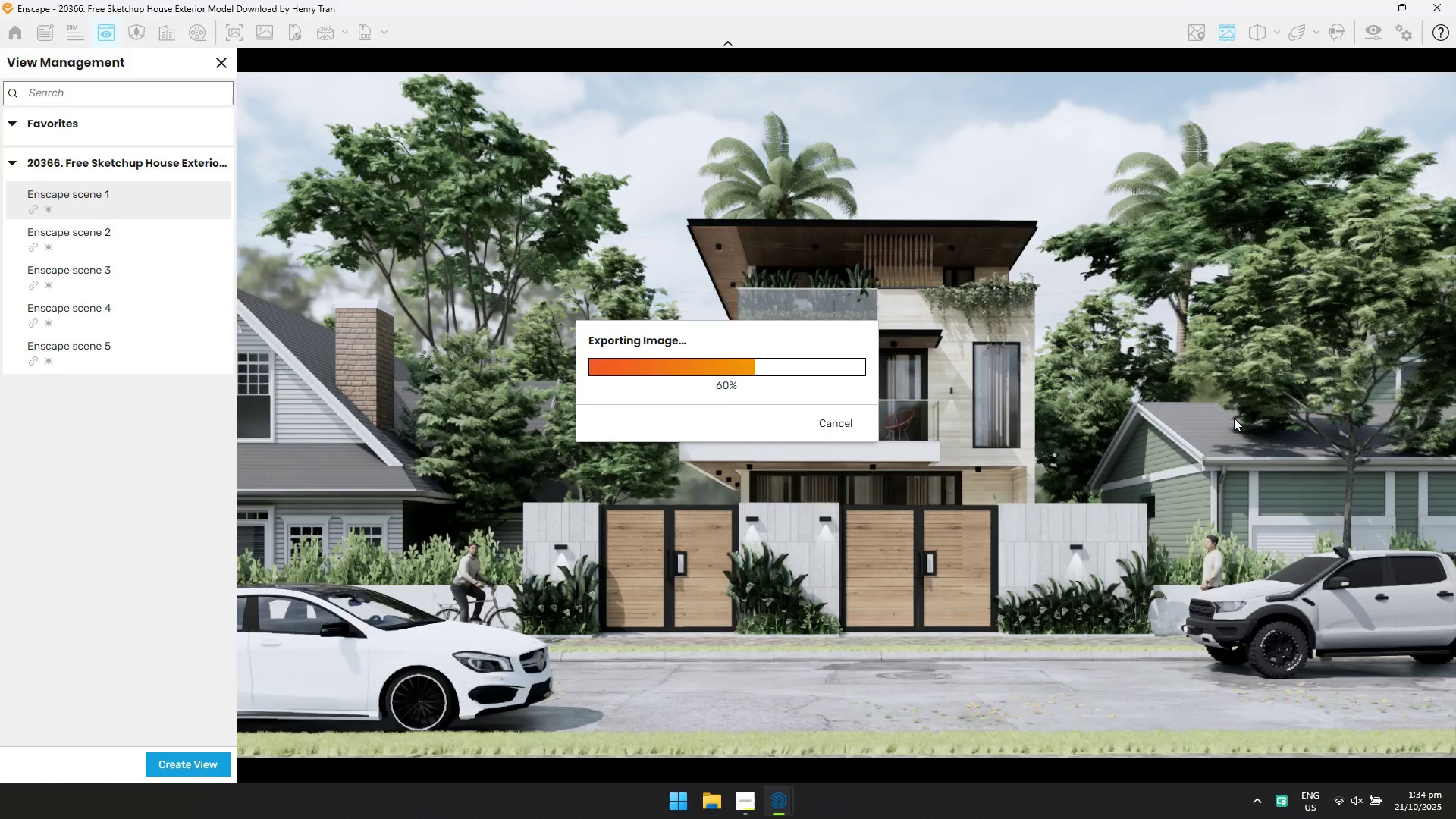 
key(Alt+AltLeft)
 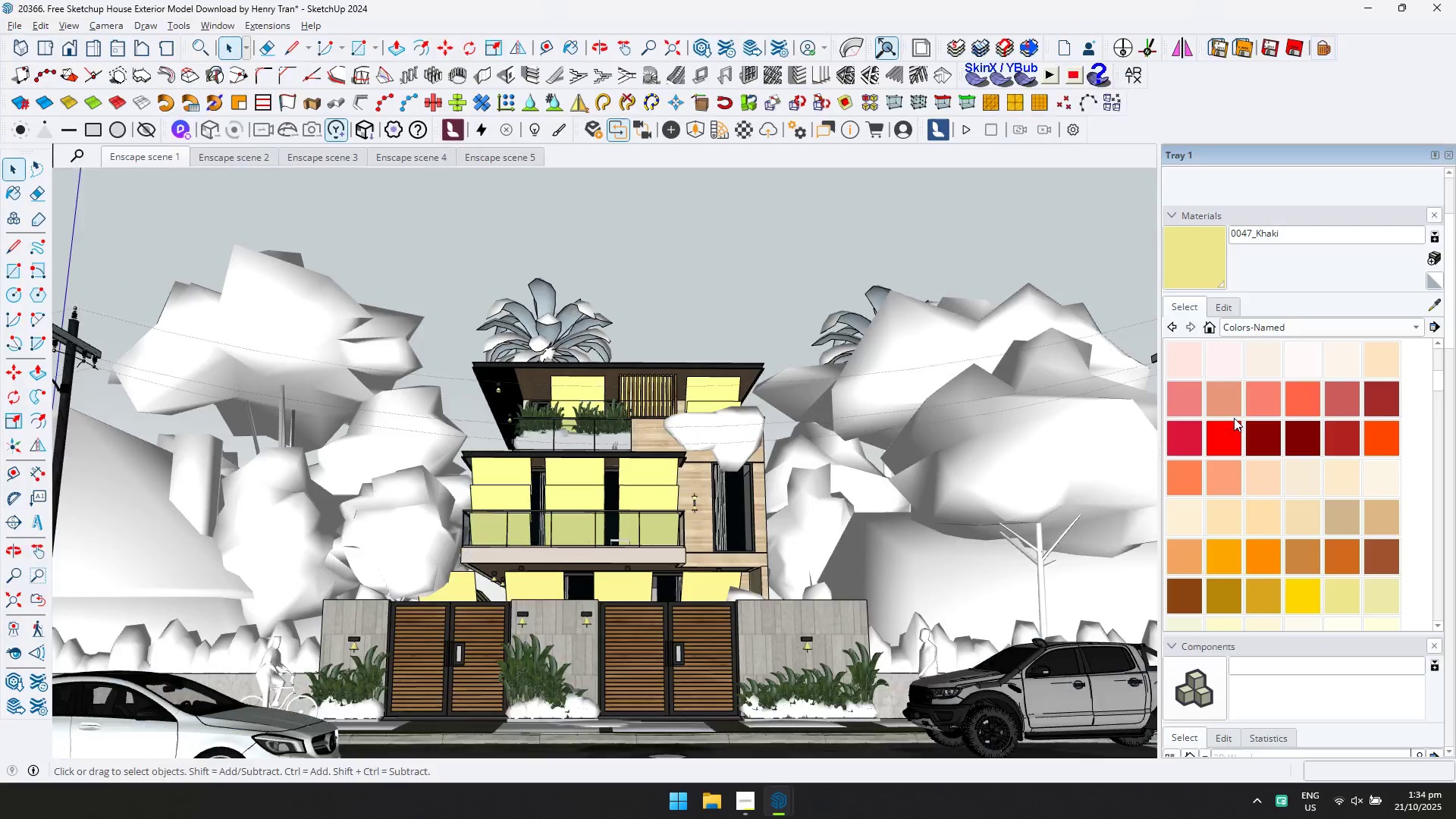 
key(Alt+Tab)
 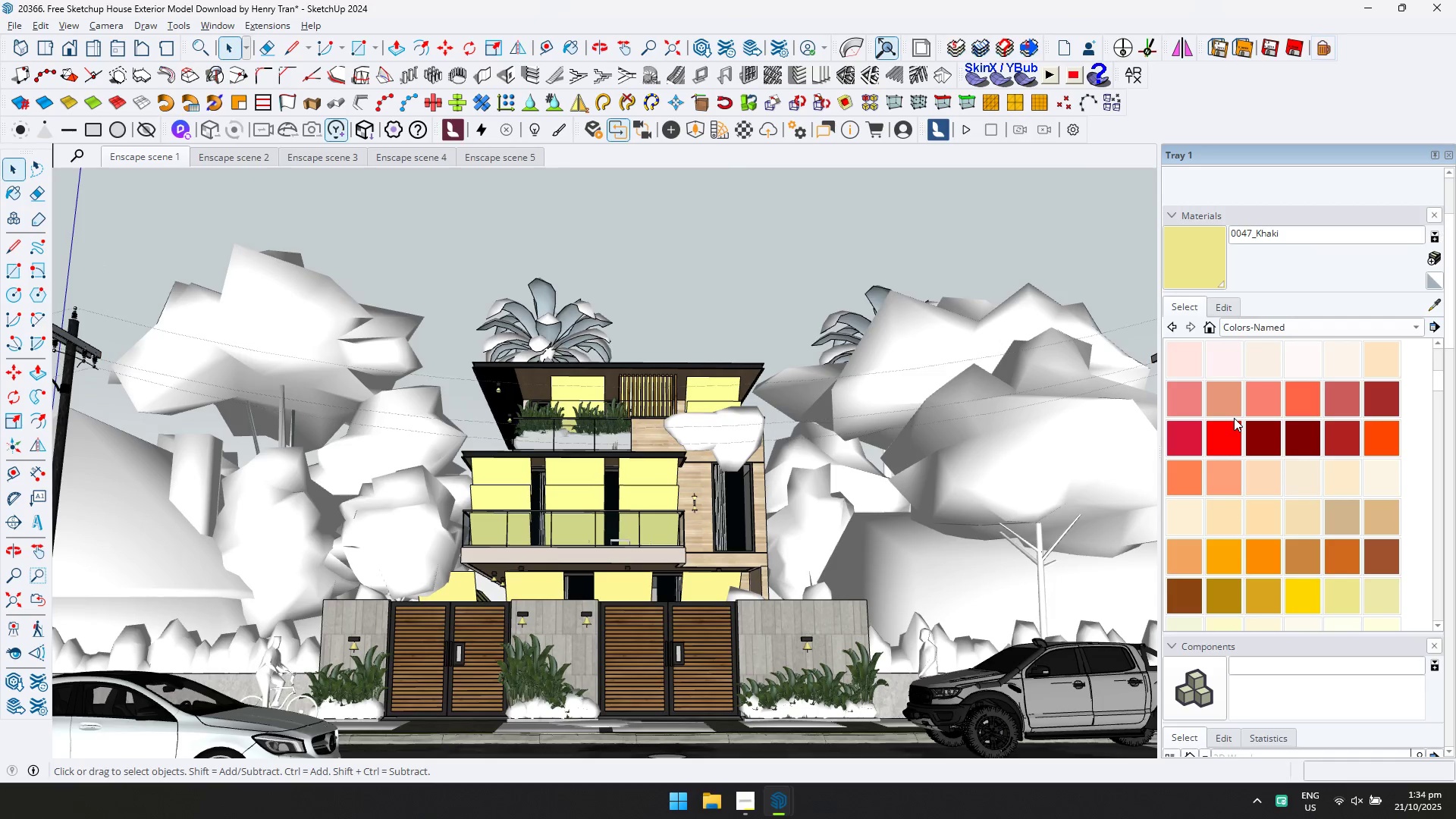 
key(Alt+AltLeft)
 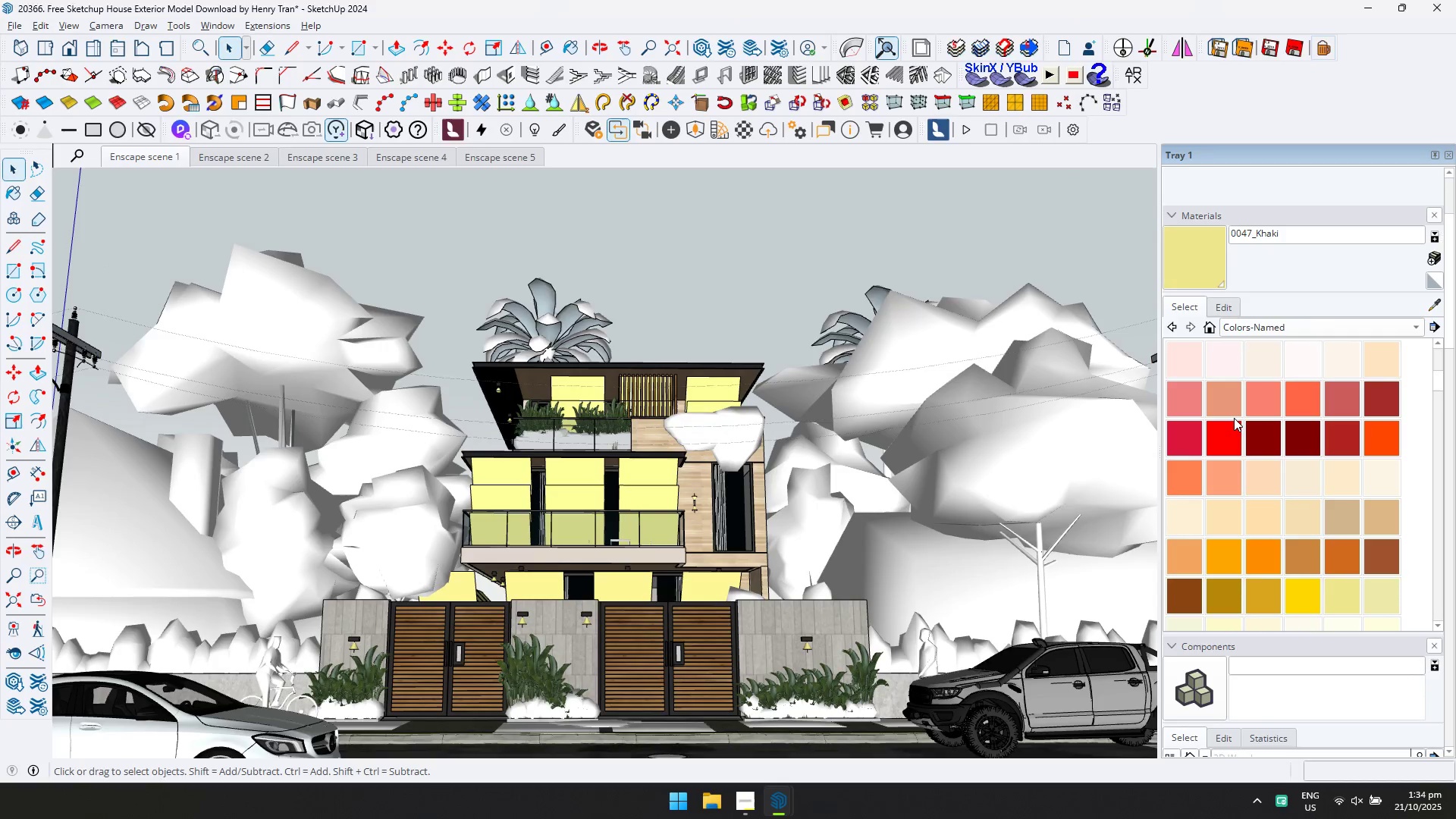 
key(Alt+Tab)
 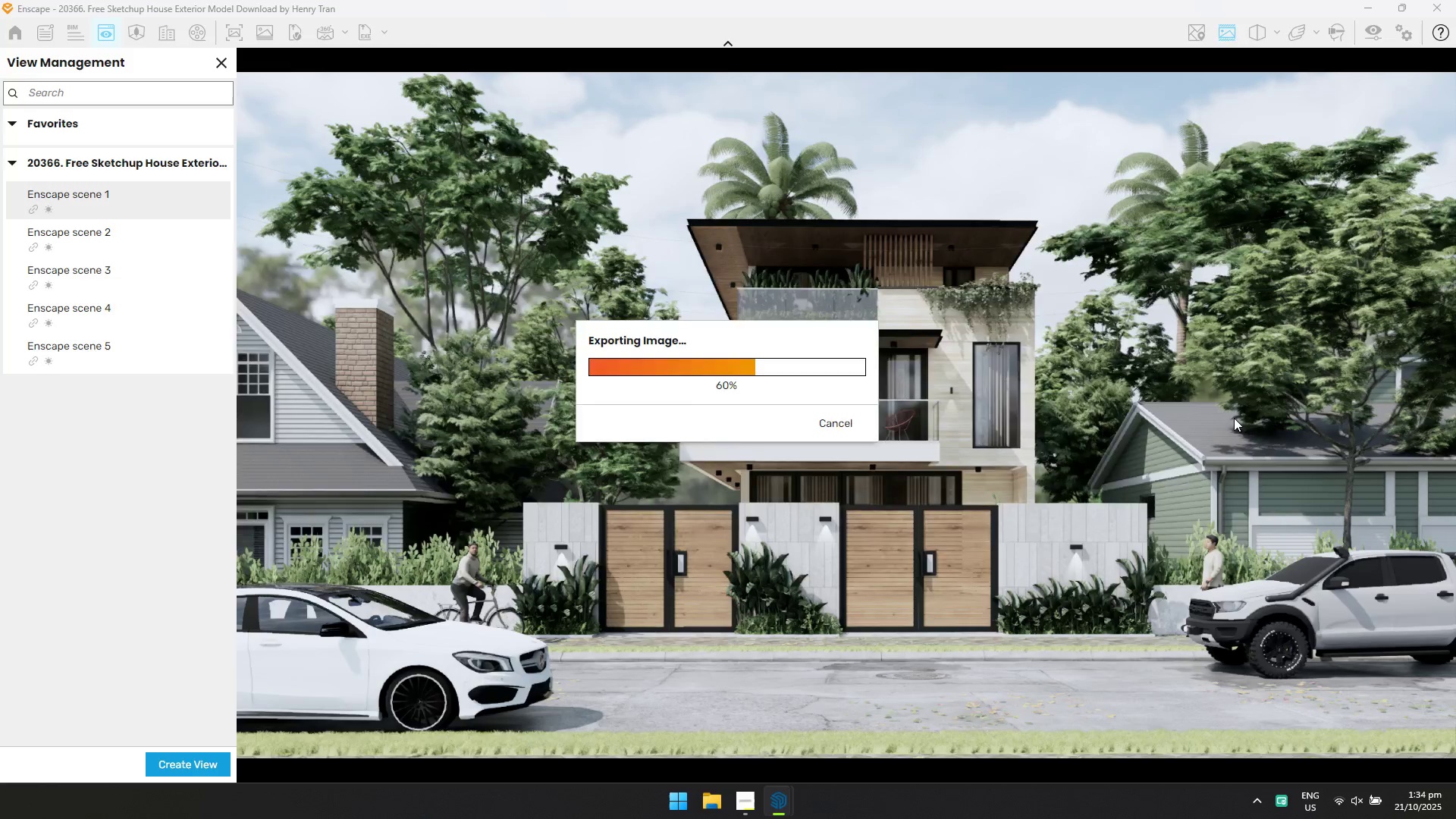 
key(Alt+AltLeft)
 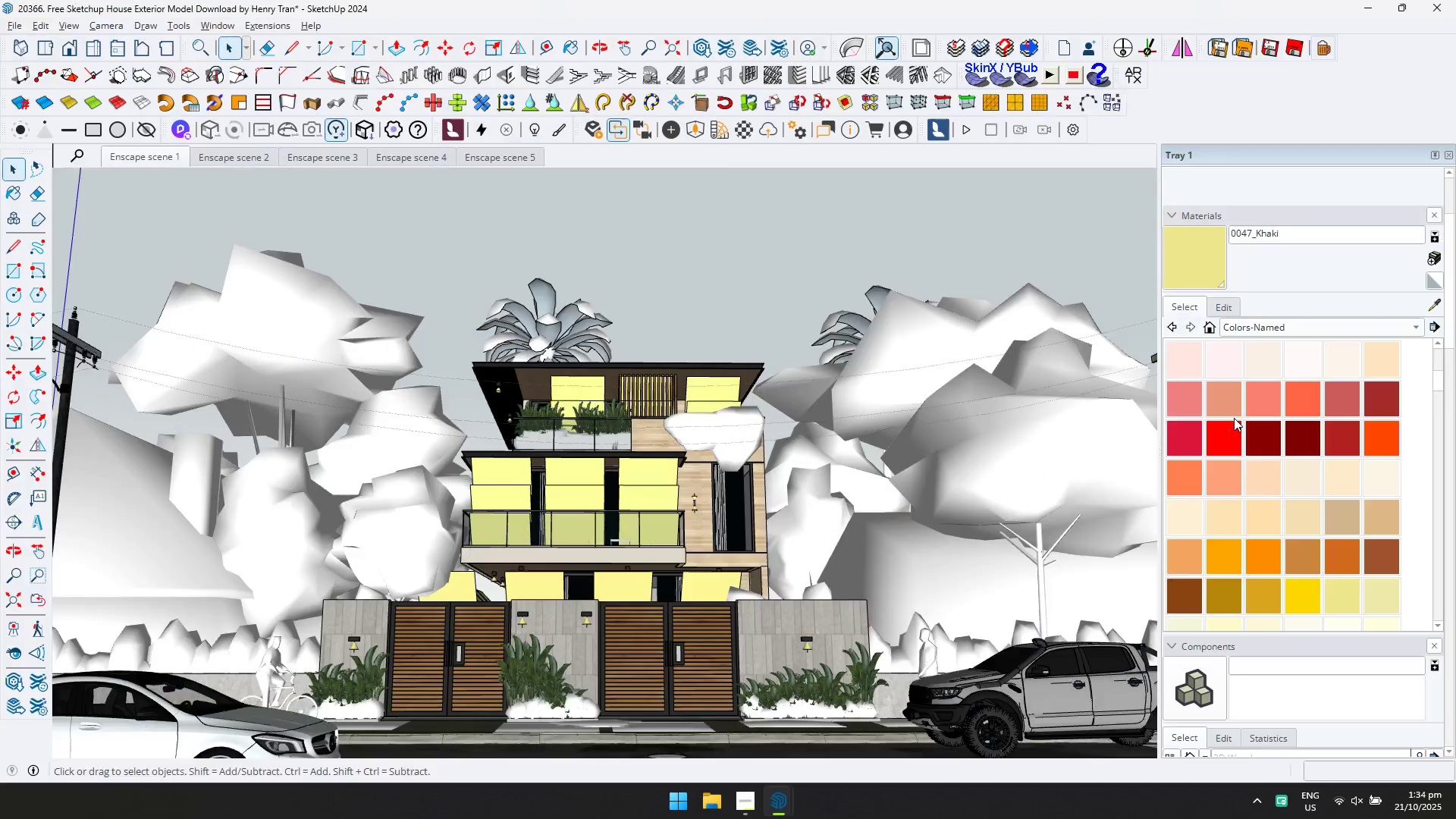 
key(Alt+Tab)
 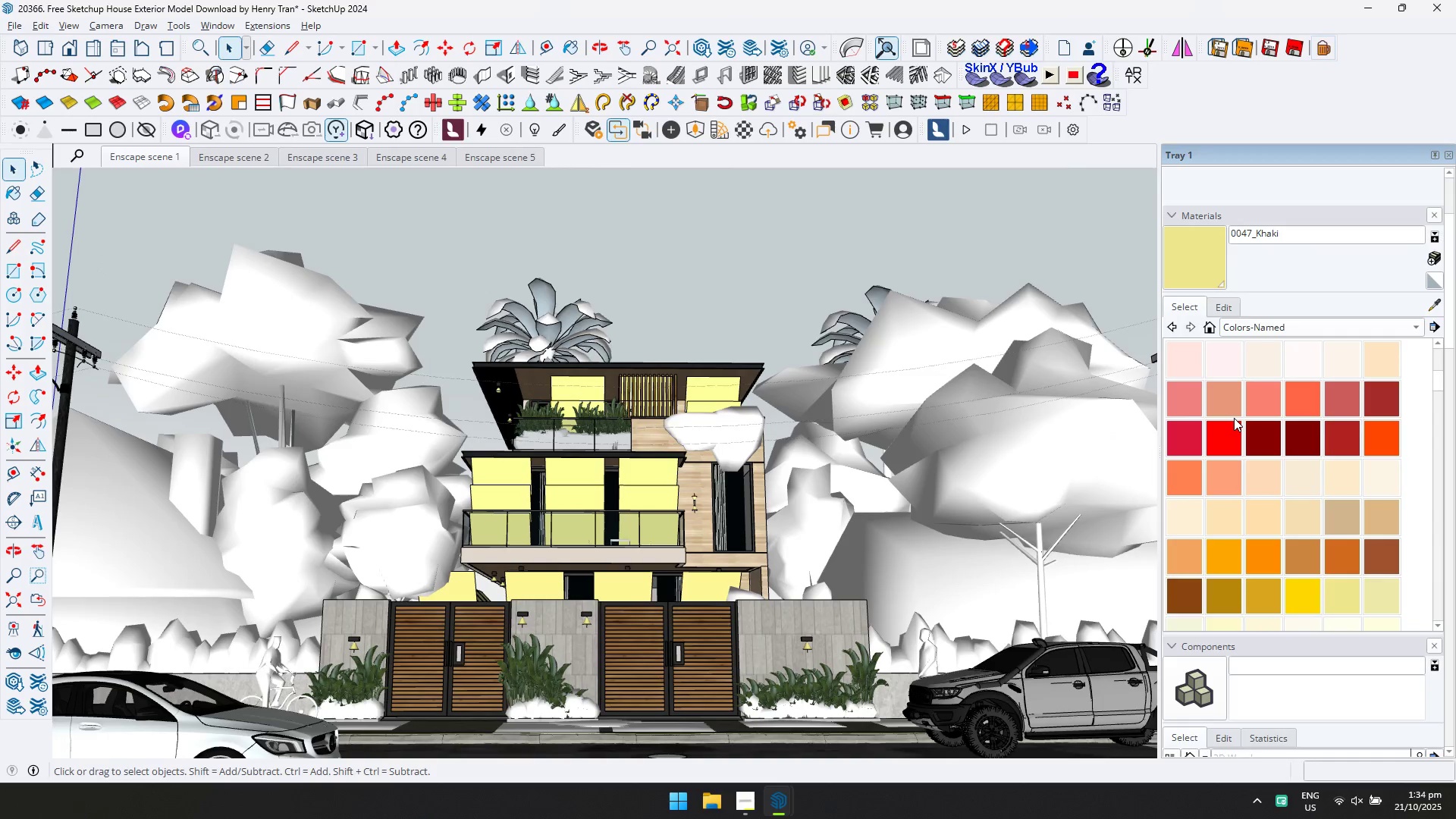 
key(Alt+AltLeft)
 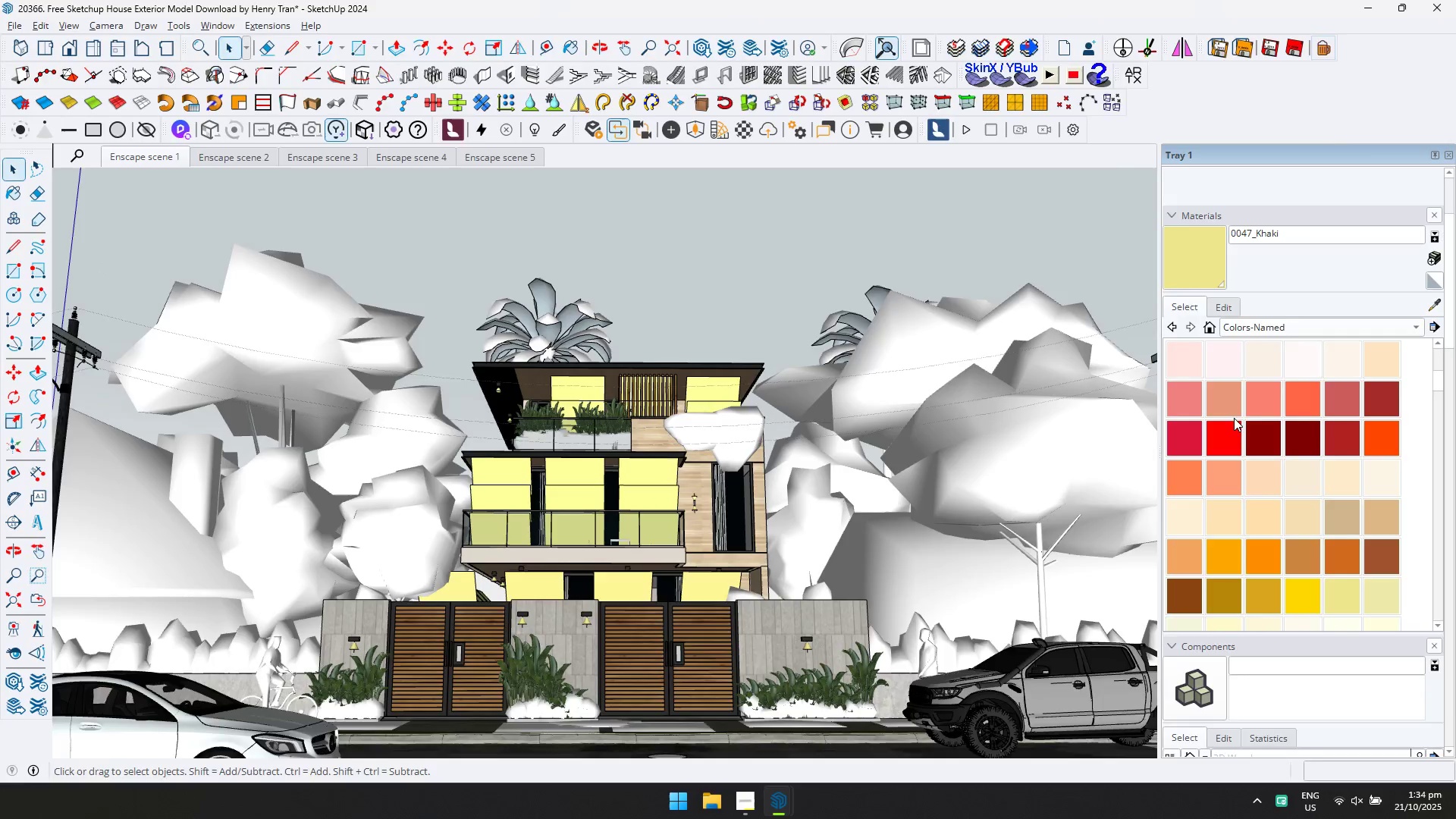 
key(Alt+Tab)
 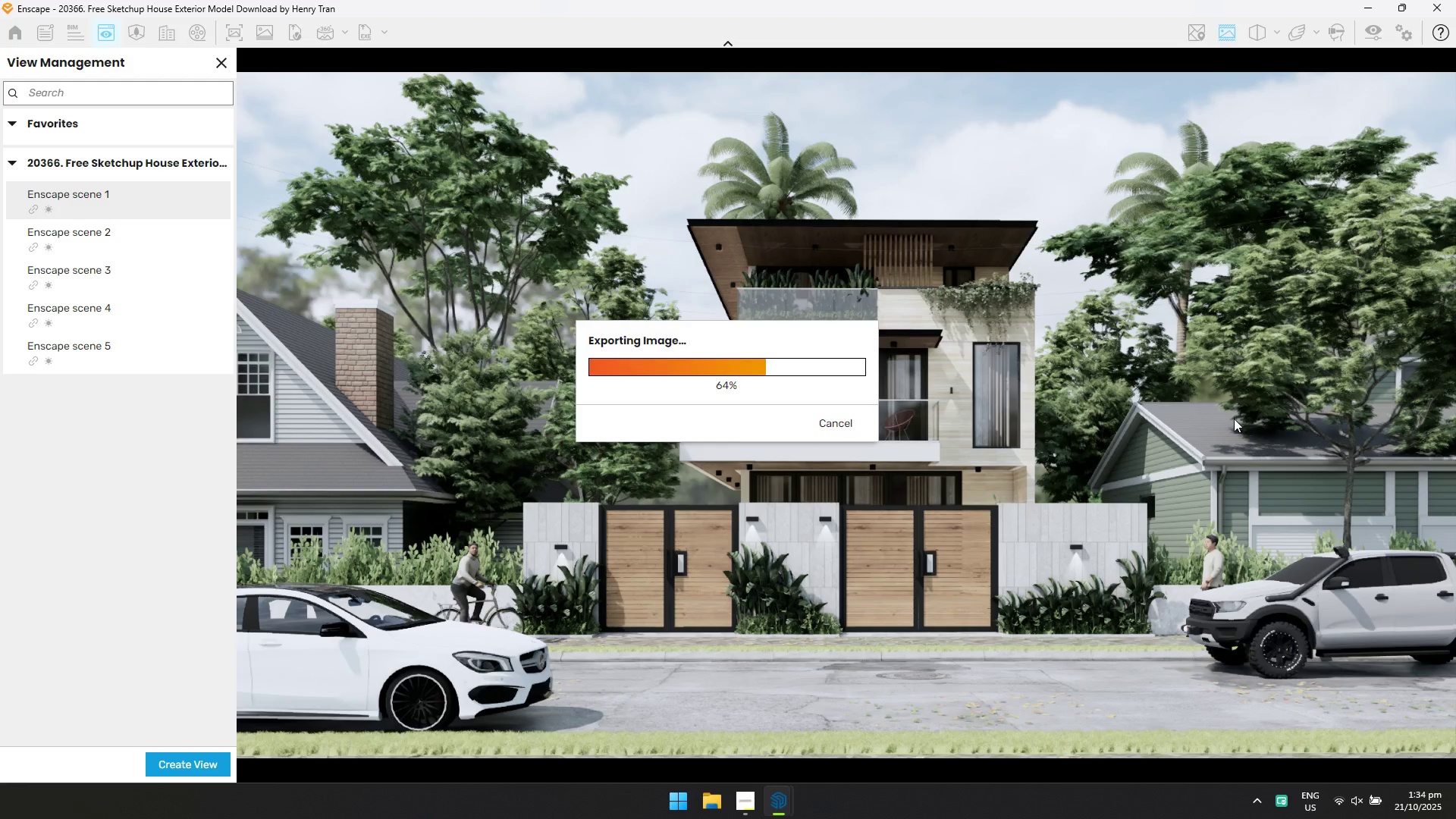 
key(Alt+AltLeft)
 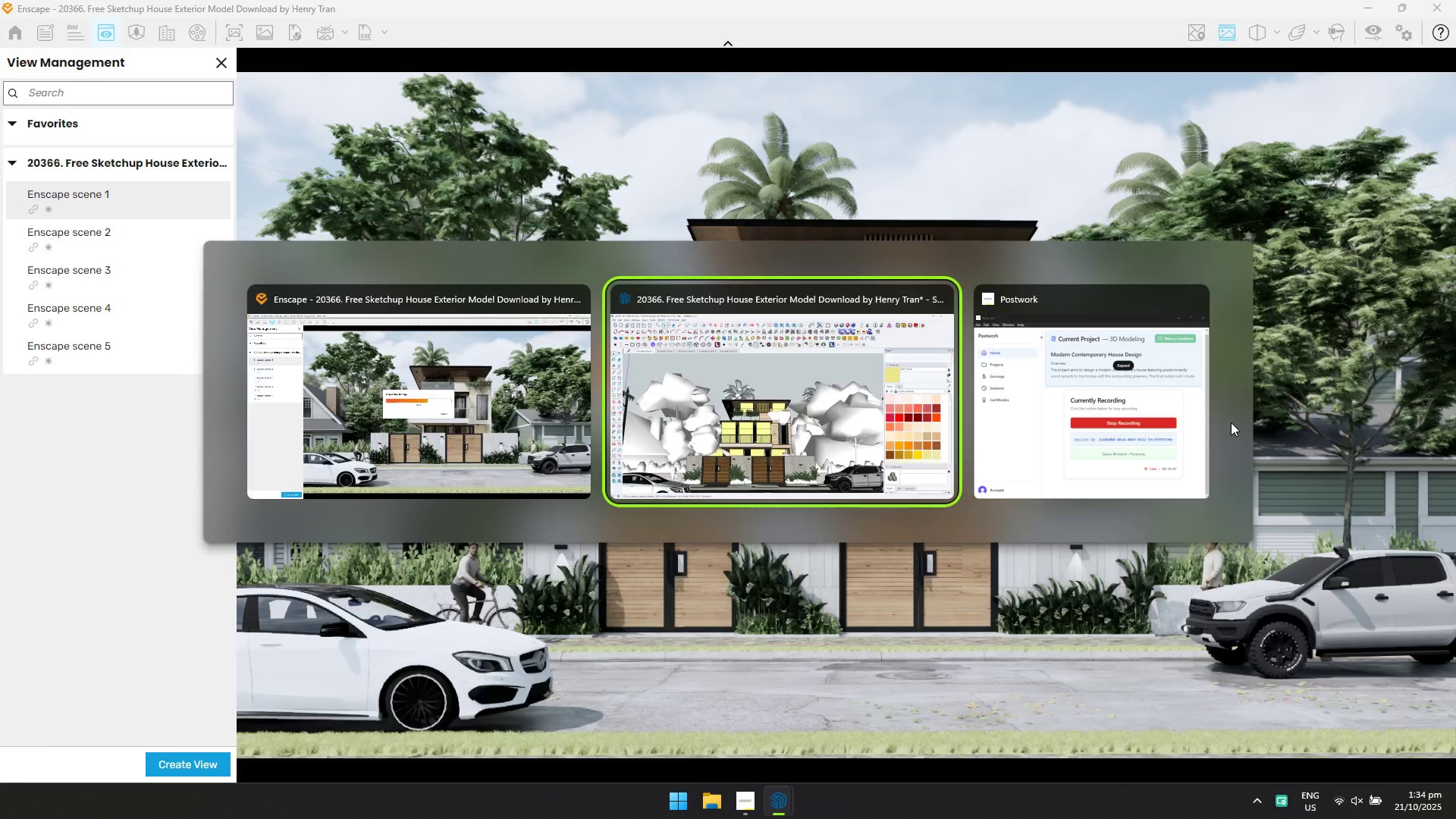 
key(Alt+Tab)
 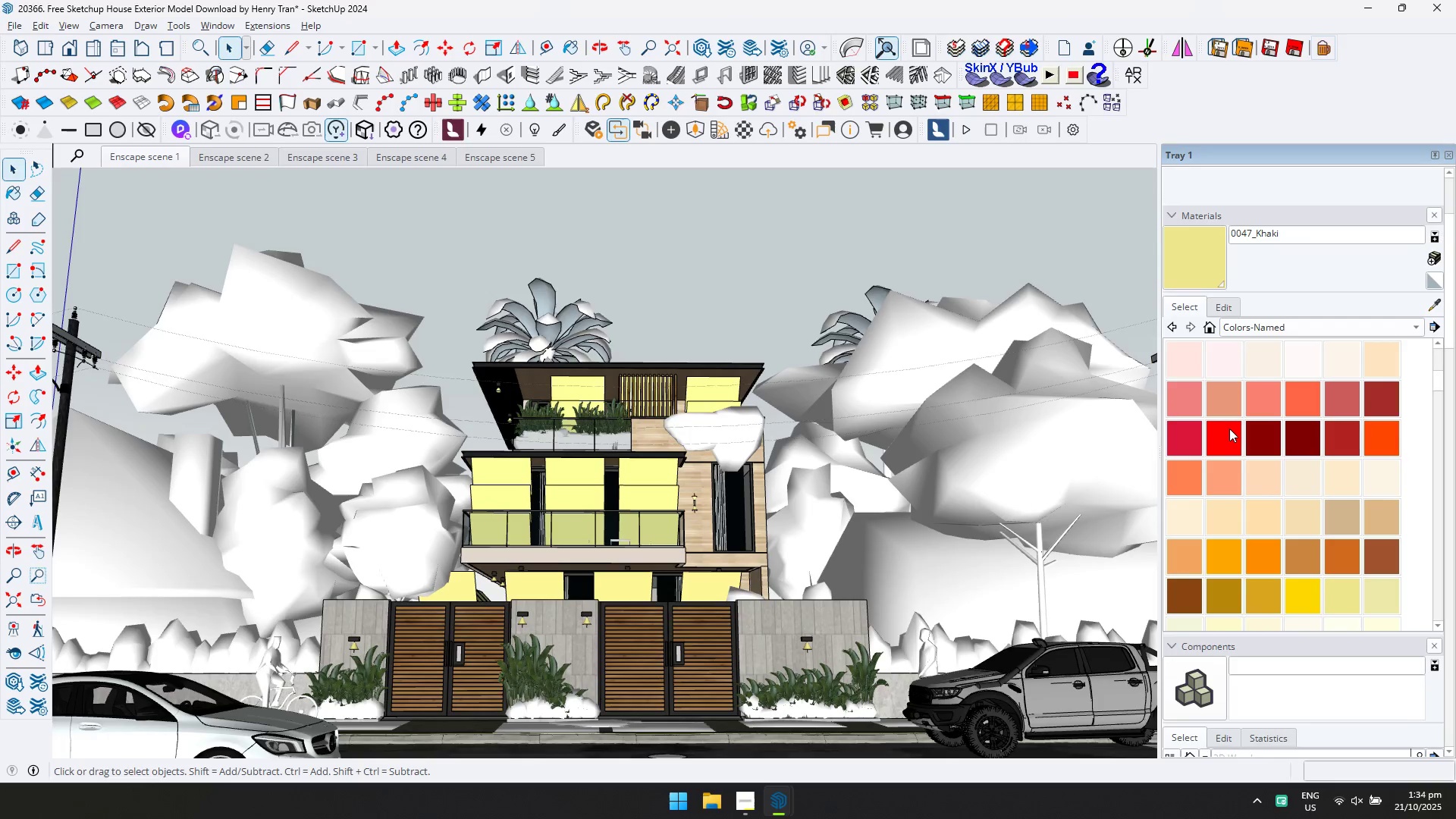 
key(Alt+AltLeft)
 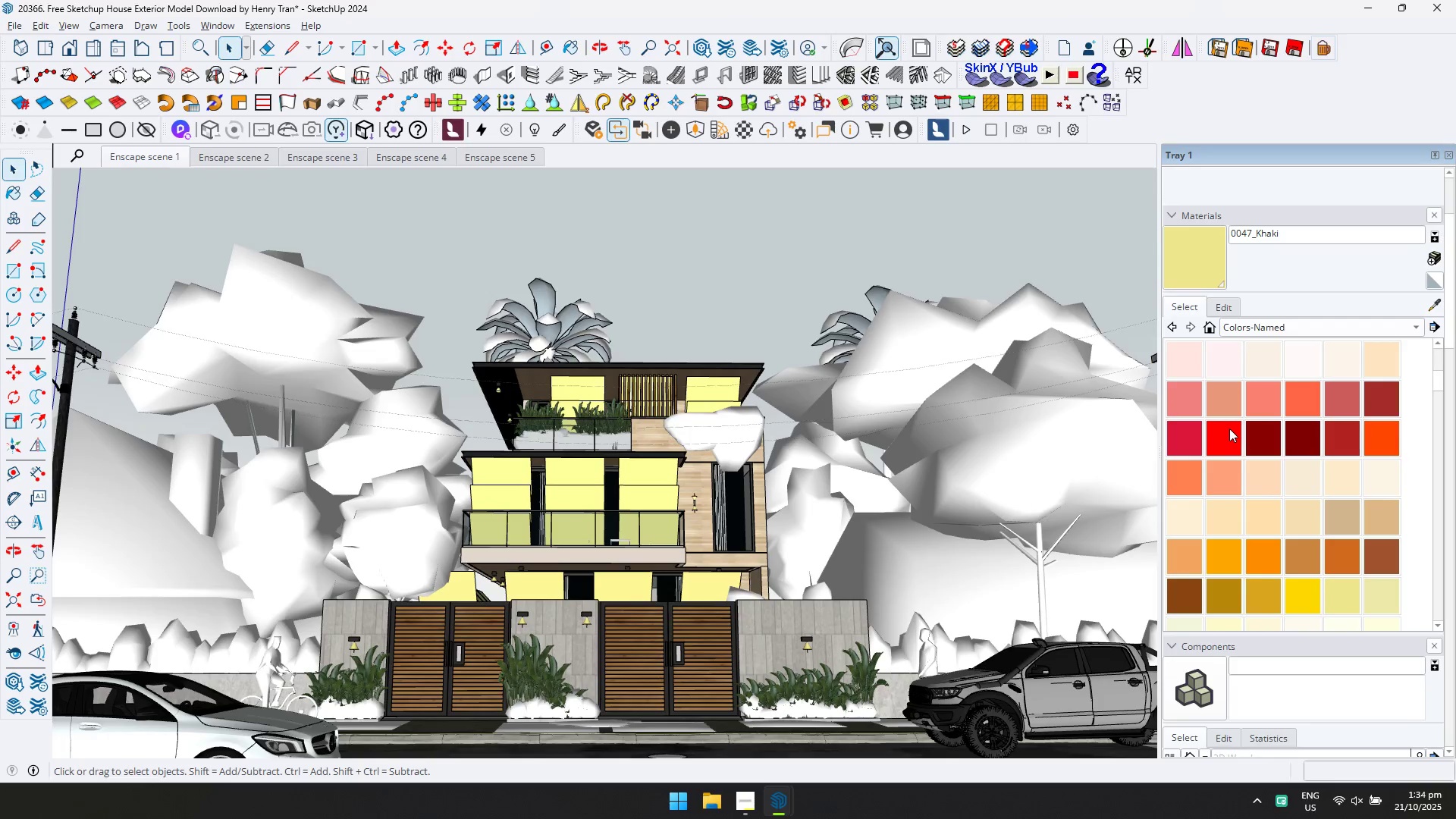 
key(Alt+Tab)
 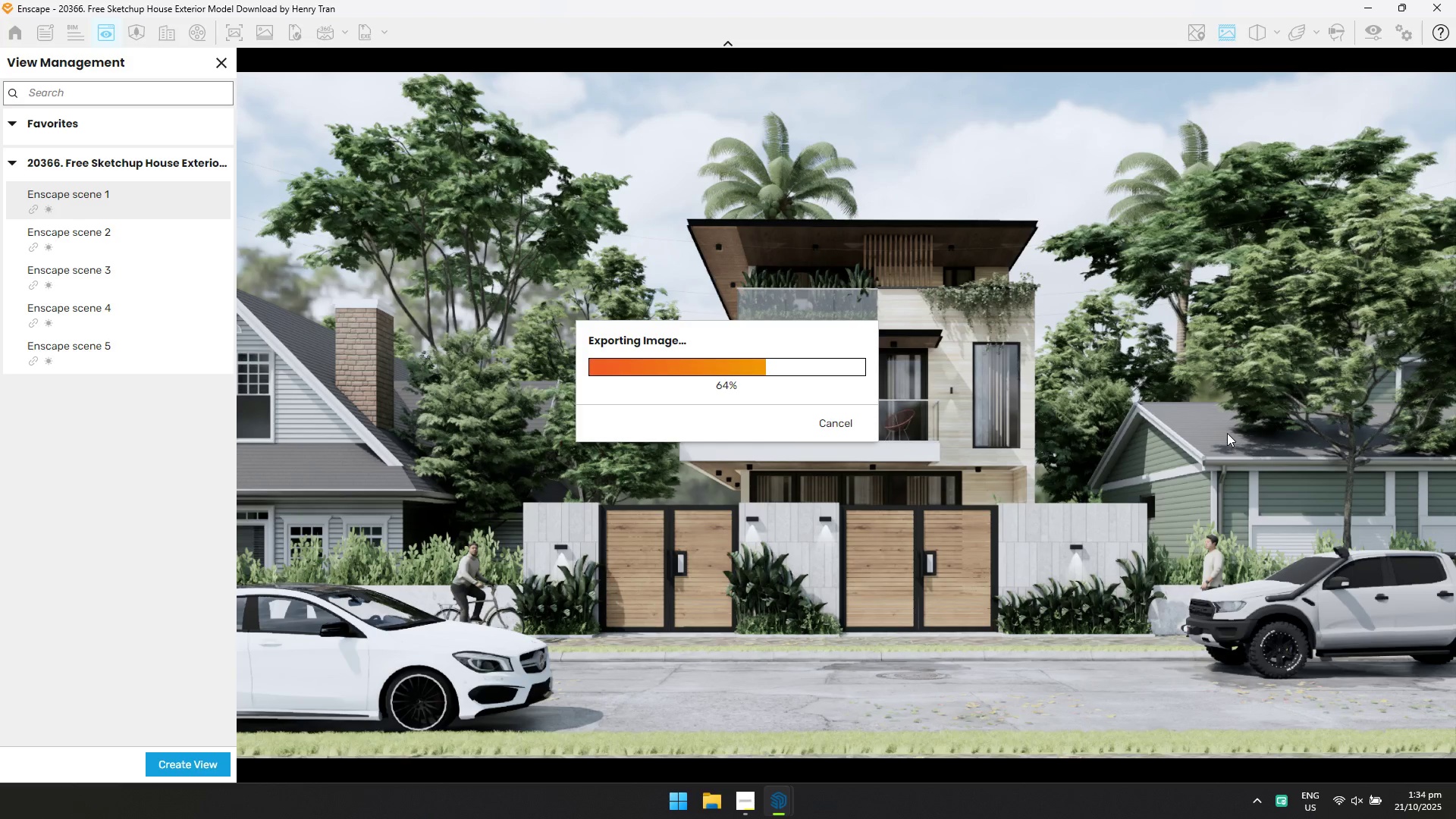 
key(Alt+AltLeft)
 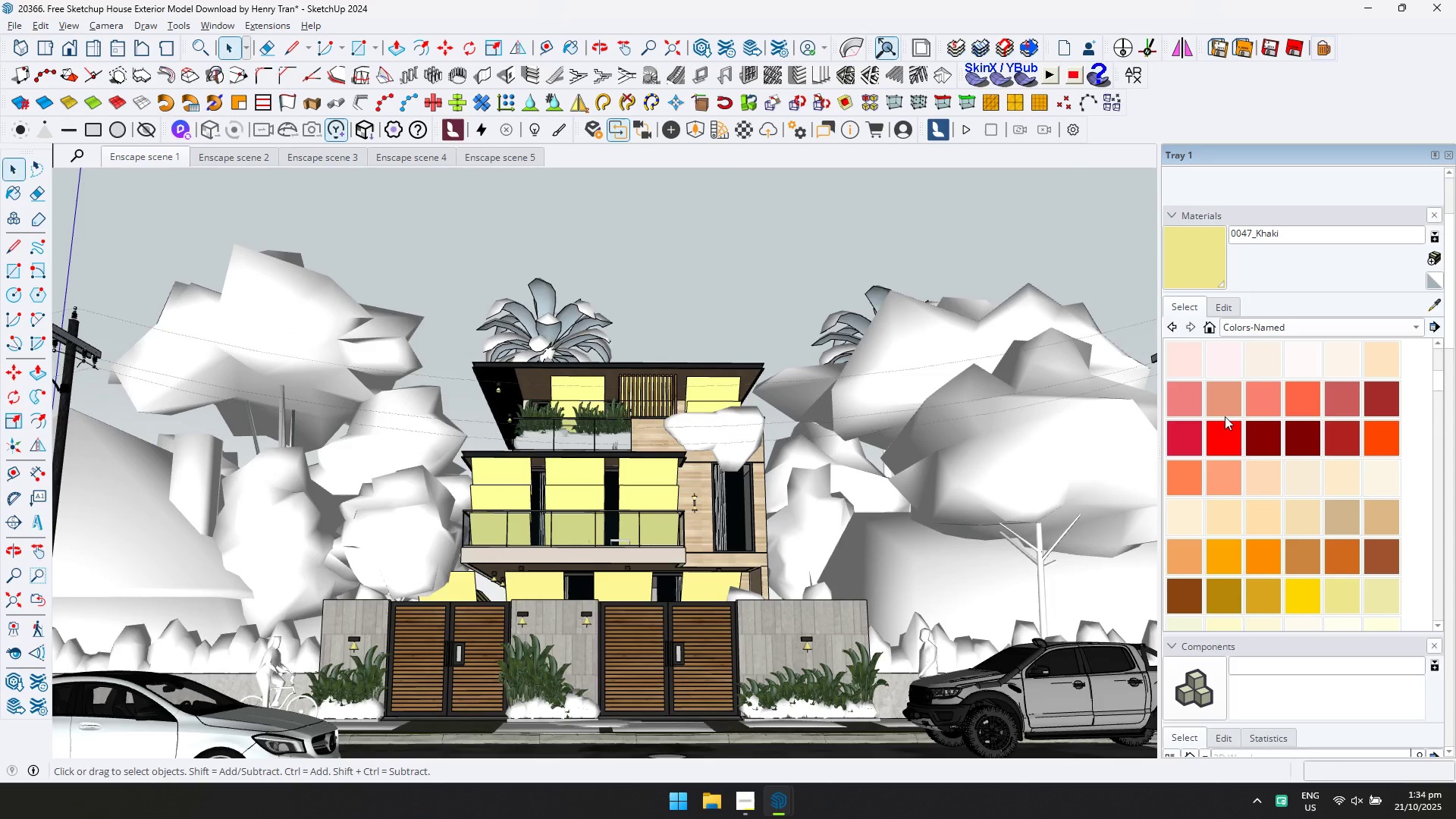 
key(Alt+Tab)
 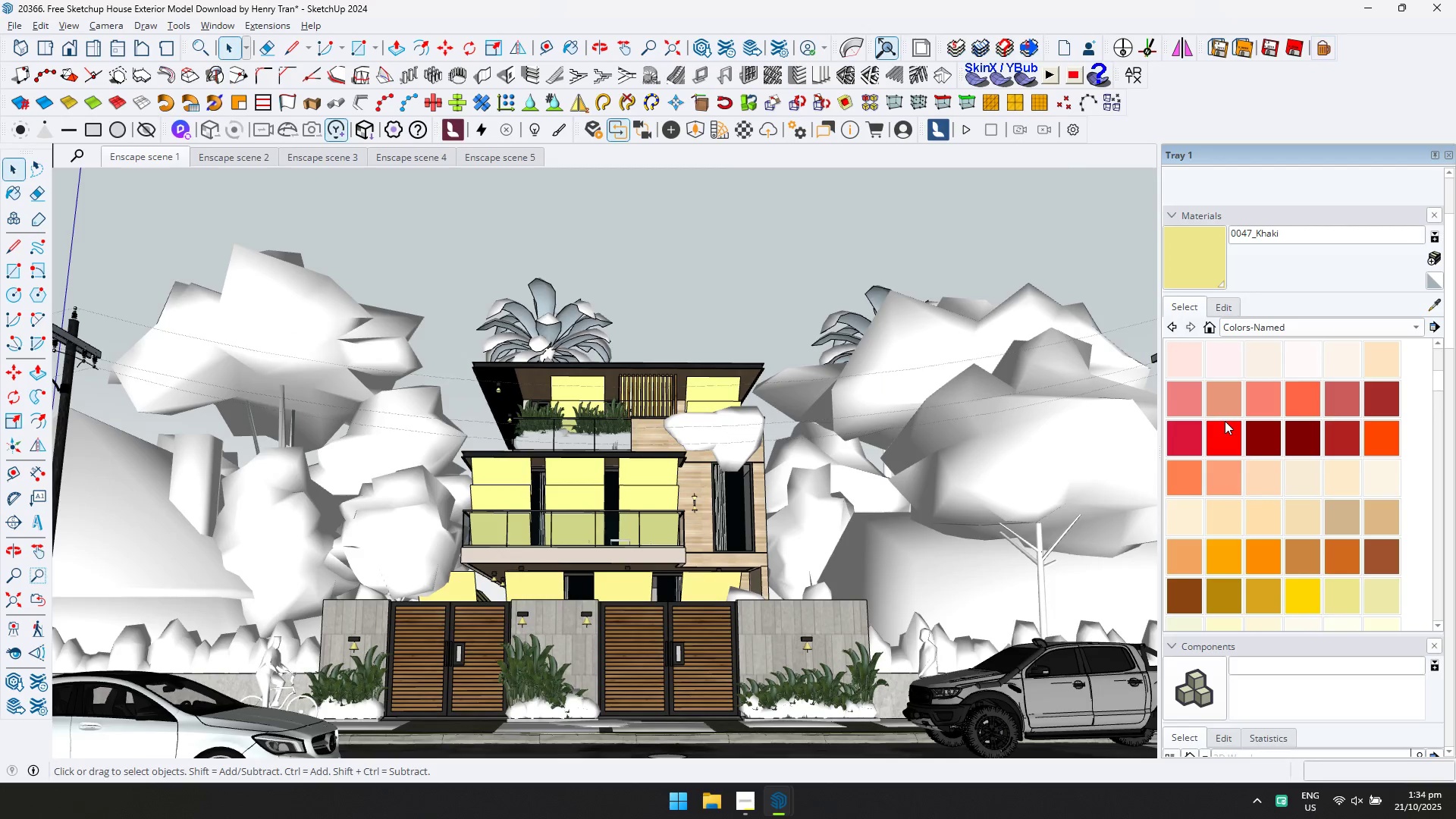 
key(Alt+AltLeft)
 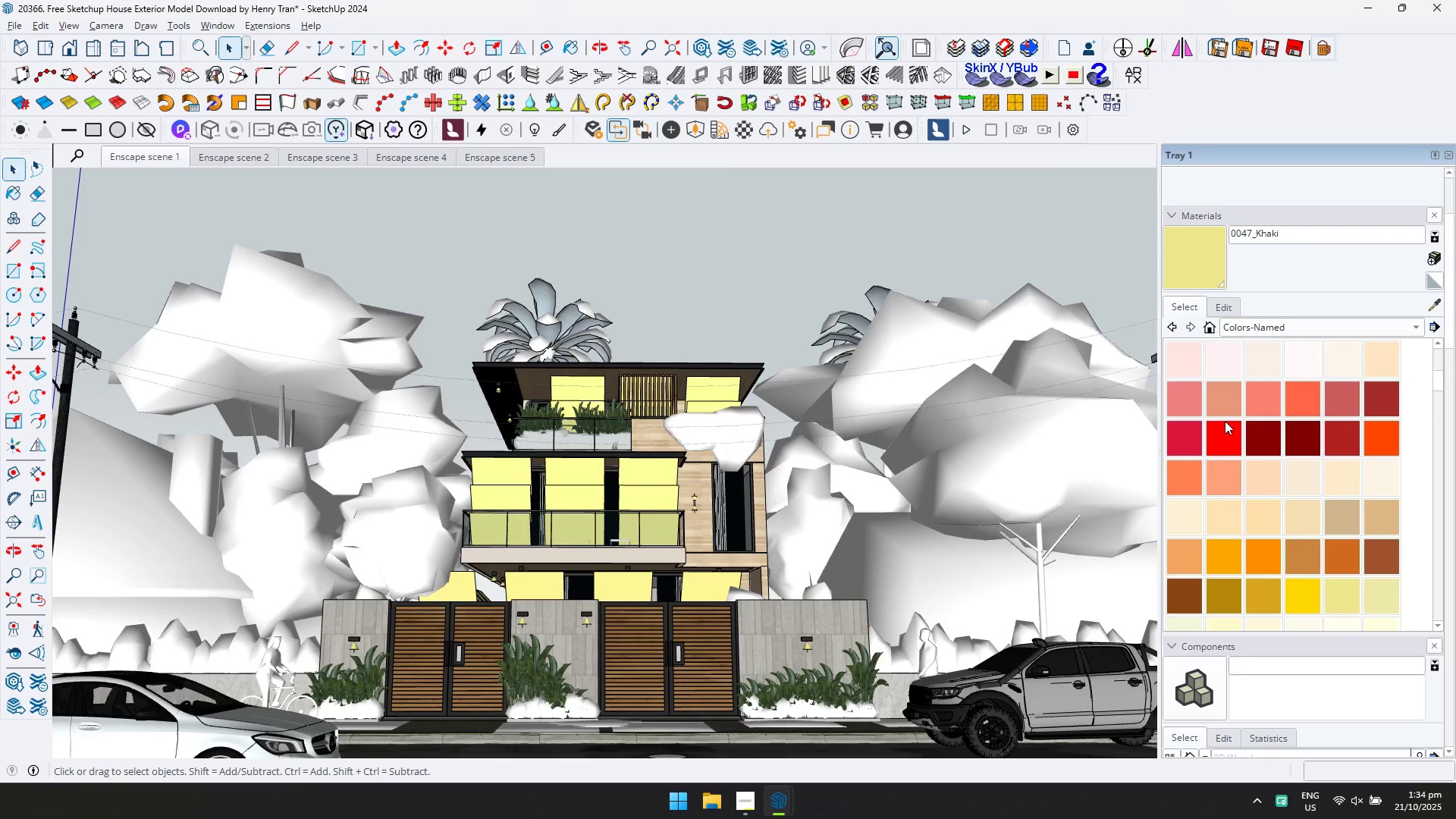 
key(Alt+Tab)
 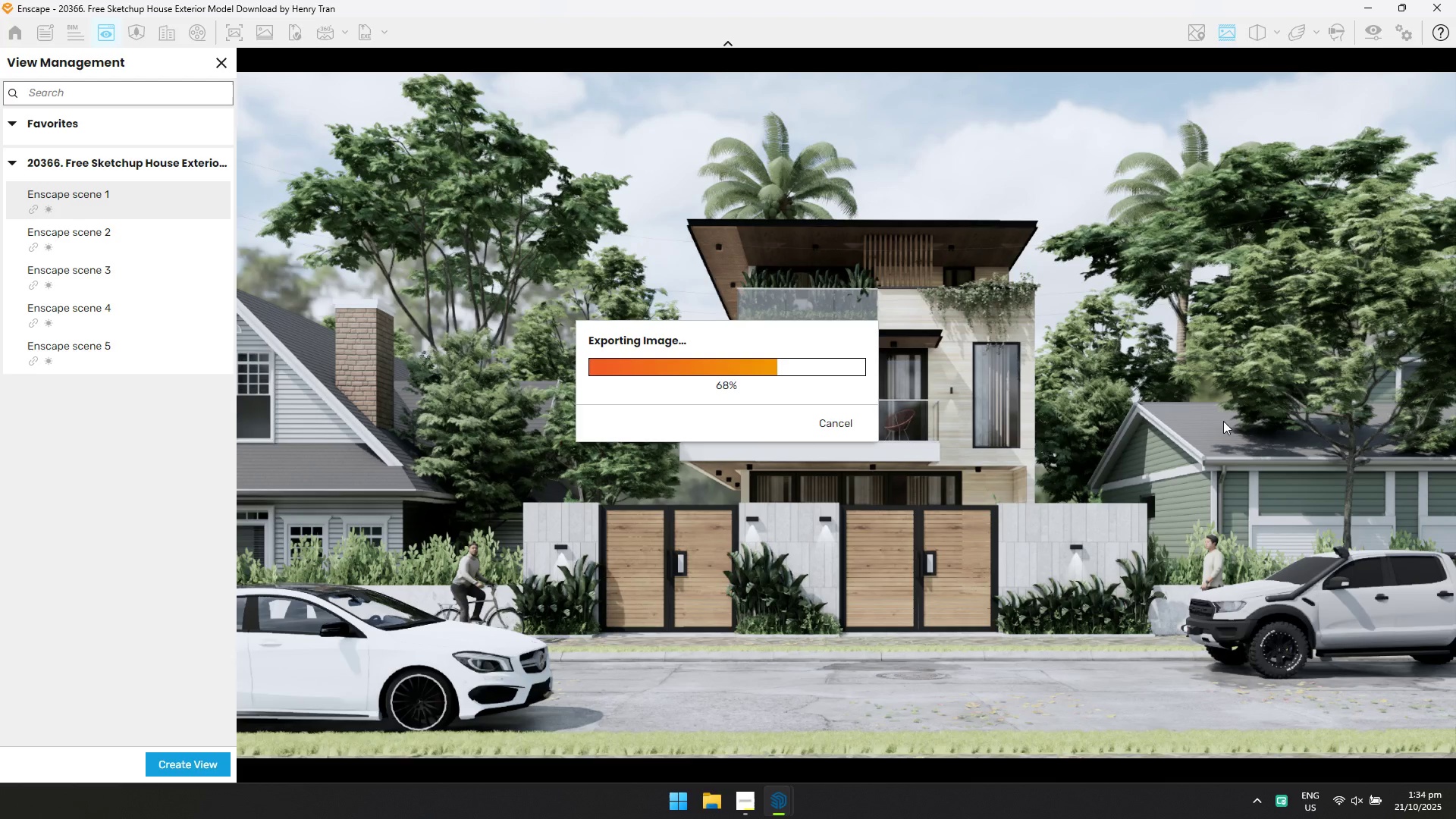 
key(Alt+AltLeft)
 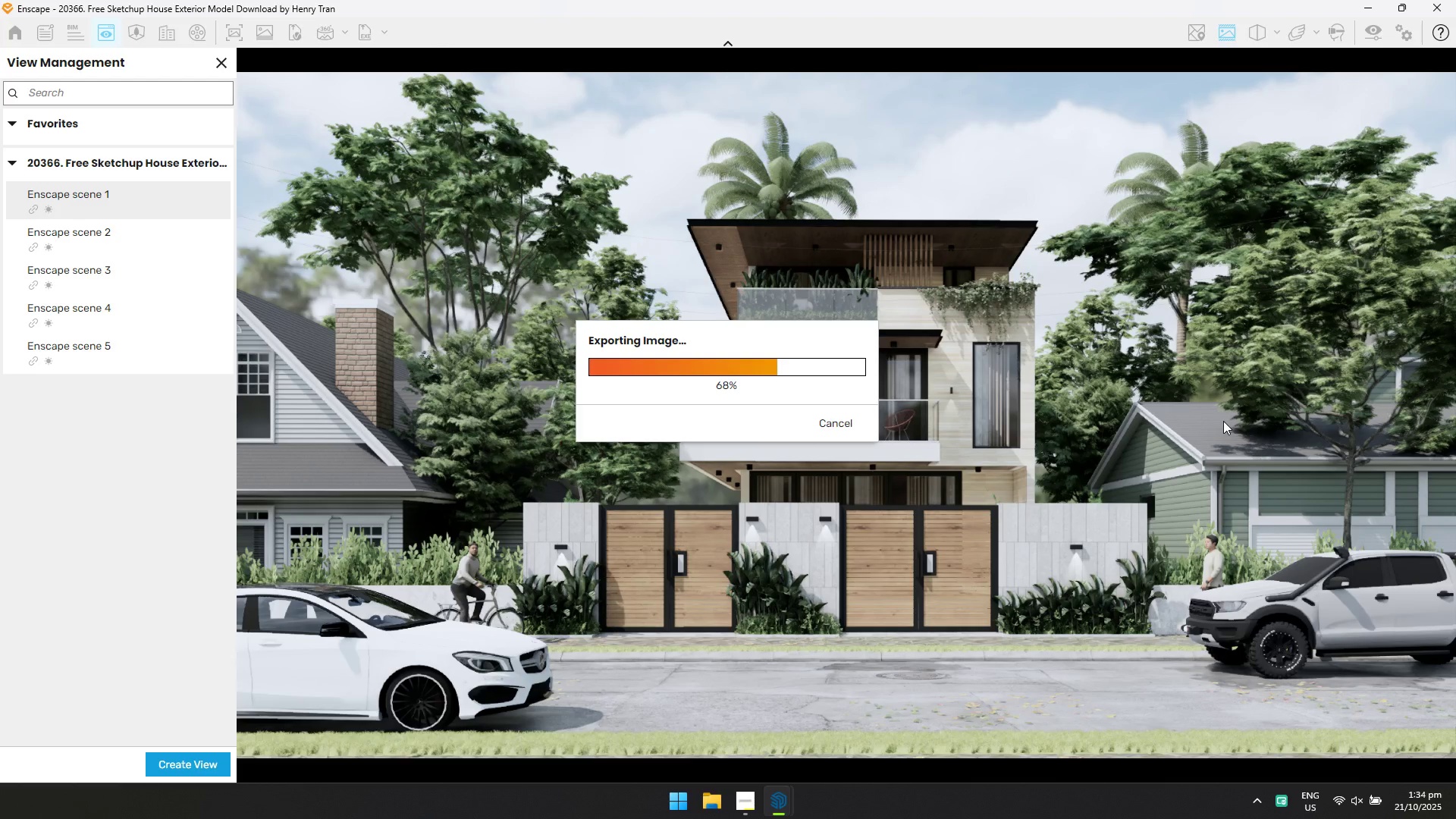 
key(Alt+Tab)
 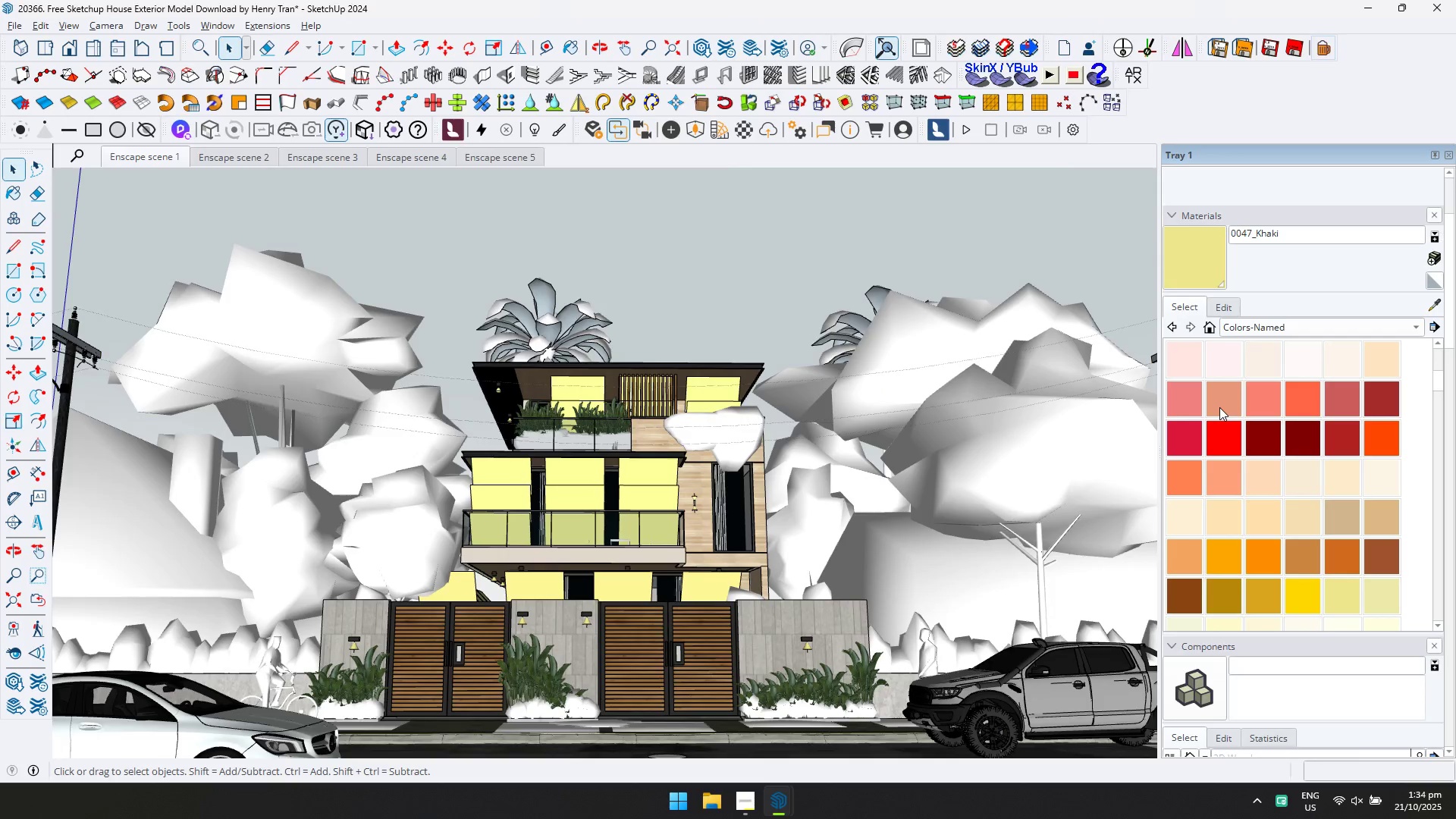 
key(Alt+AltLeft)
 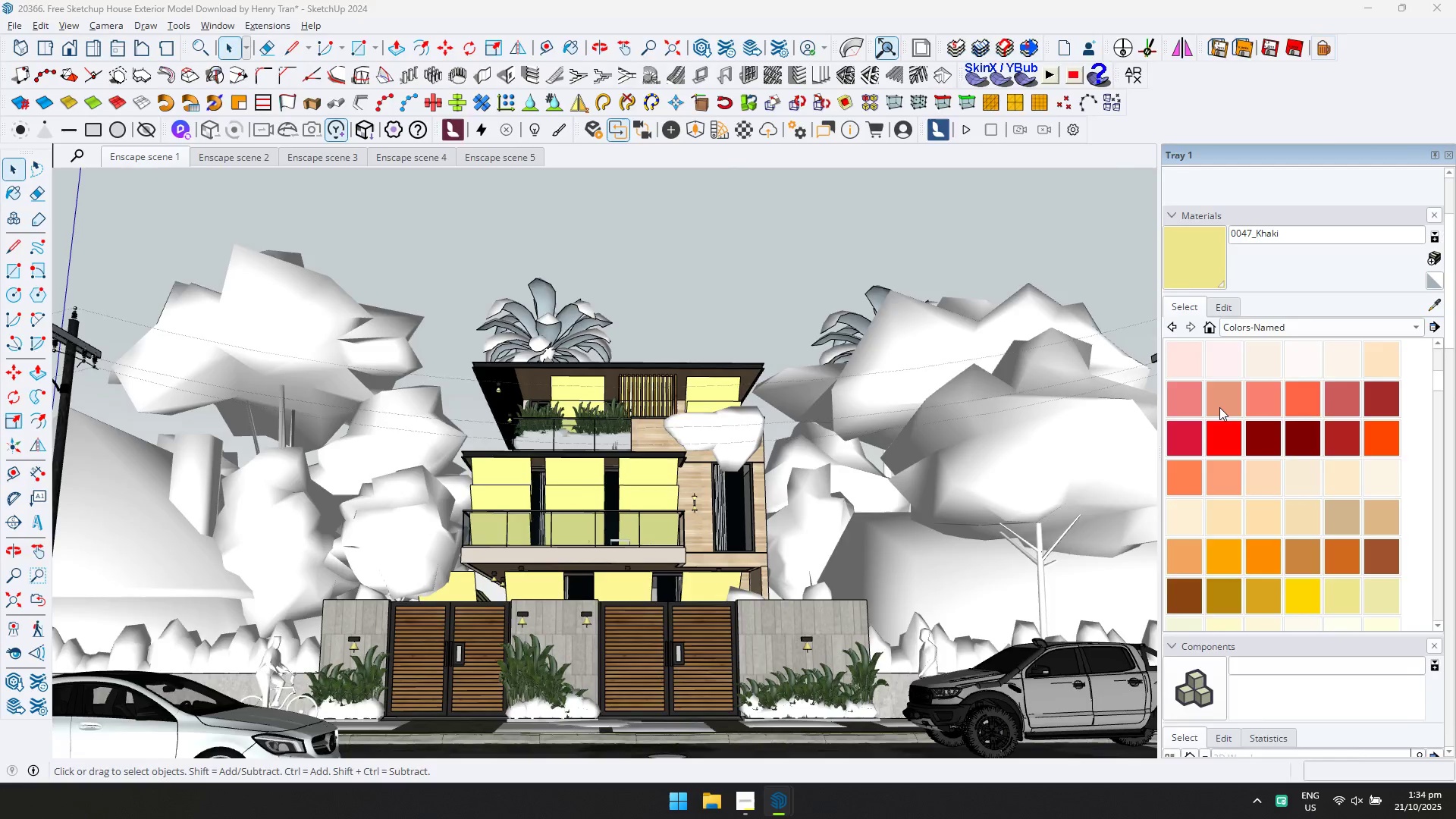 
key(Alt+Tab)
 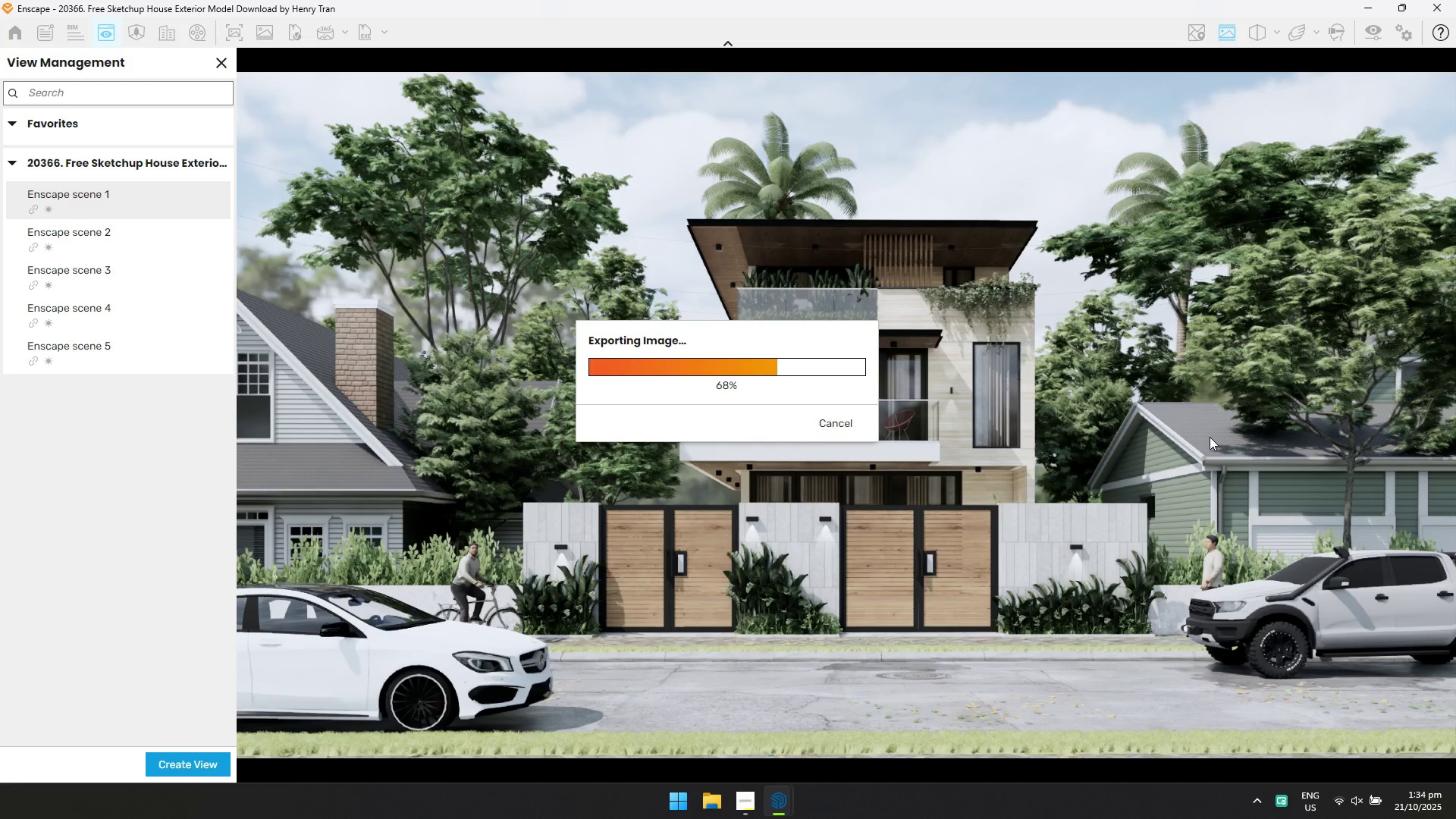 
key(Alt+AltLeft)
 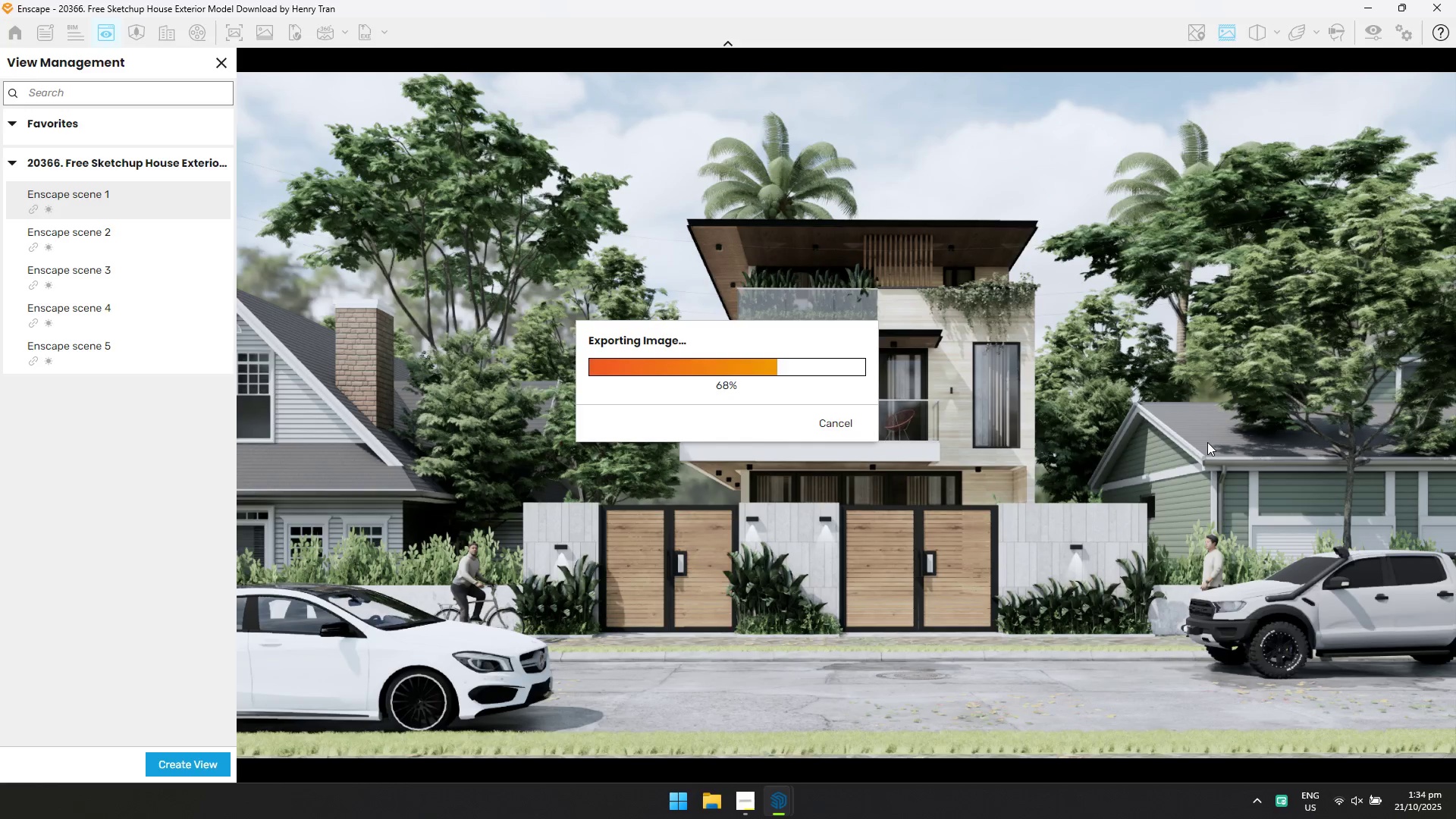 
key(Alt+Tab)
 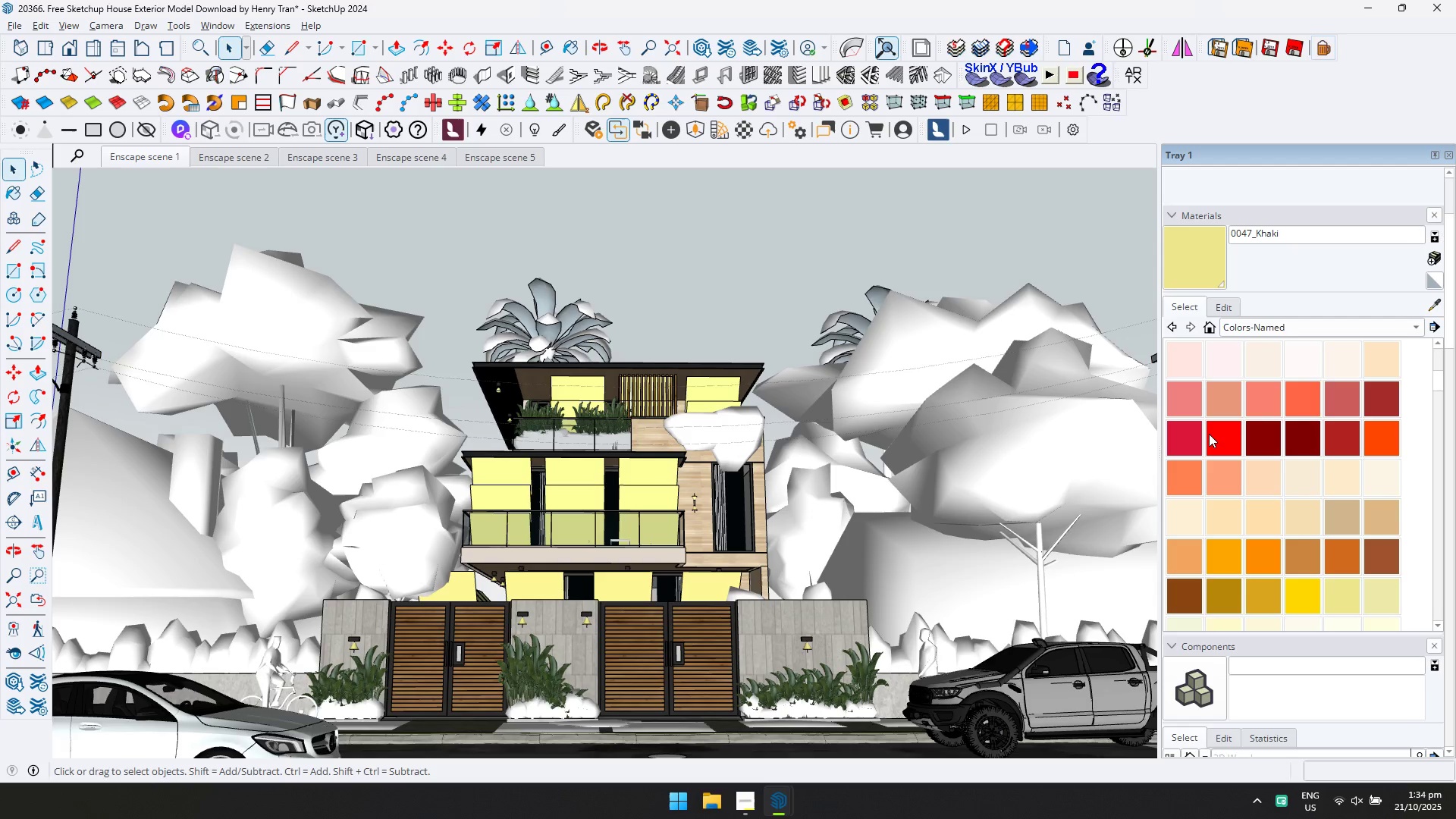 
key(Alt+AltLeft)
 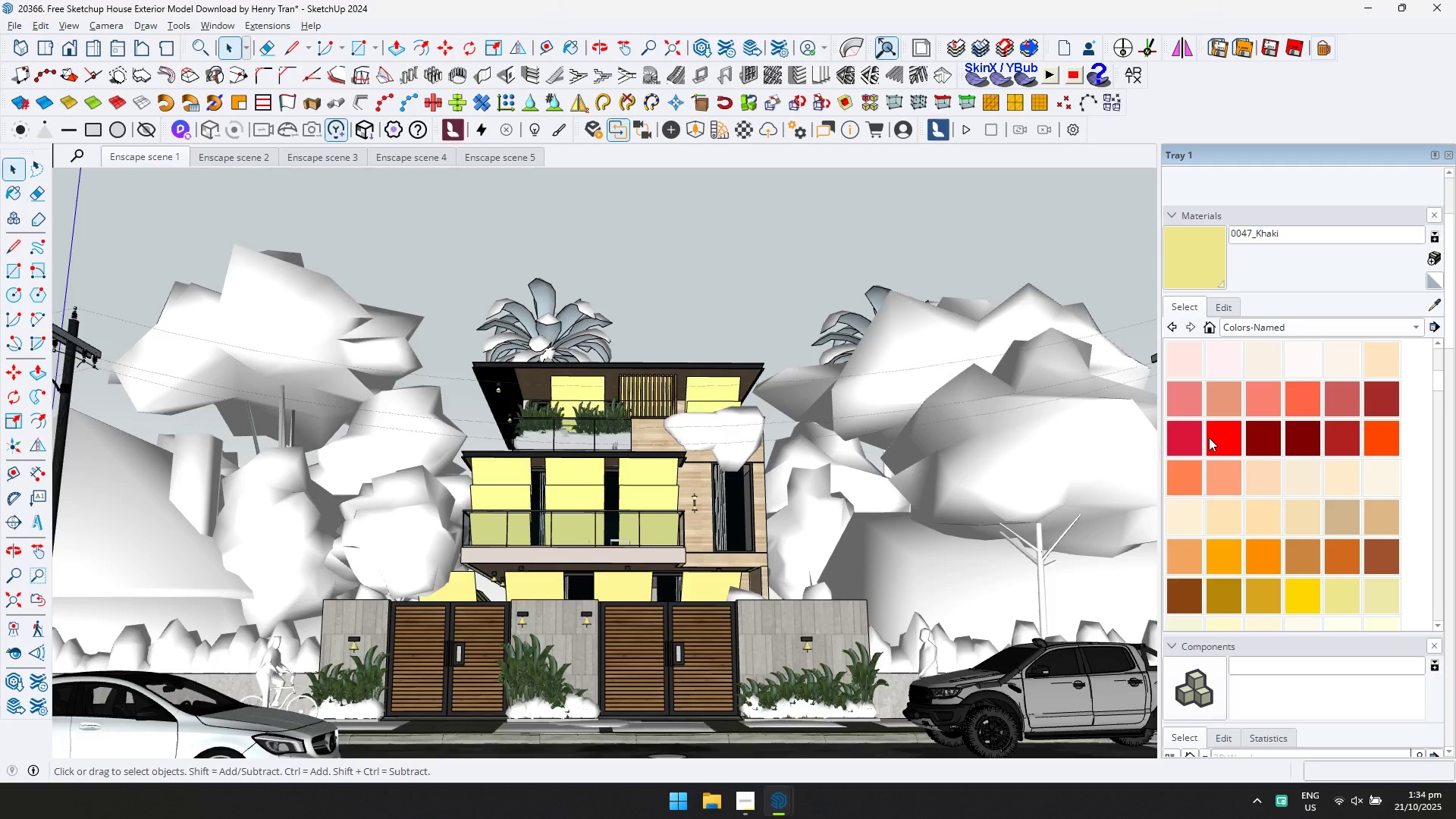 
key(Alt+Tab)
 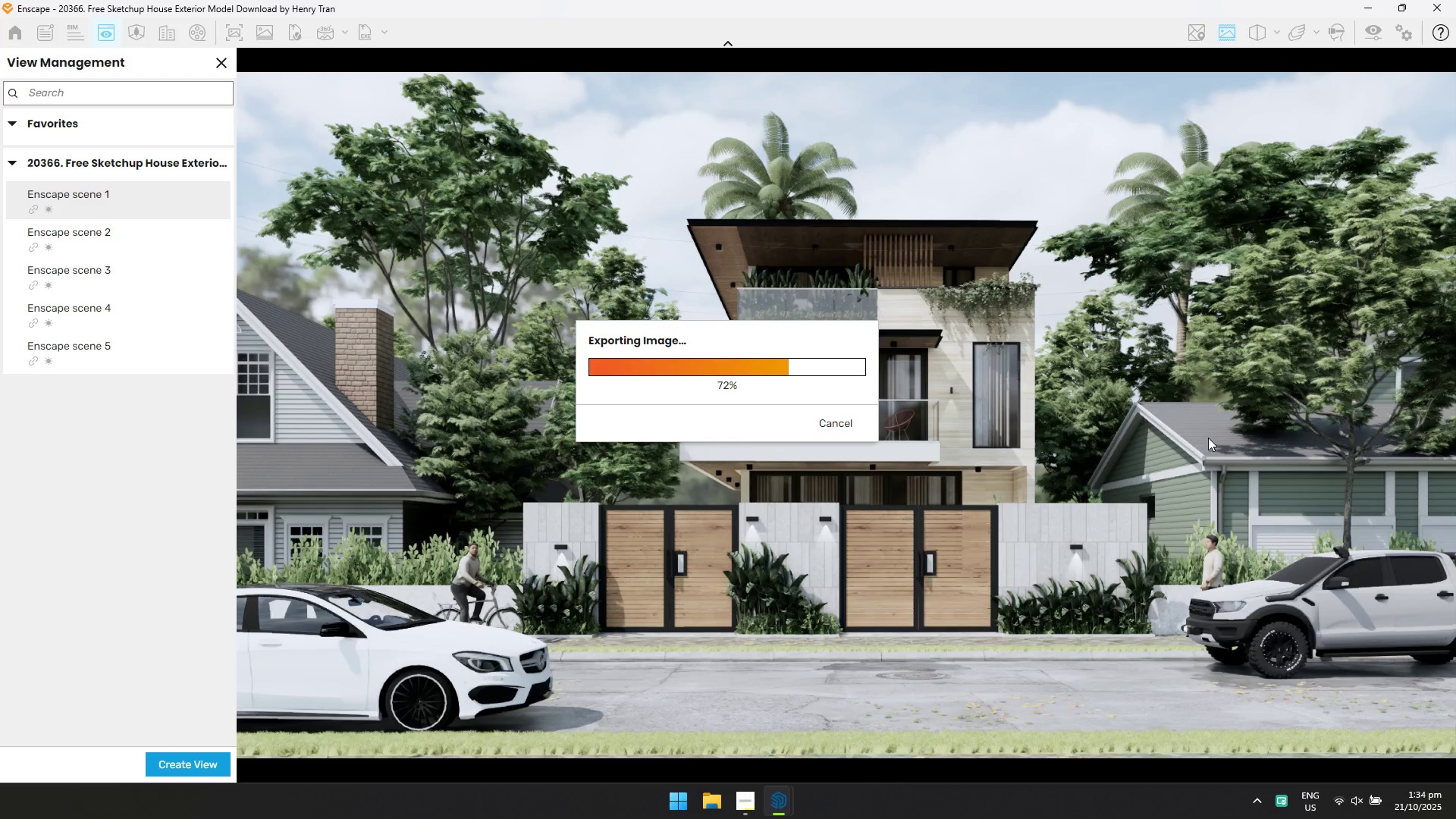 
key(Alt+AltLeft)
 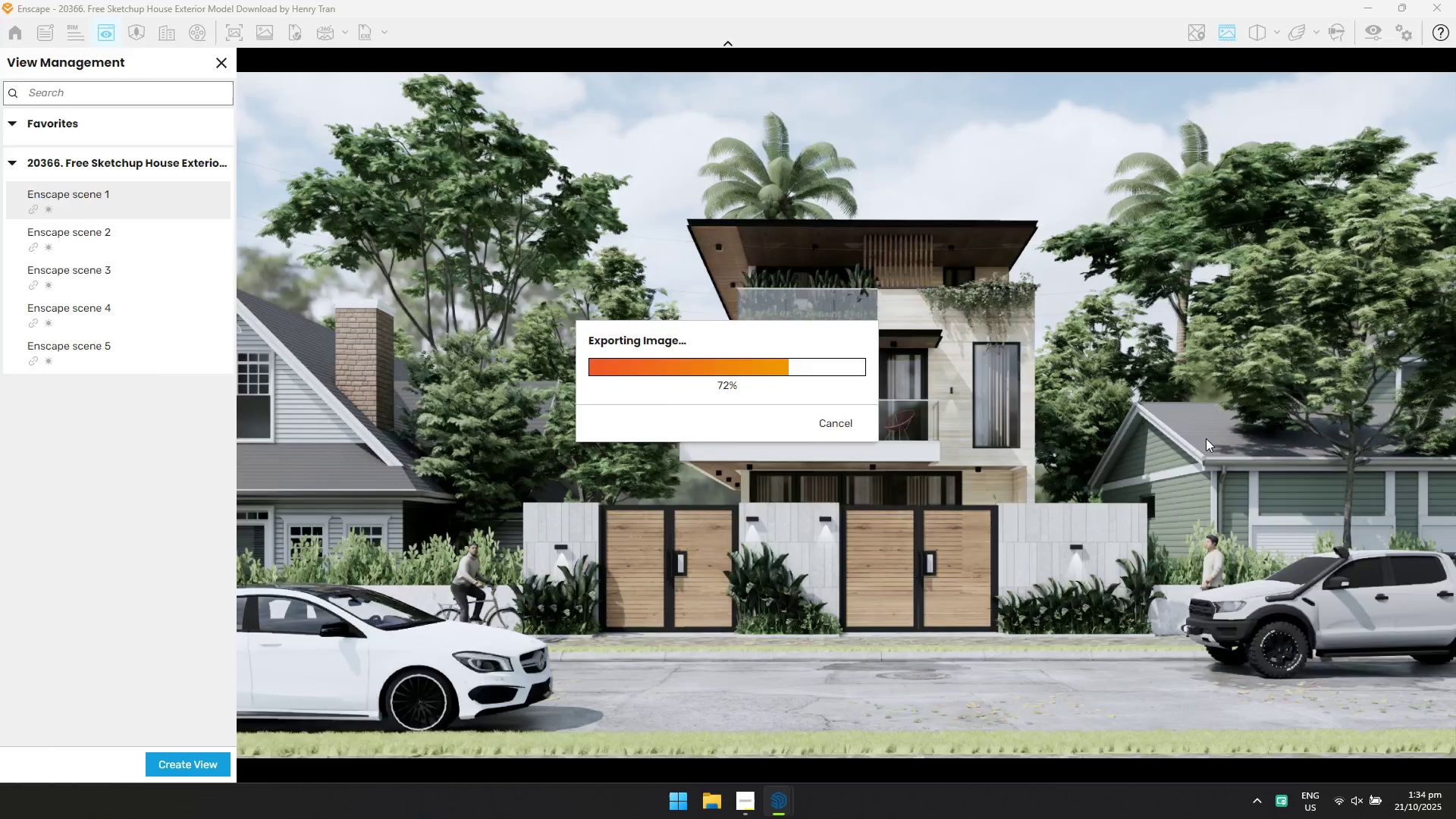 
key(Alt+Tab)
 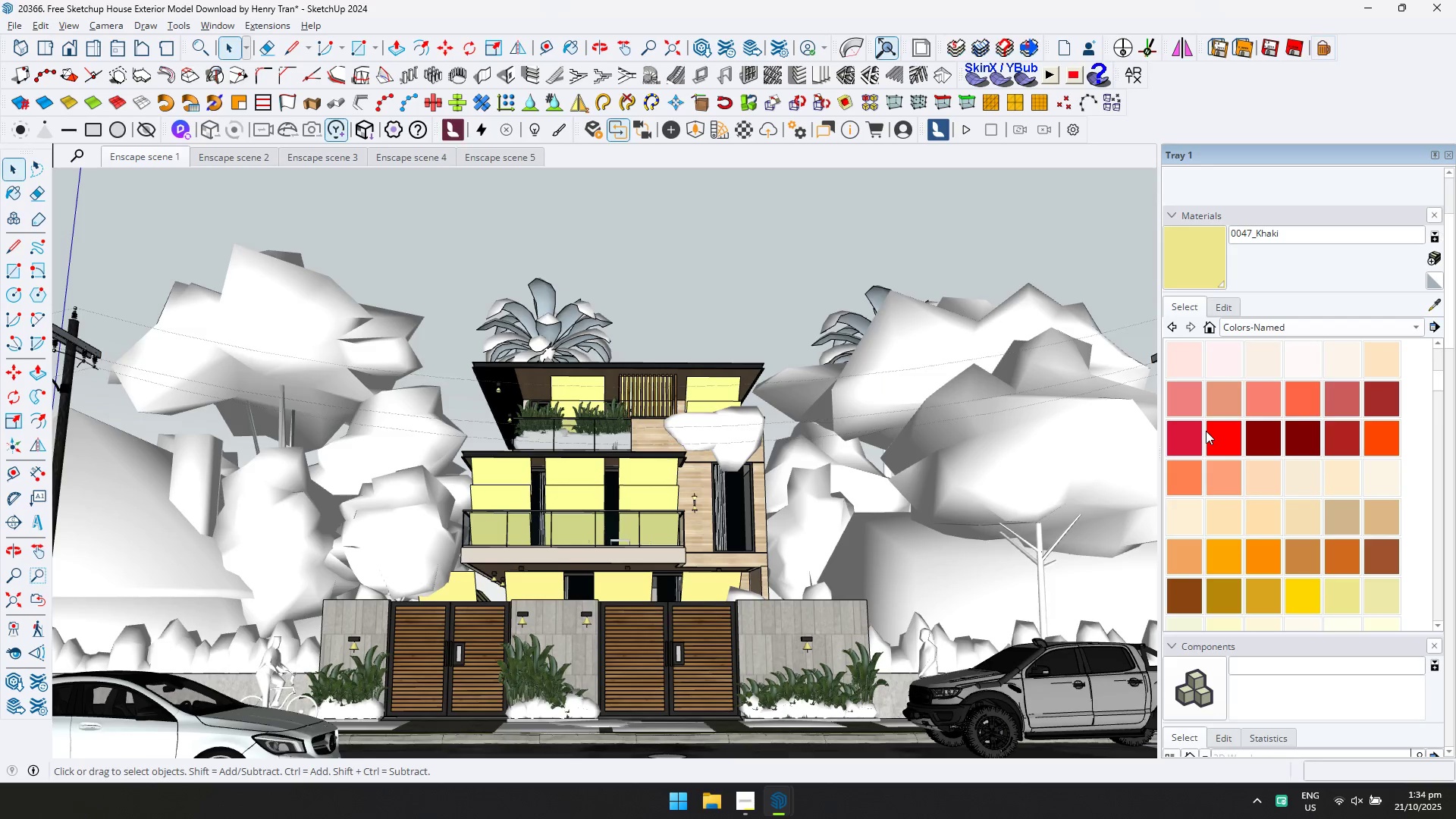 
key(Alt+AltLeft)
 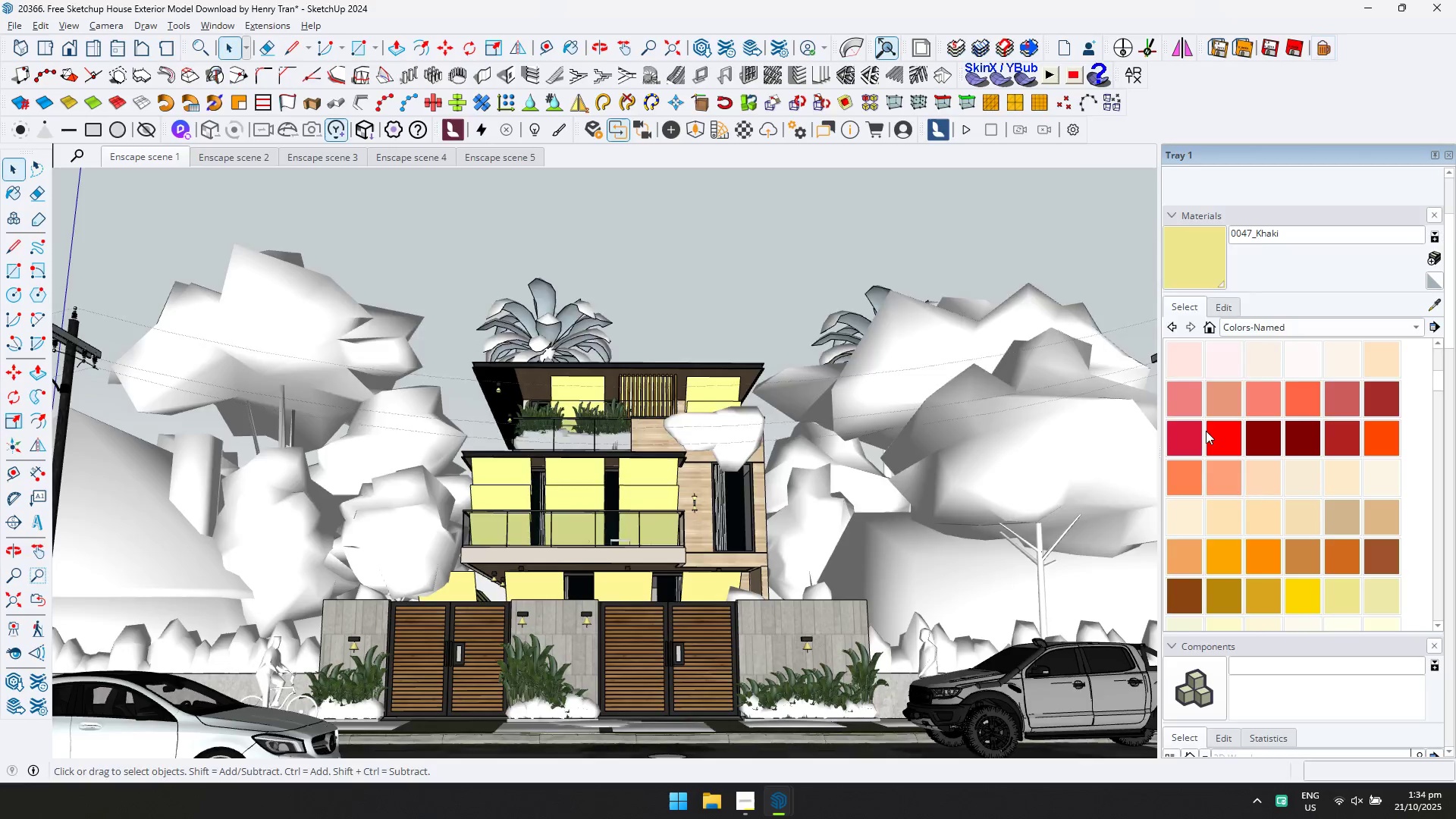 
key(Alt+Tab)
 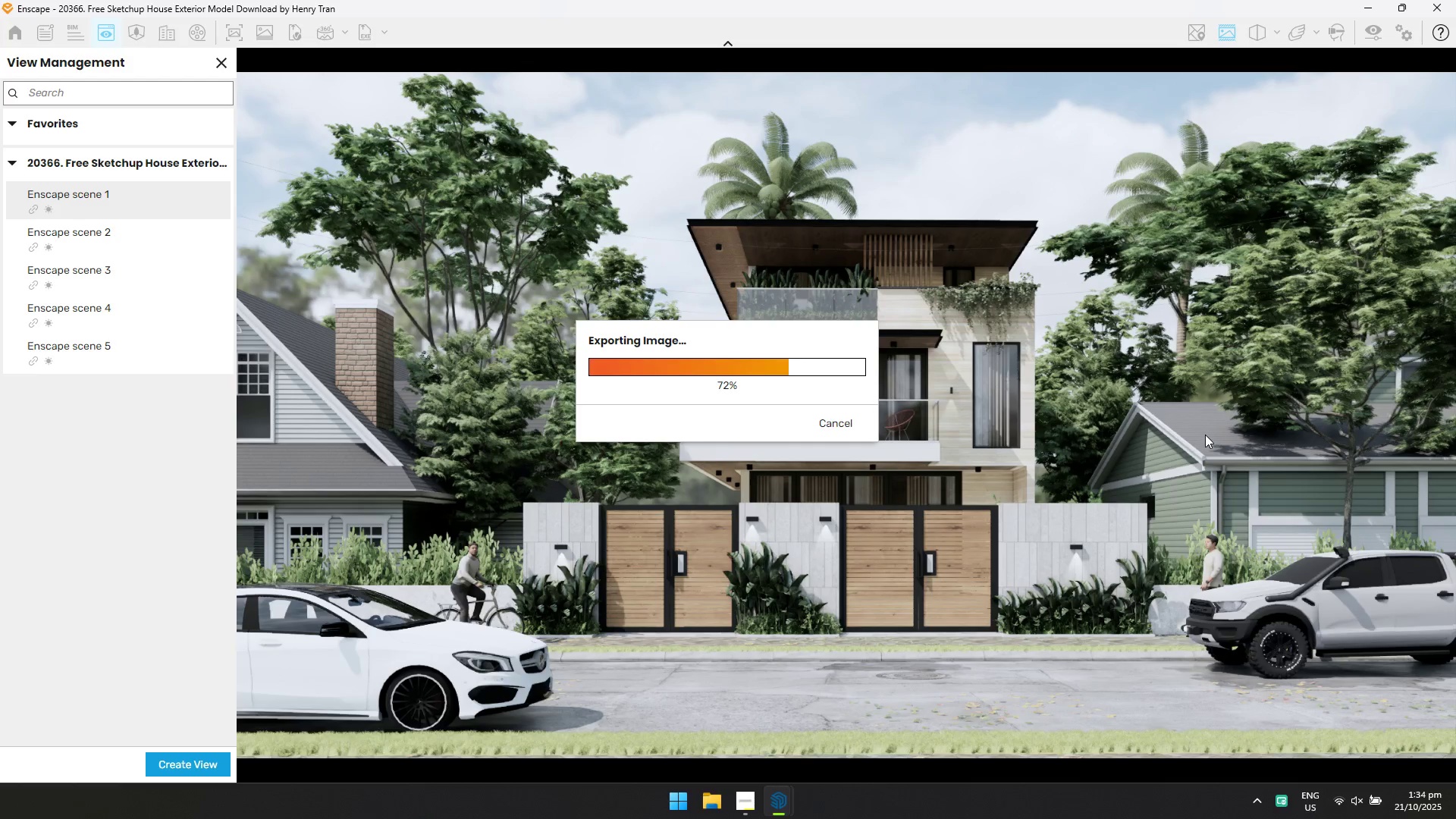 
key(Alt+AltLeft)
 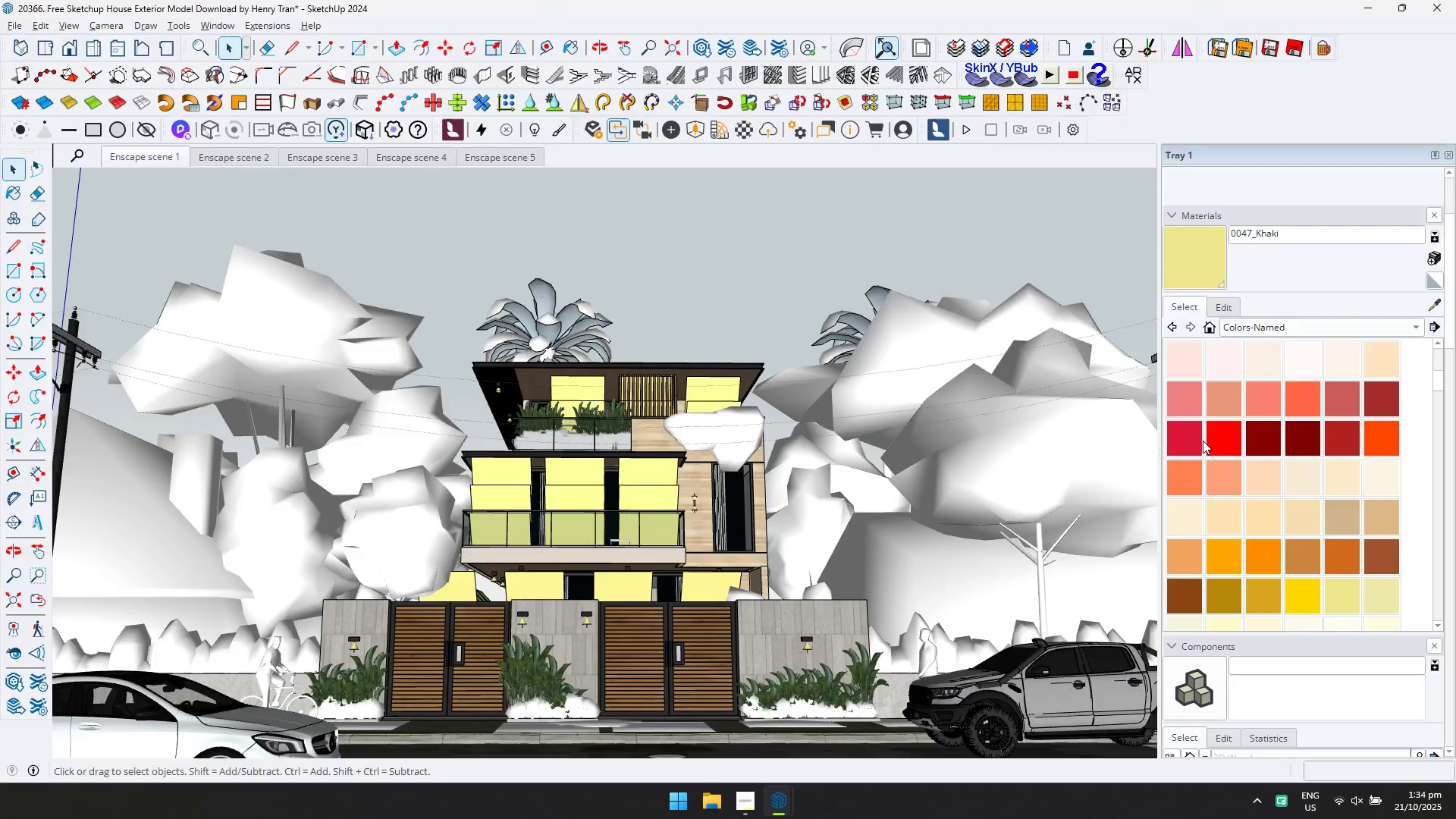 
key(Alt+Tab)
 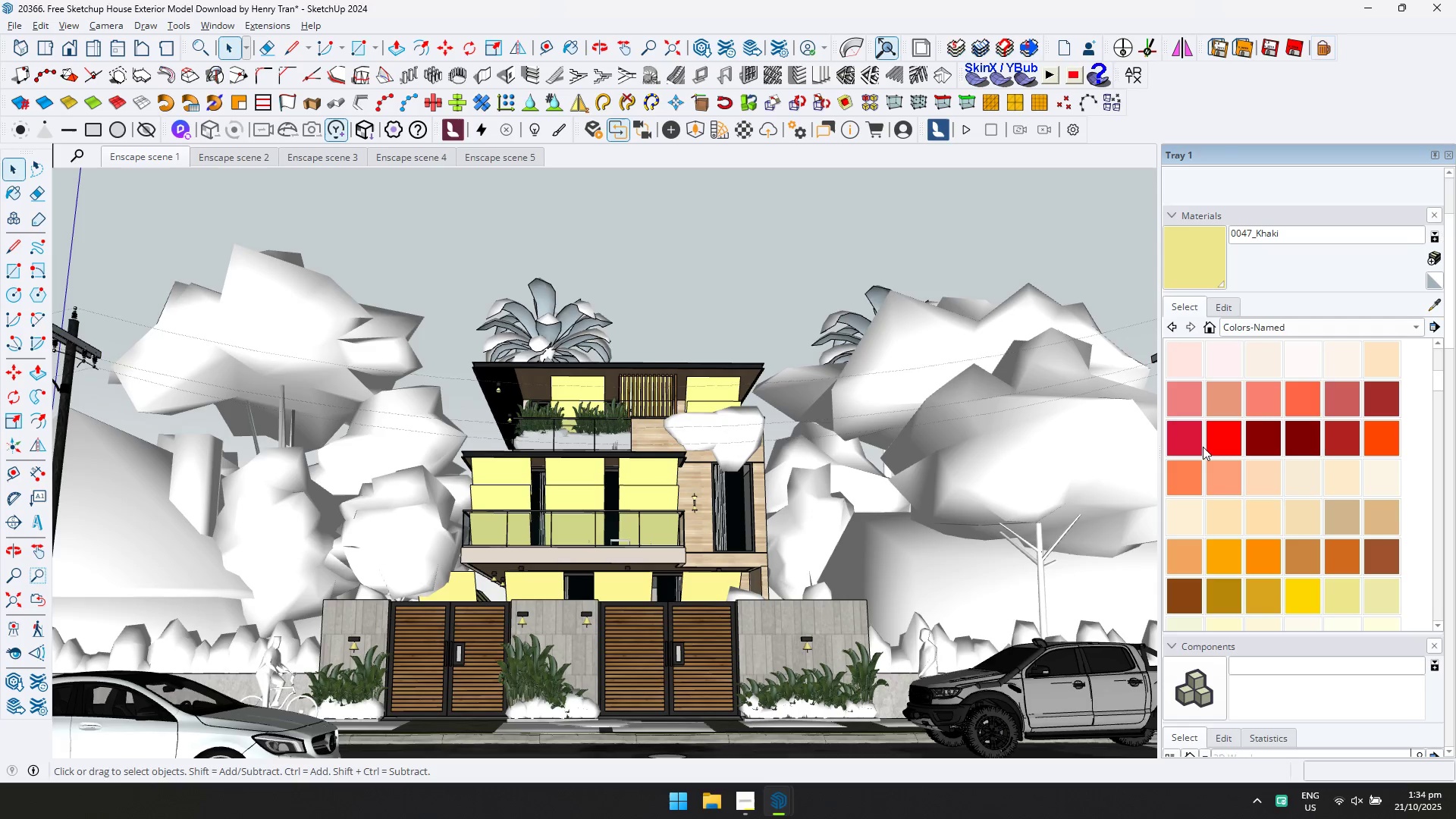 
key(Alt+AltLeft)
 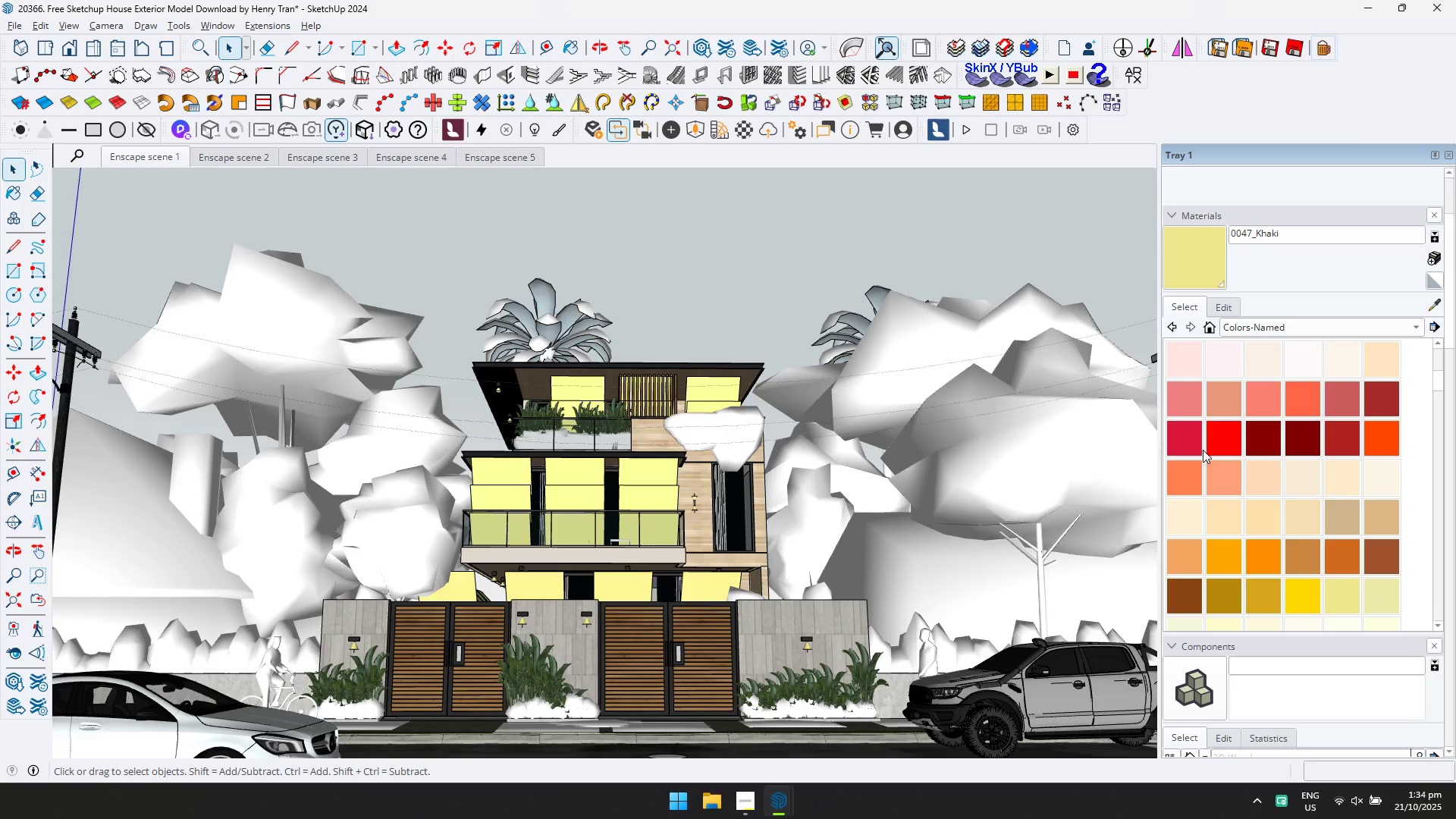 
key(Alt+Tab)
 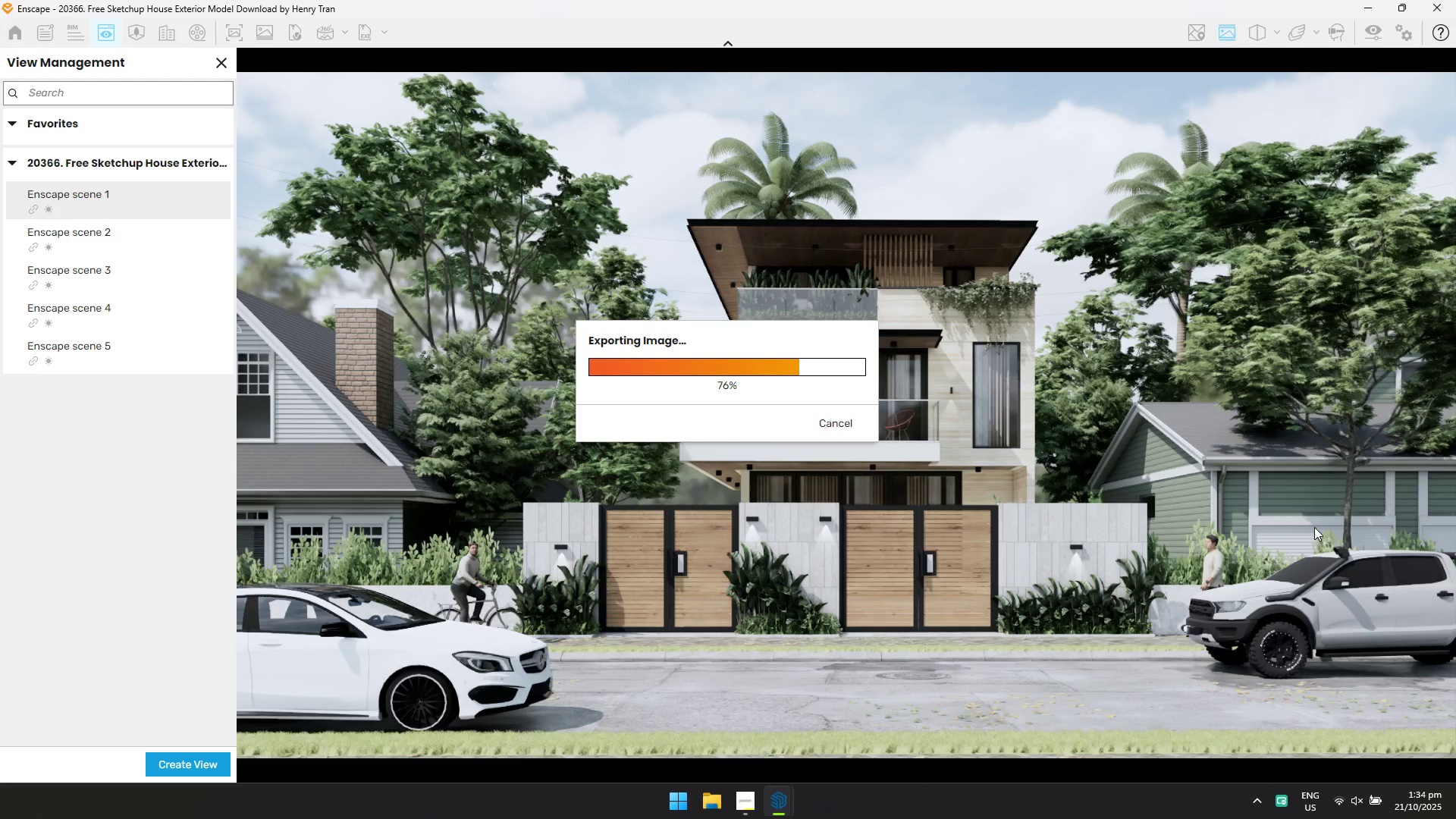 
left_click([1420, 818])
 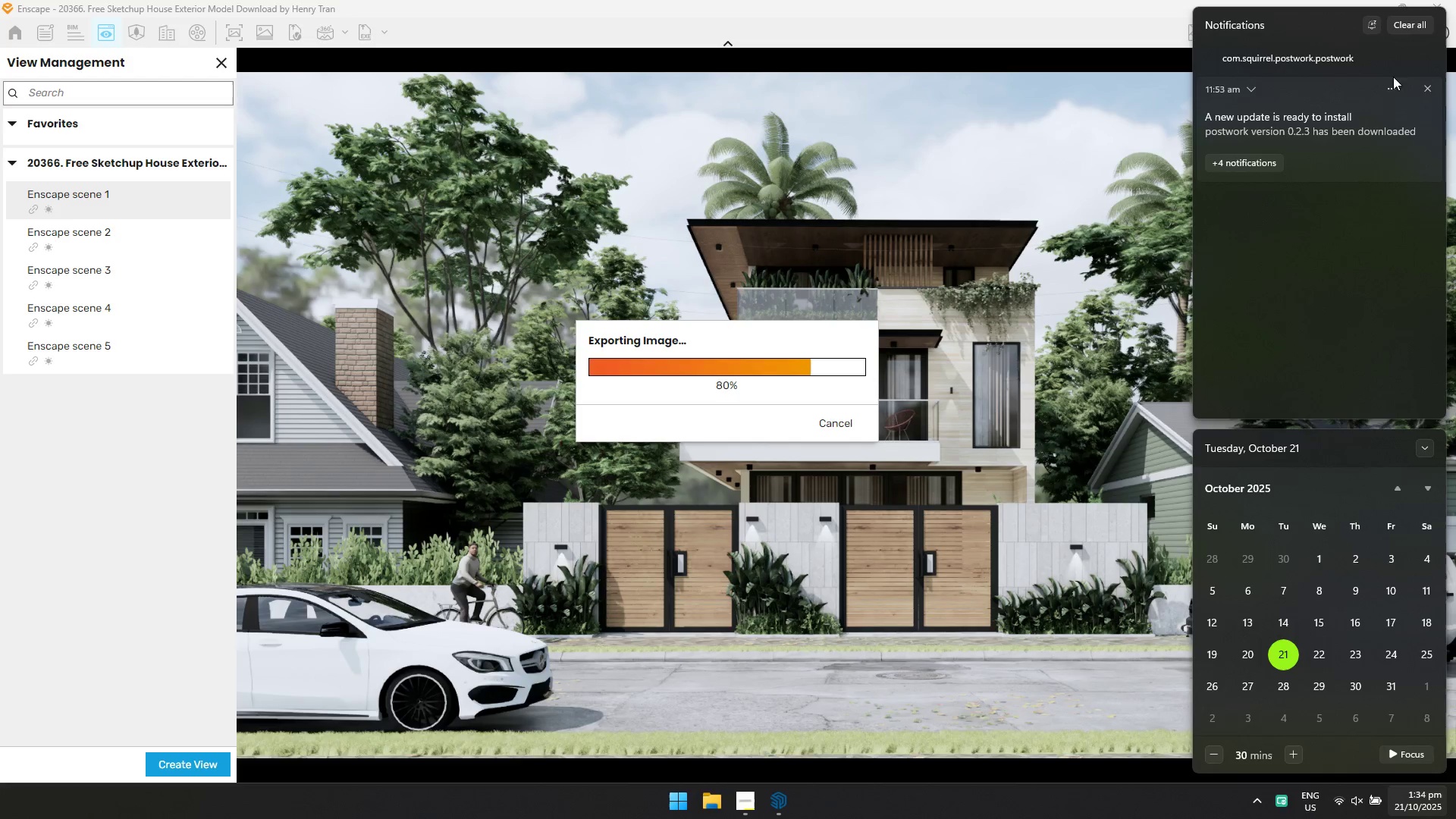 
left_click([1413, 24])
 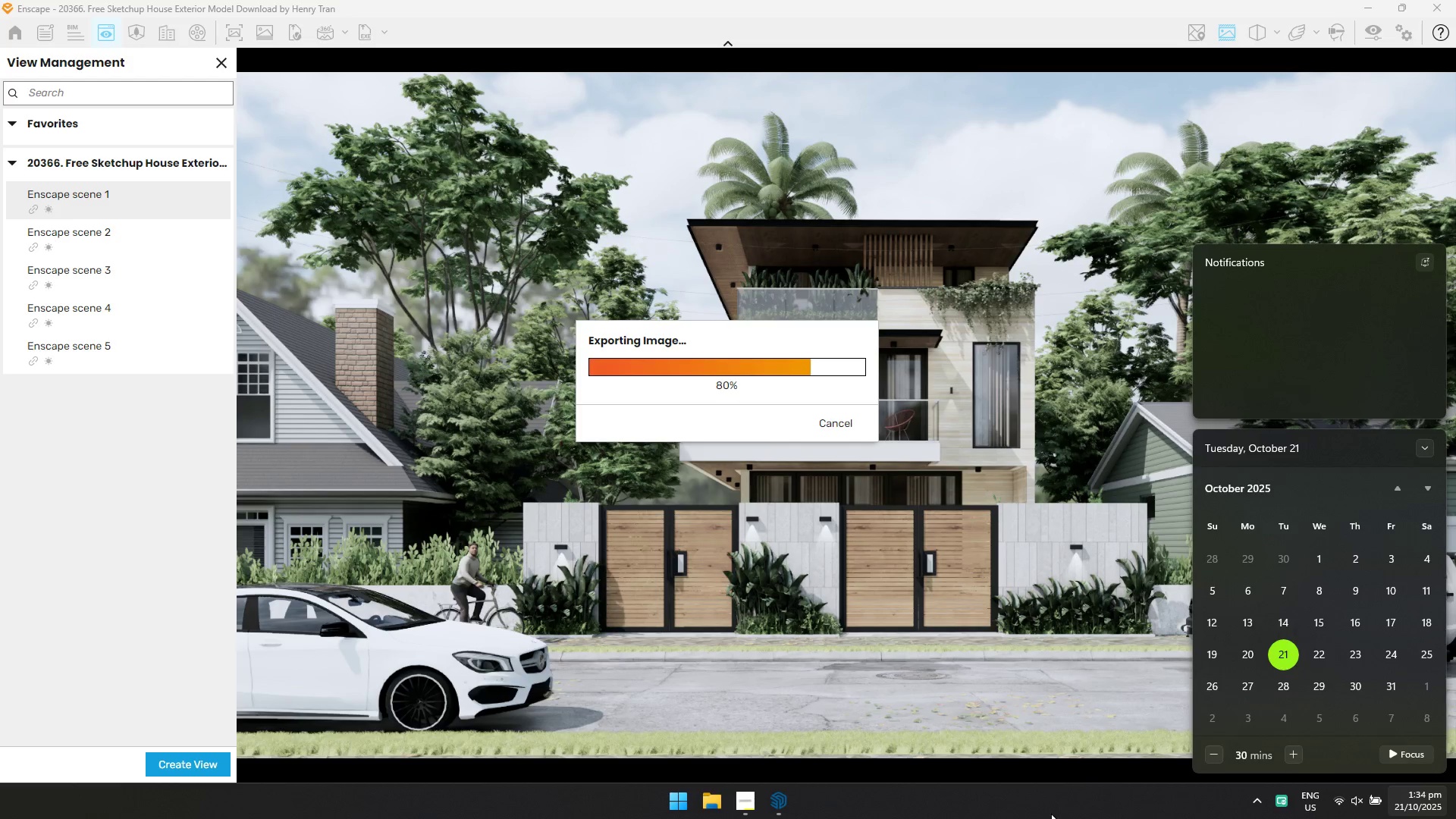 
left_click([1036, 818])
 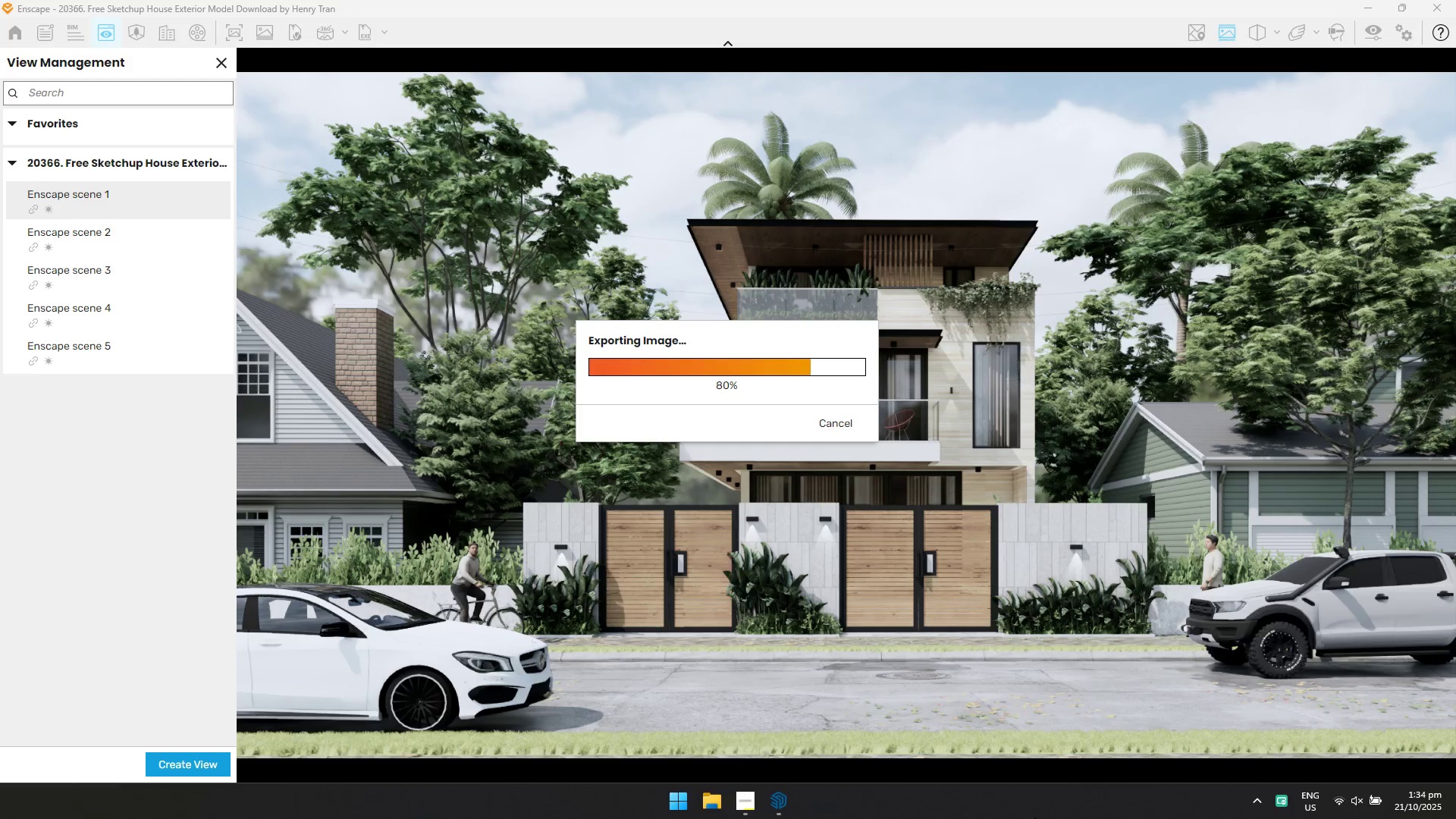 
key(Alt+AltLeft)
 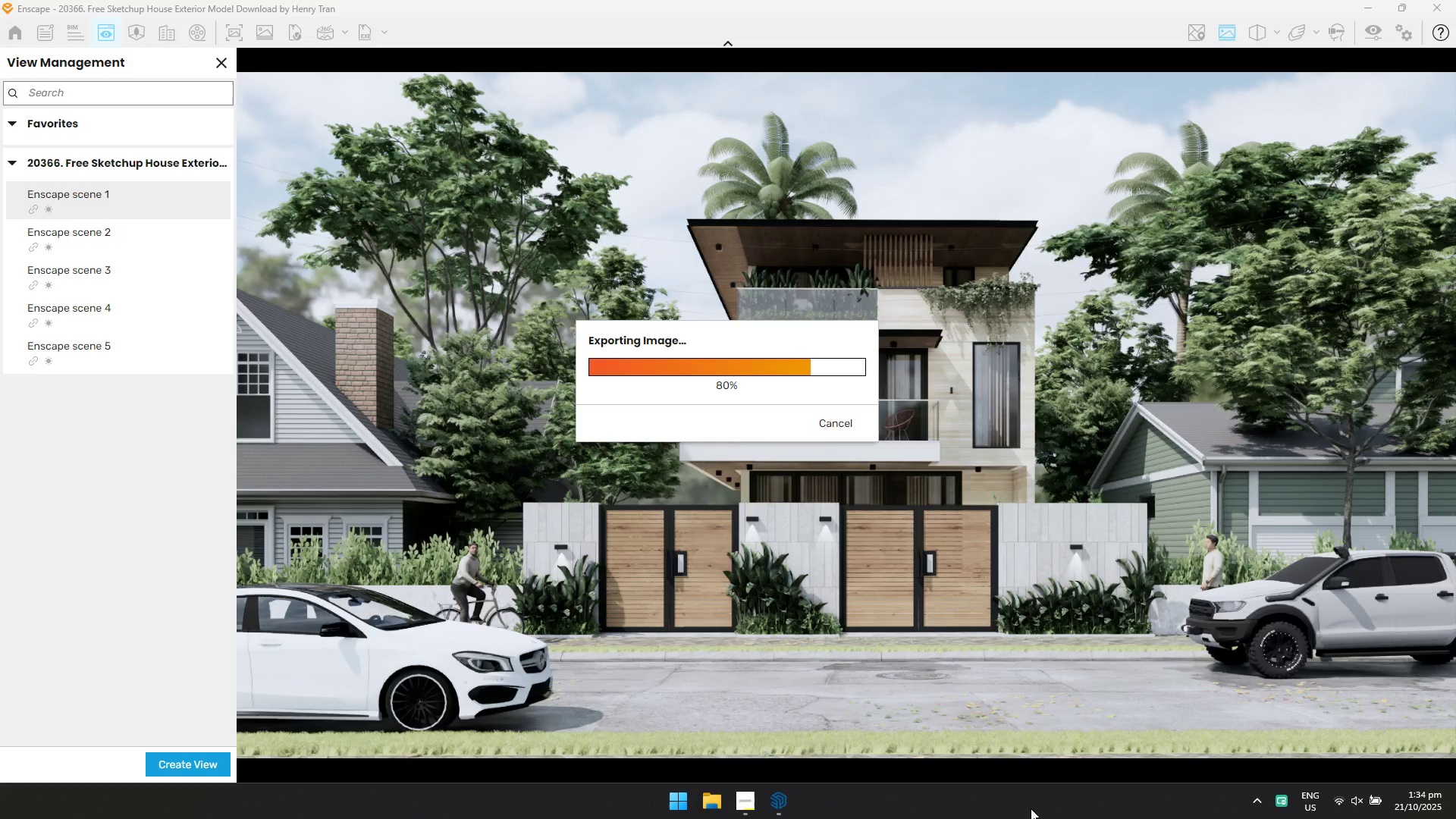 
key(Alt+Tab)
 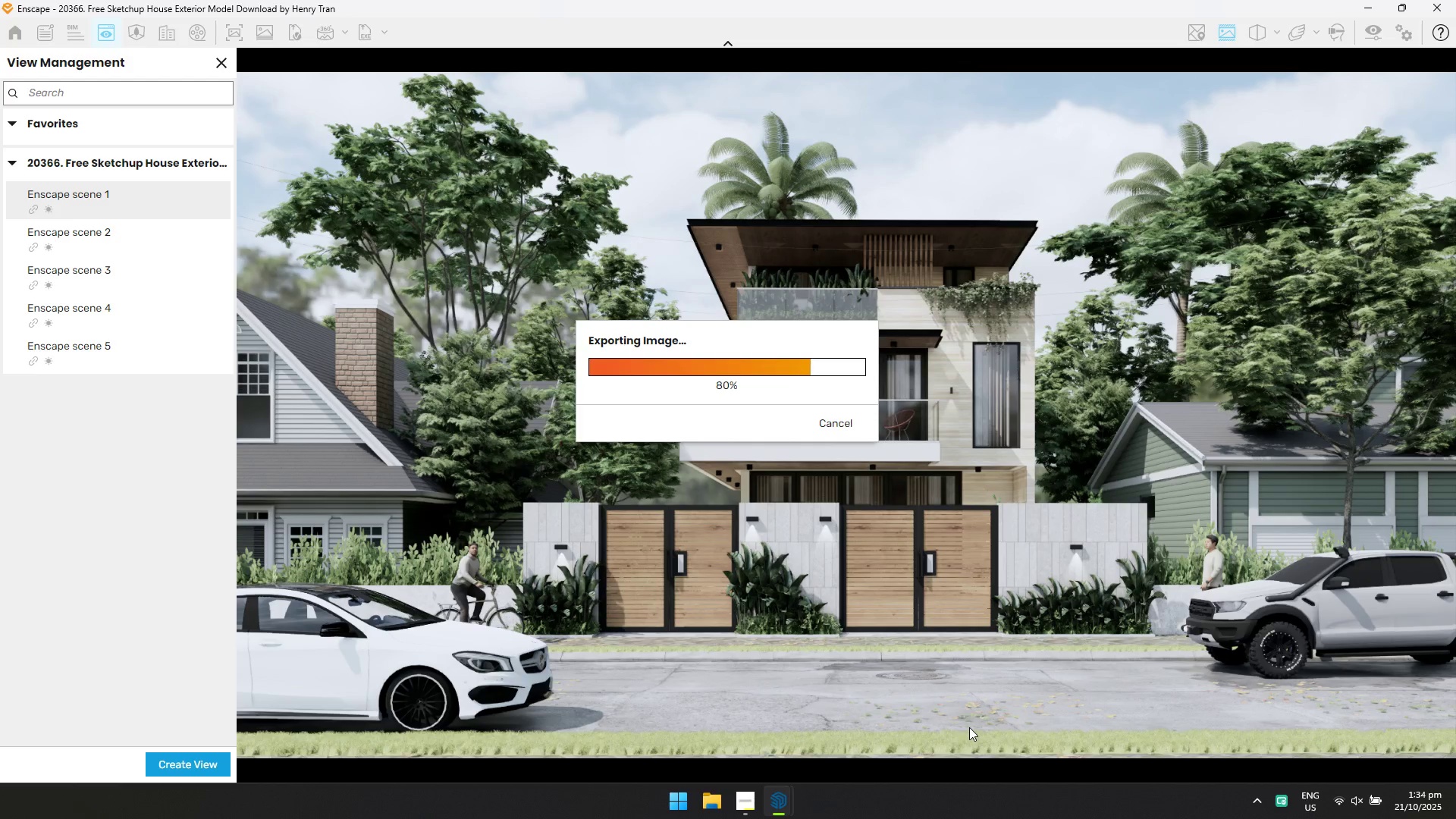 
key(Alt+Tab)
 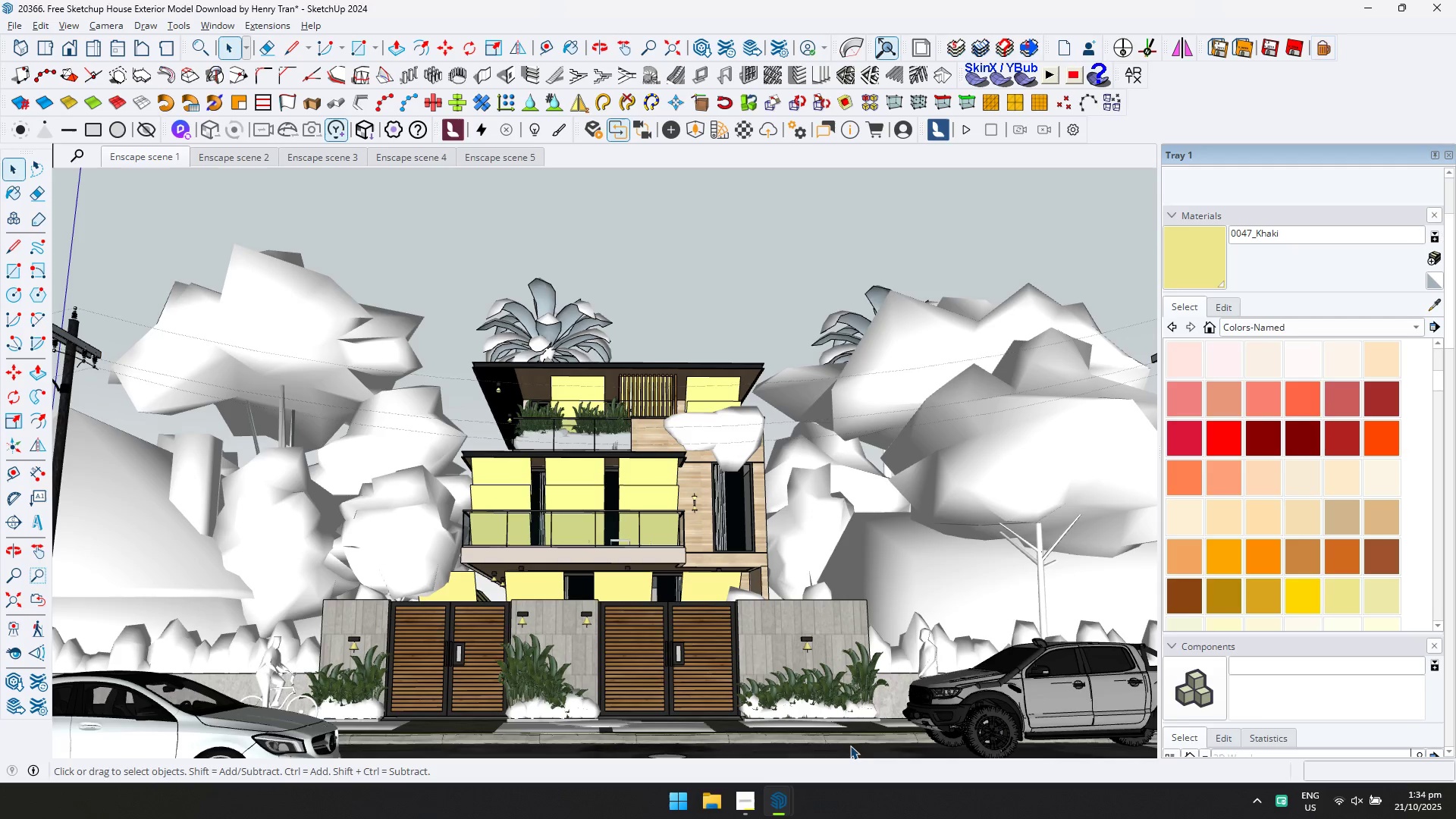 
key(Alt+AltLeft)
 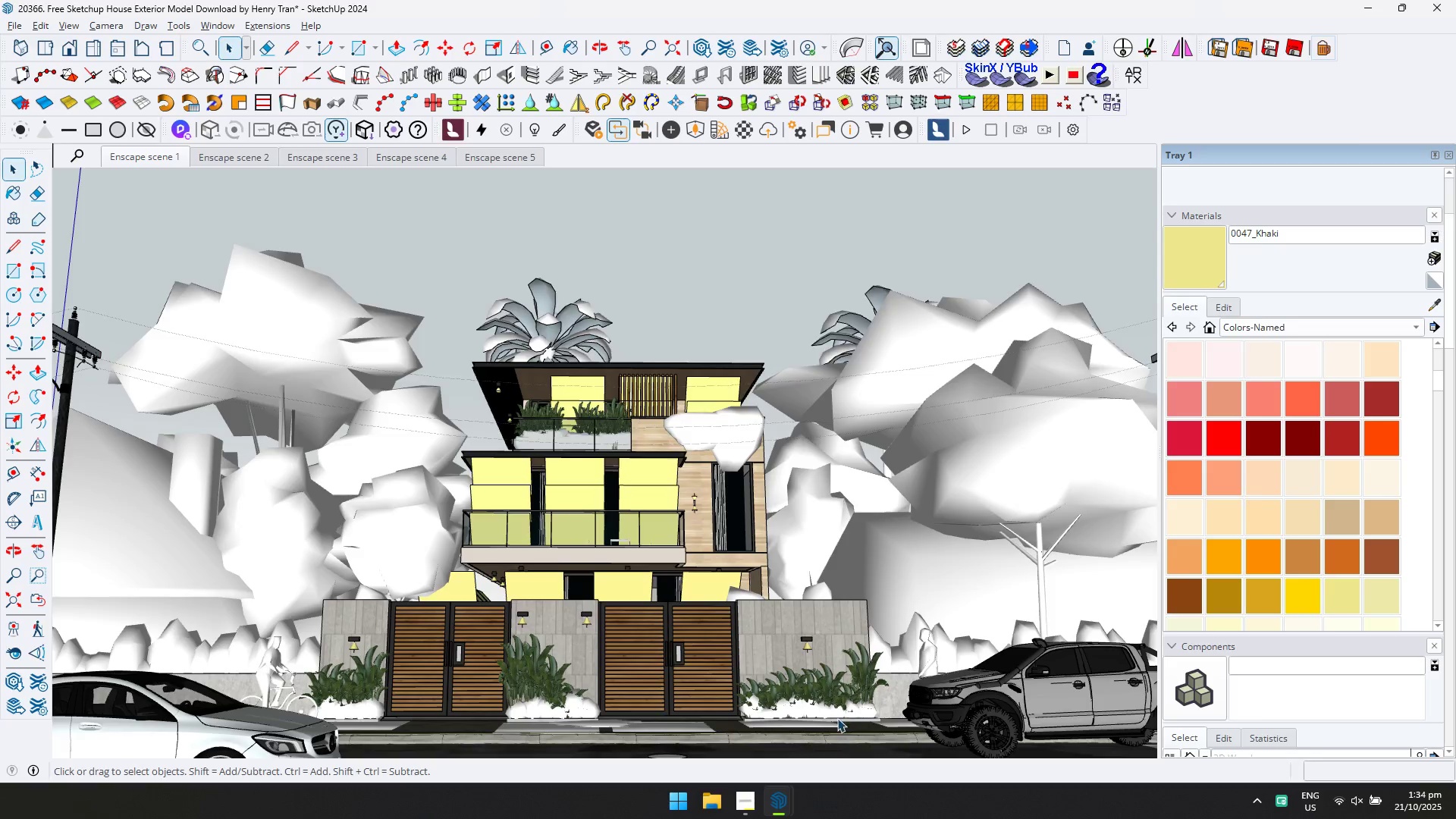 
key(Alt+Tab)
 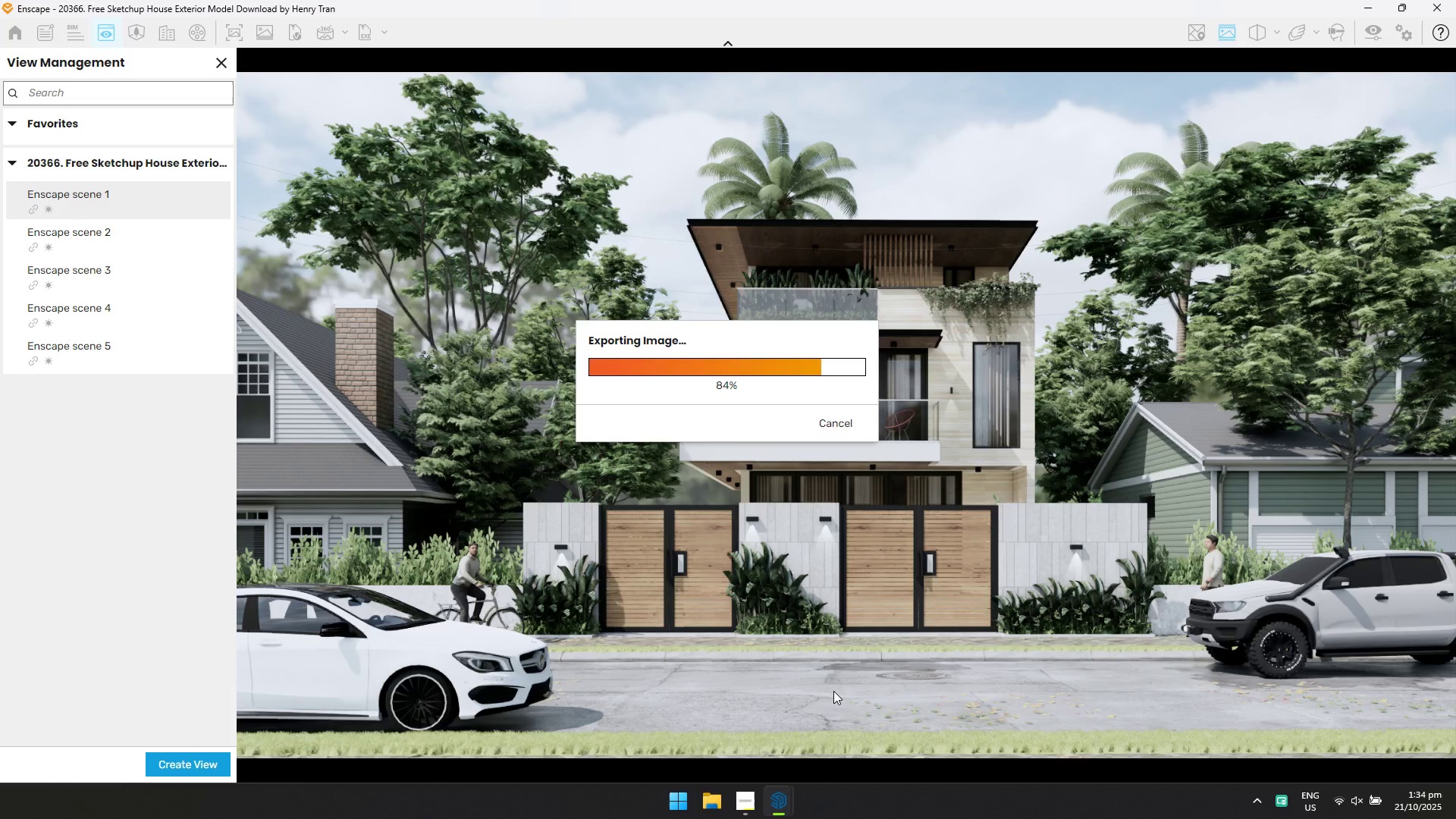 
key(Alt+AltLeft)
 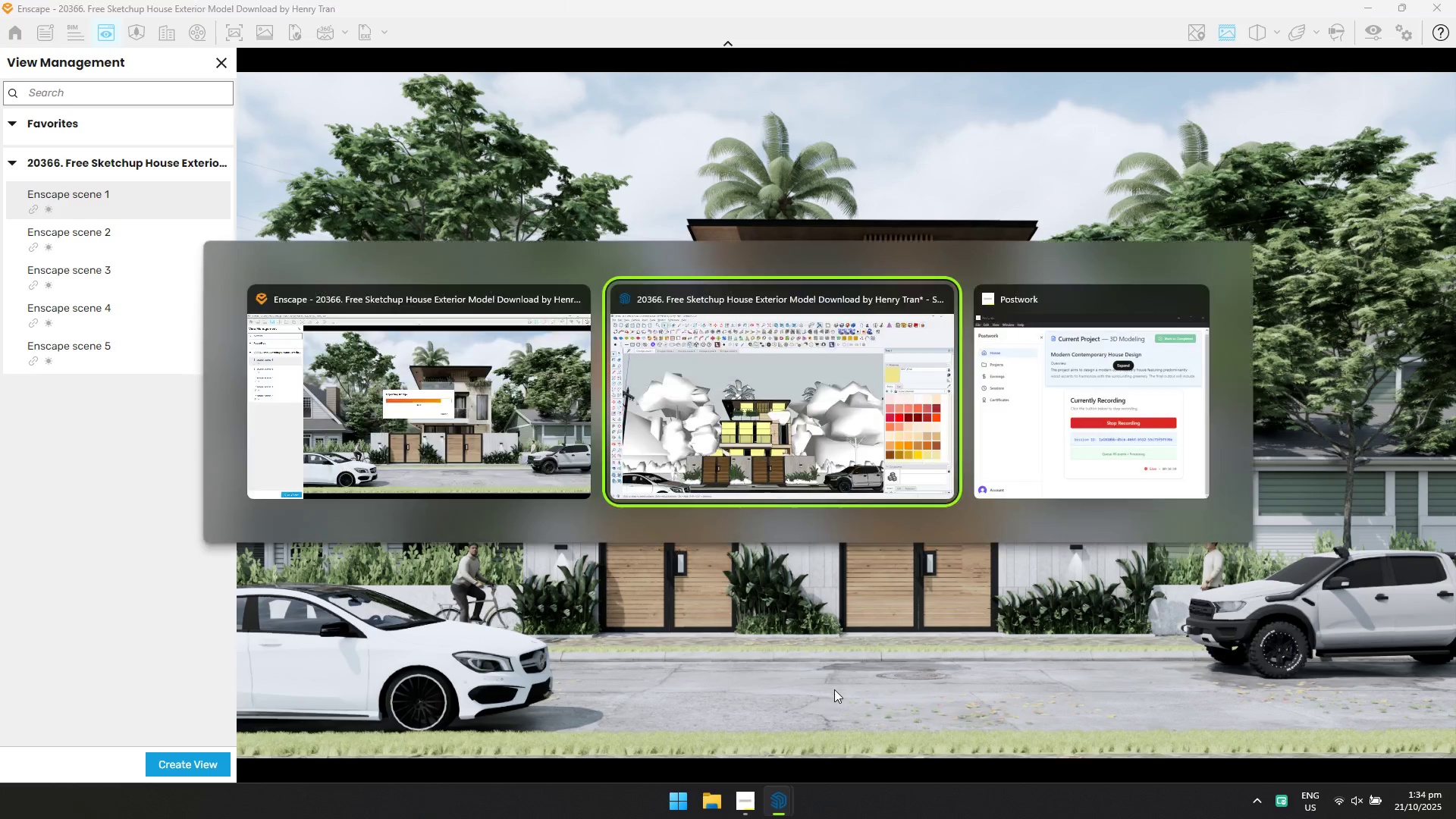 
key(Alt+Tab)
 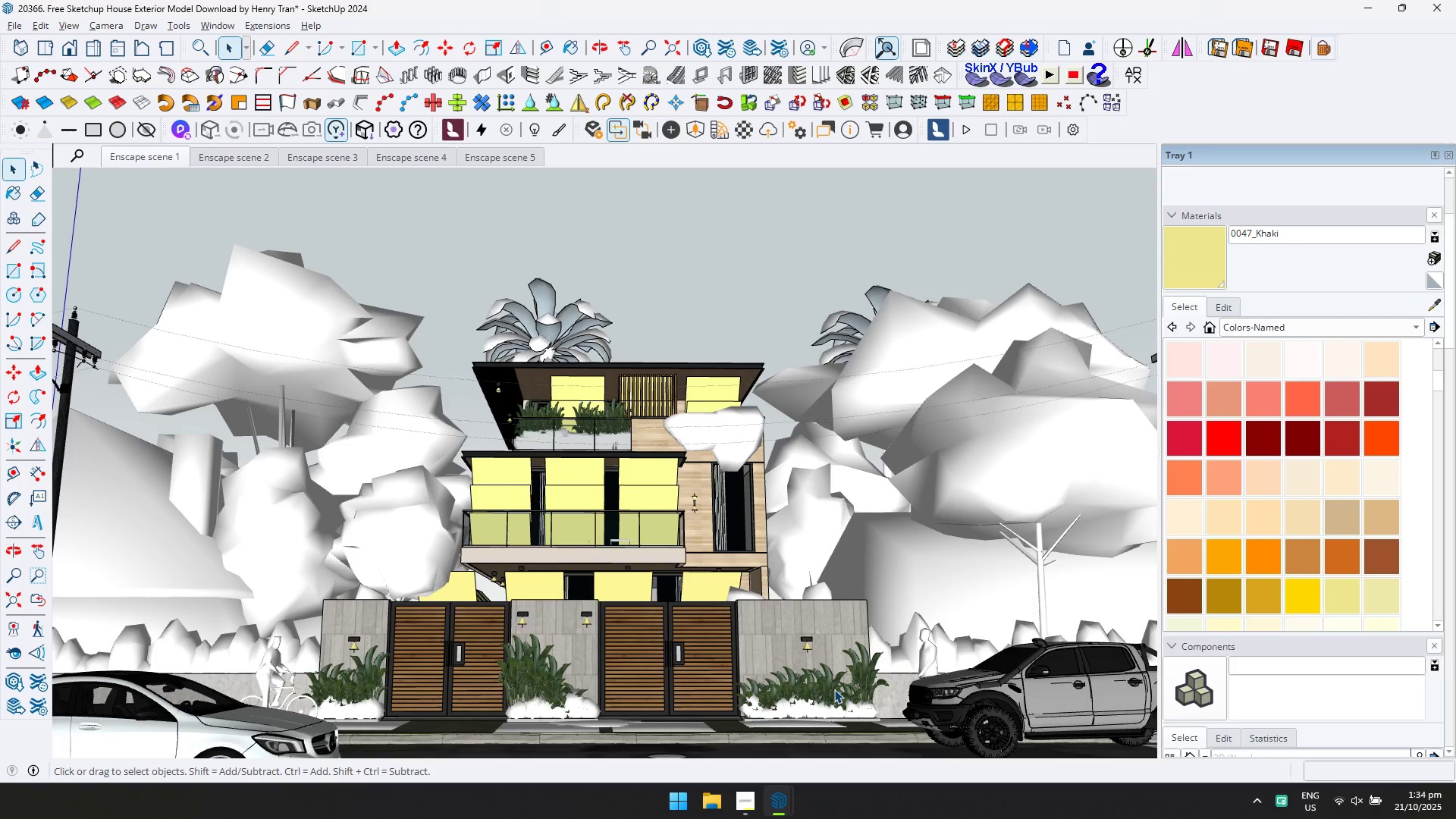 
key(Alt+Tab)
 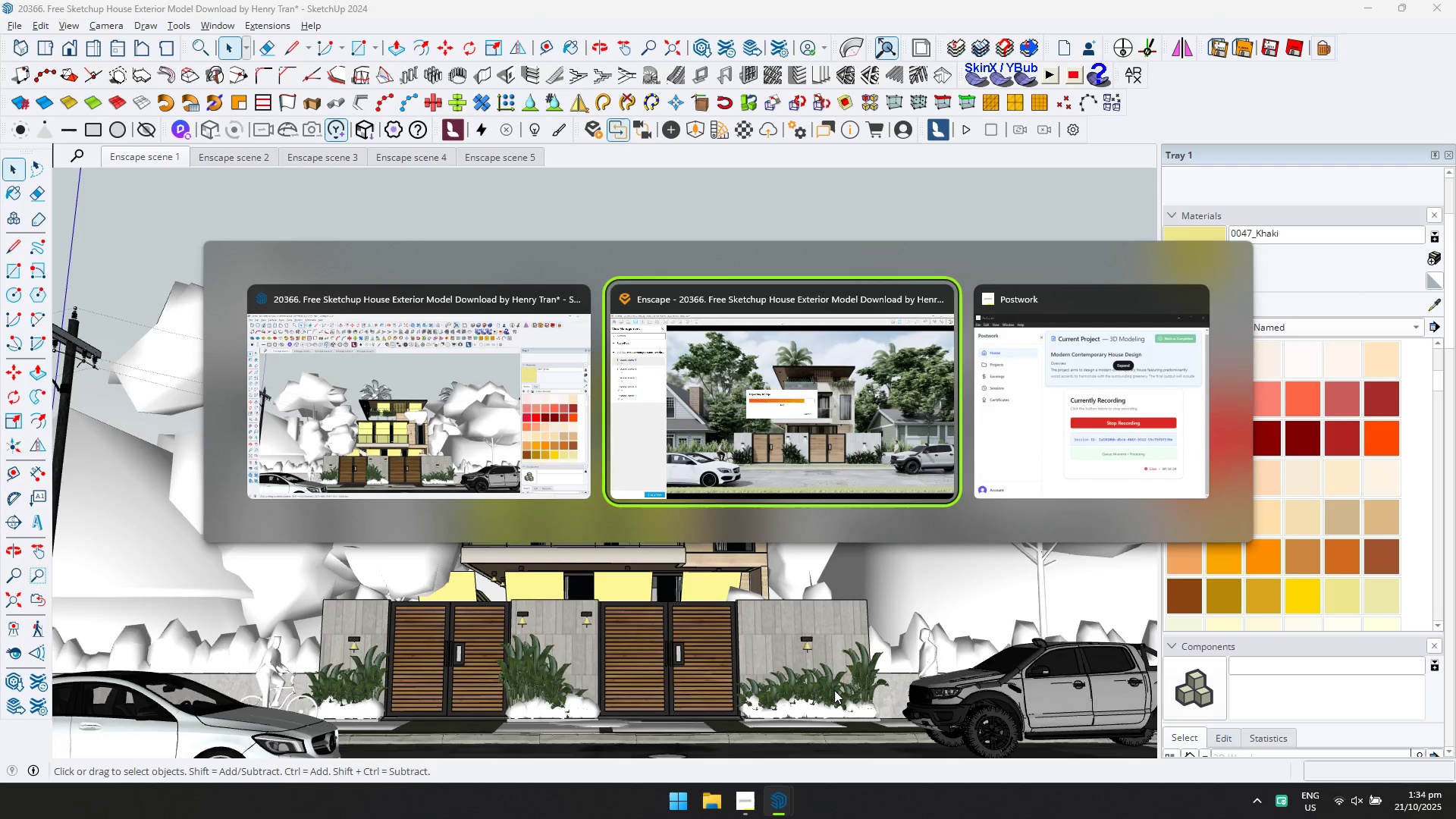 
key(Alt+Tab)